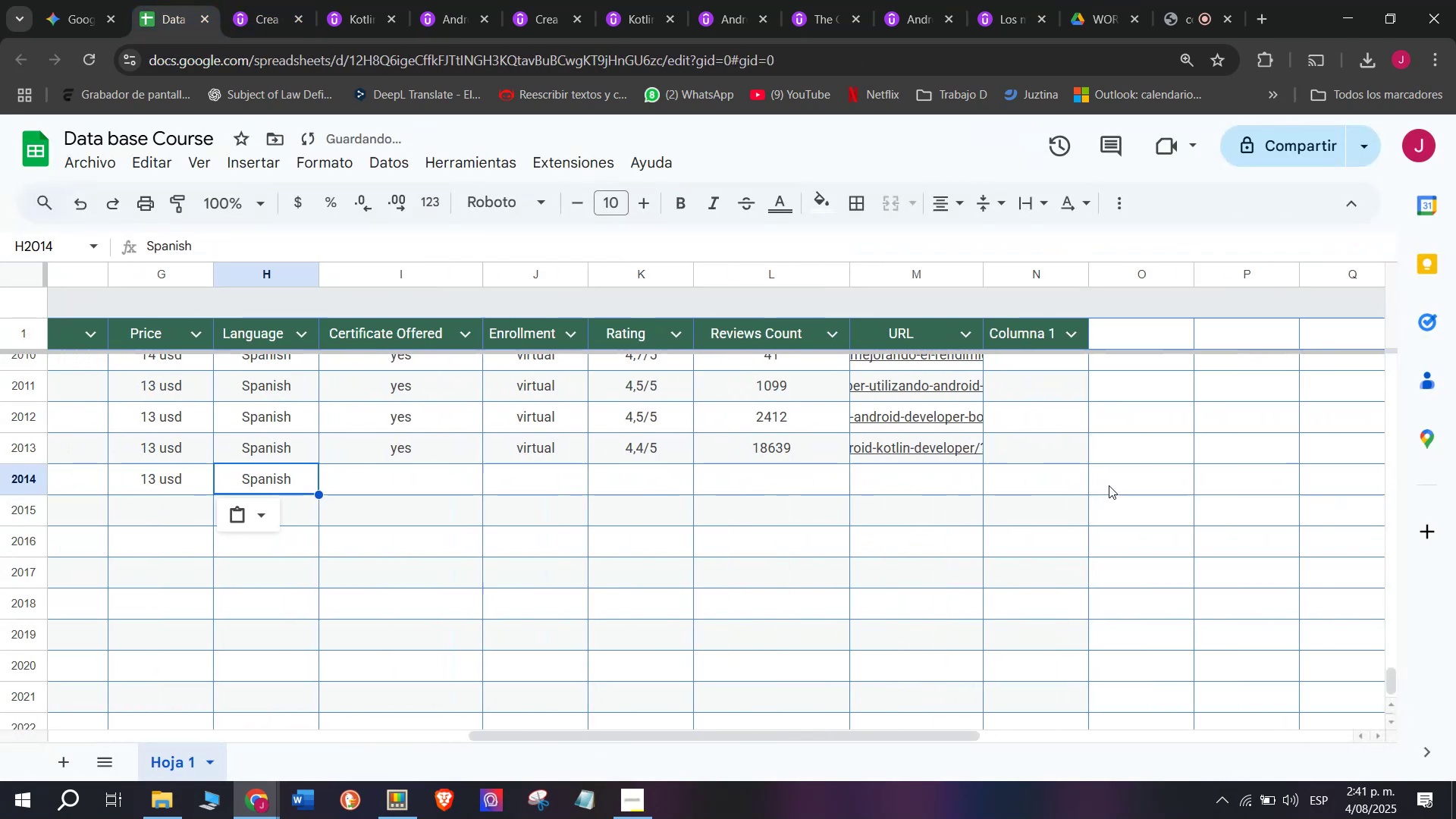 
key(Control+V)
 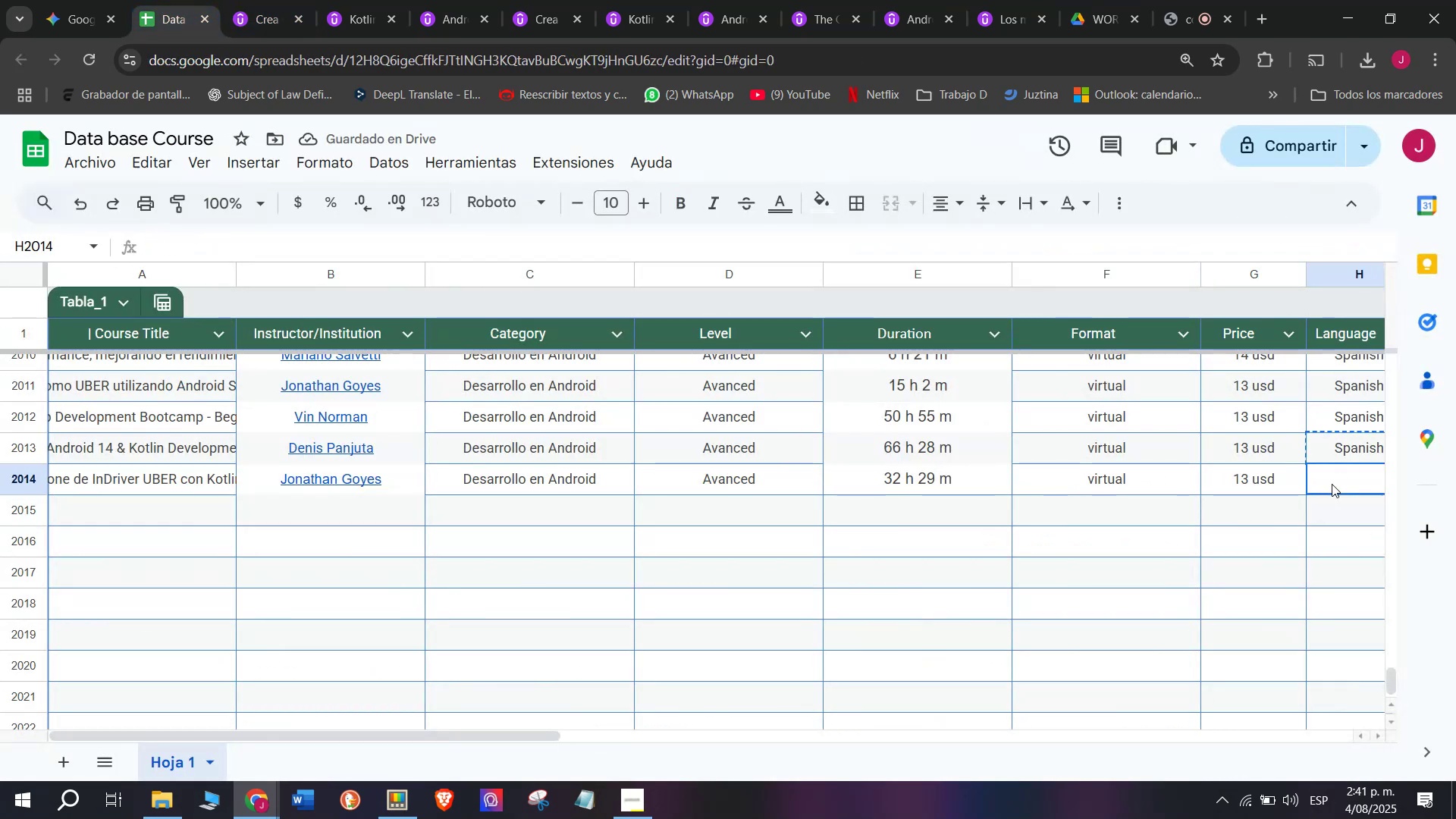 
double_click([1332, 484])
 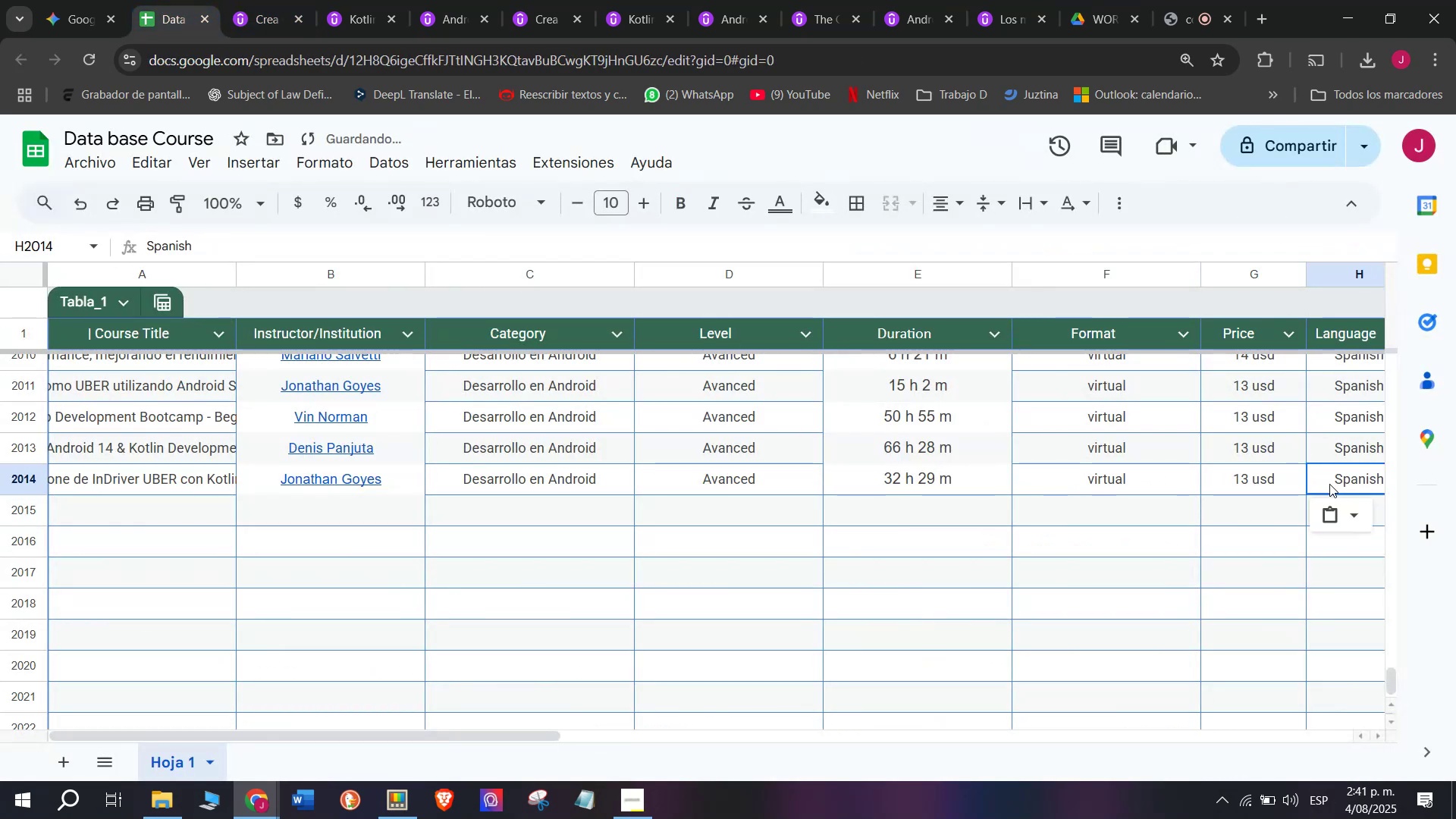 
scroll: coordinate [236, 465], scroll_direction: down, amount: 3.0
 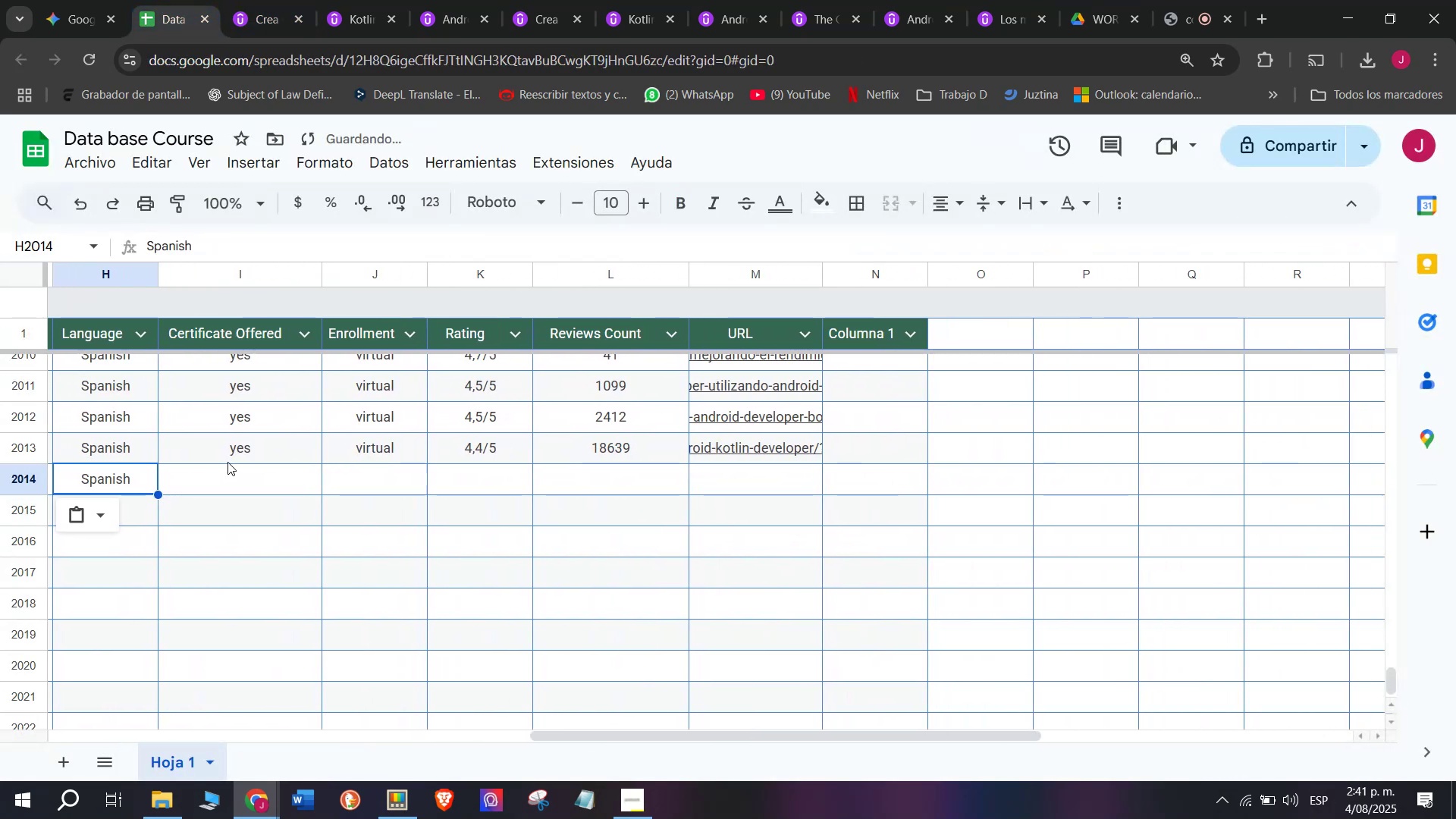 
left_click([228, 462])
 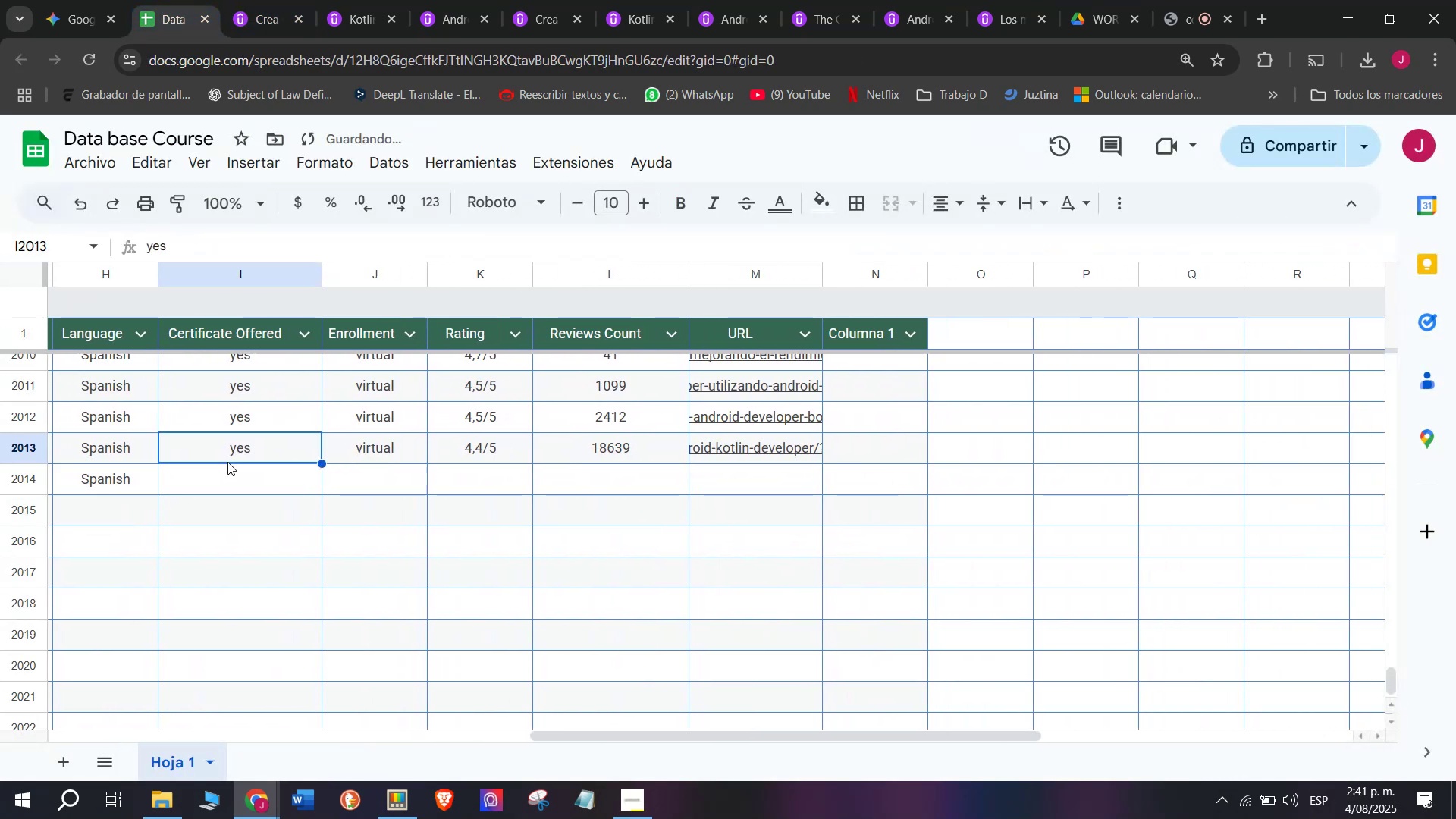 
key(Control+ControlLeft)
 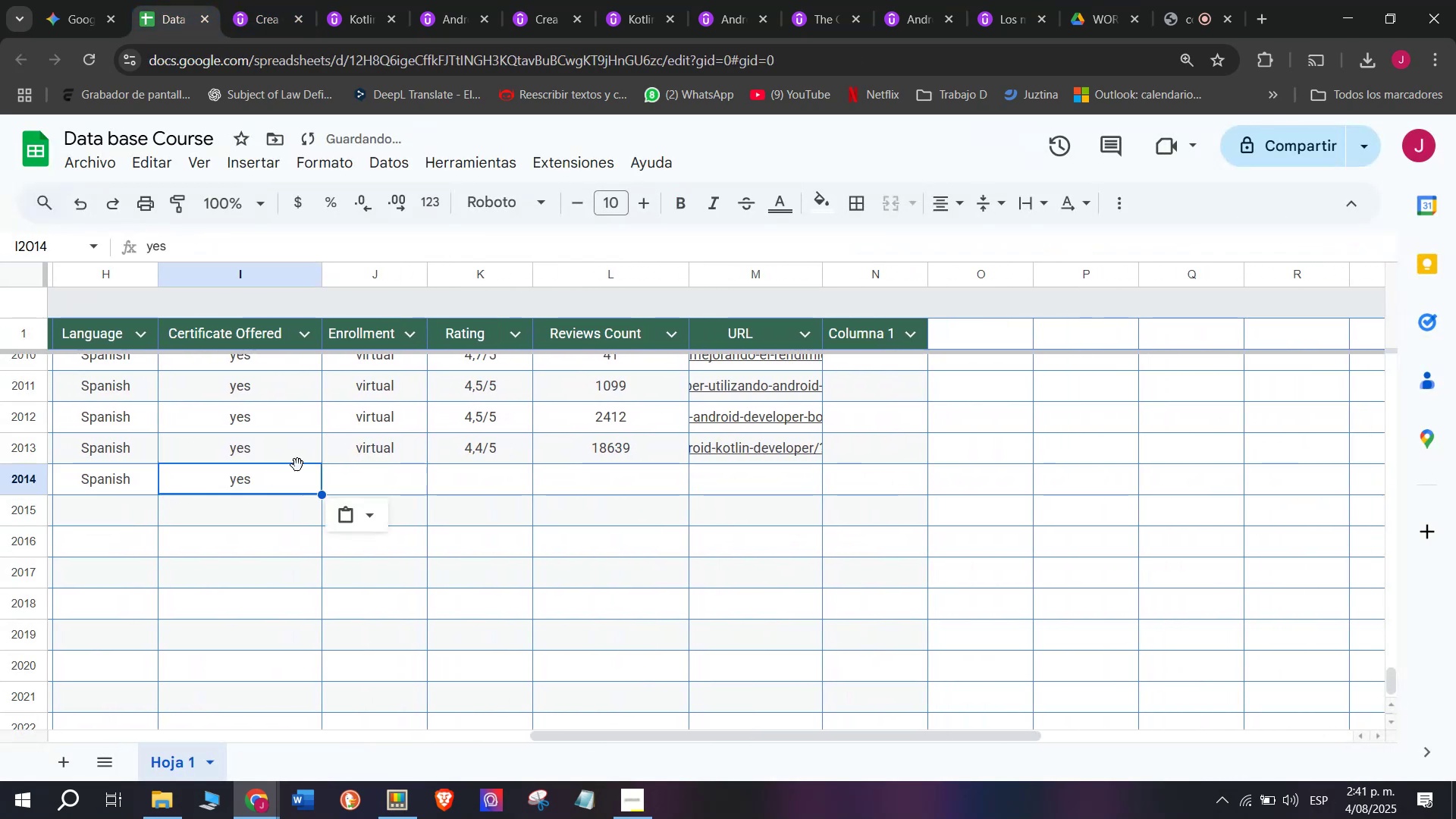 
key(Break)
 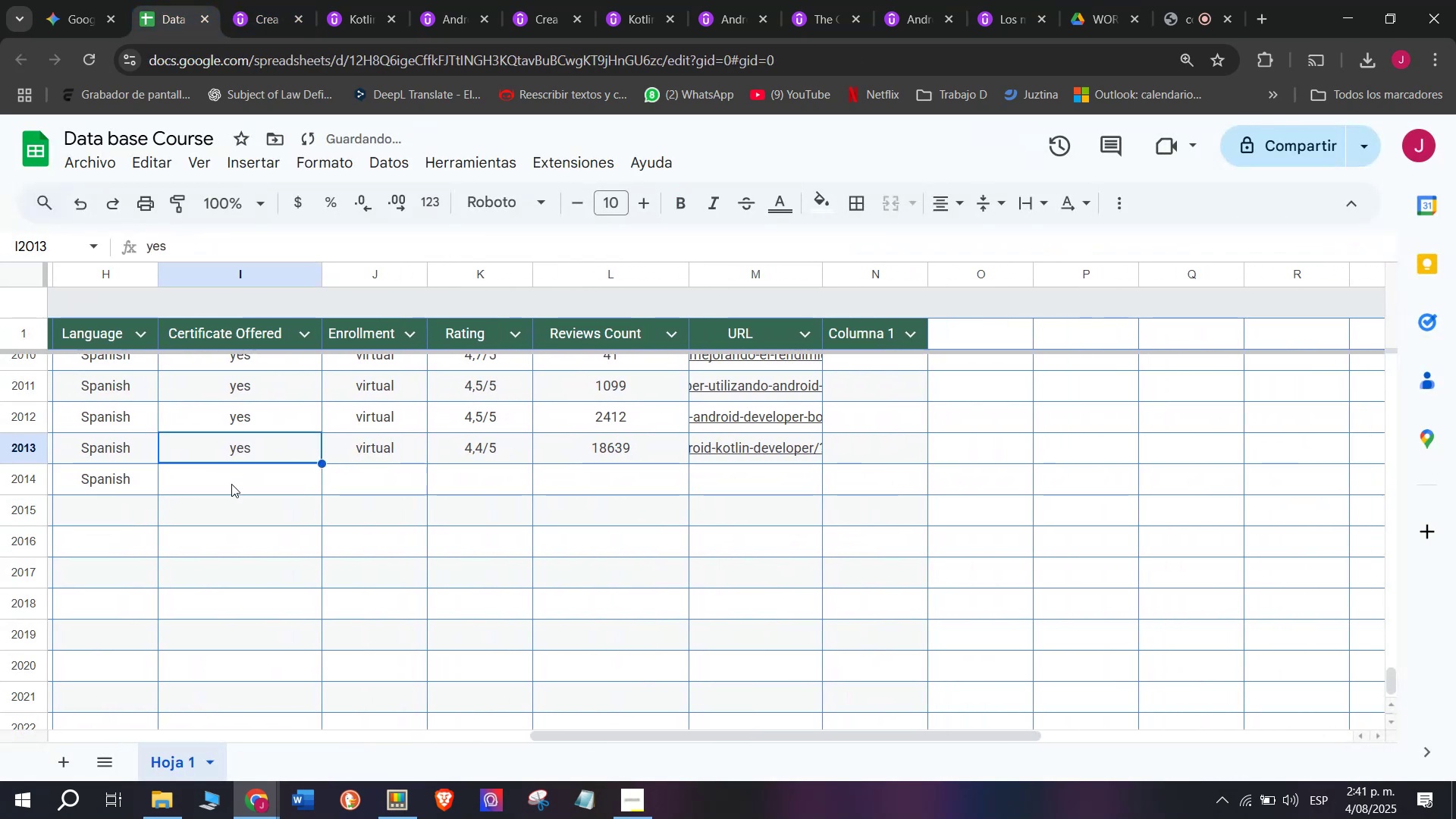 
key(Control+C)
 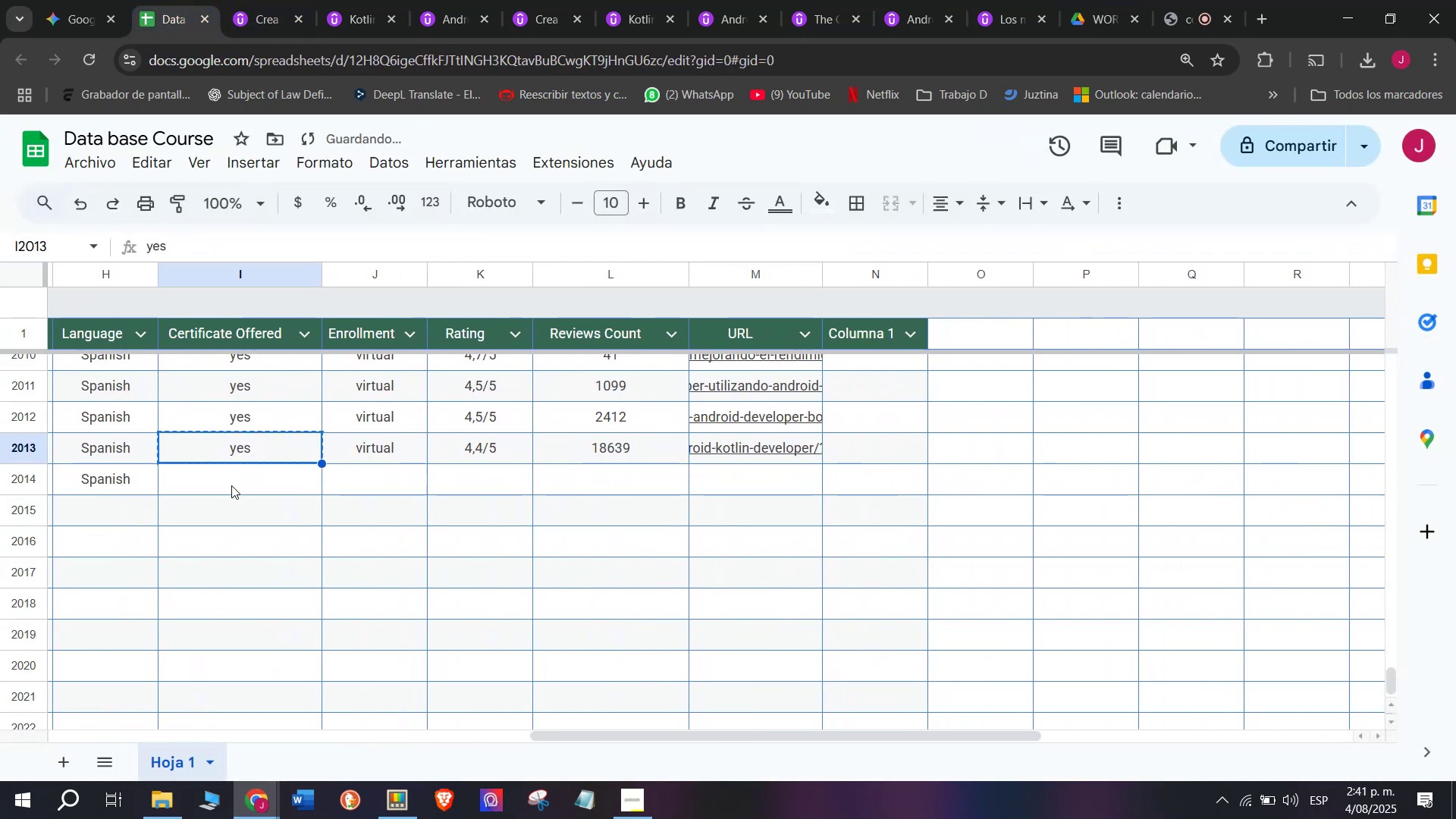 
double_click([231, 485])
 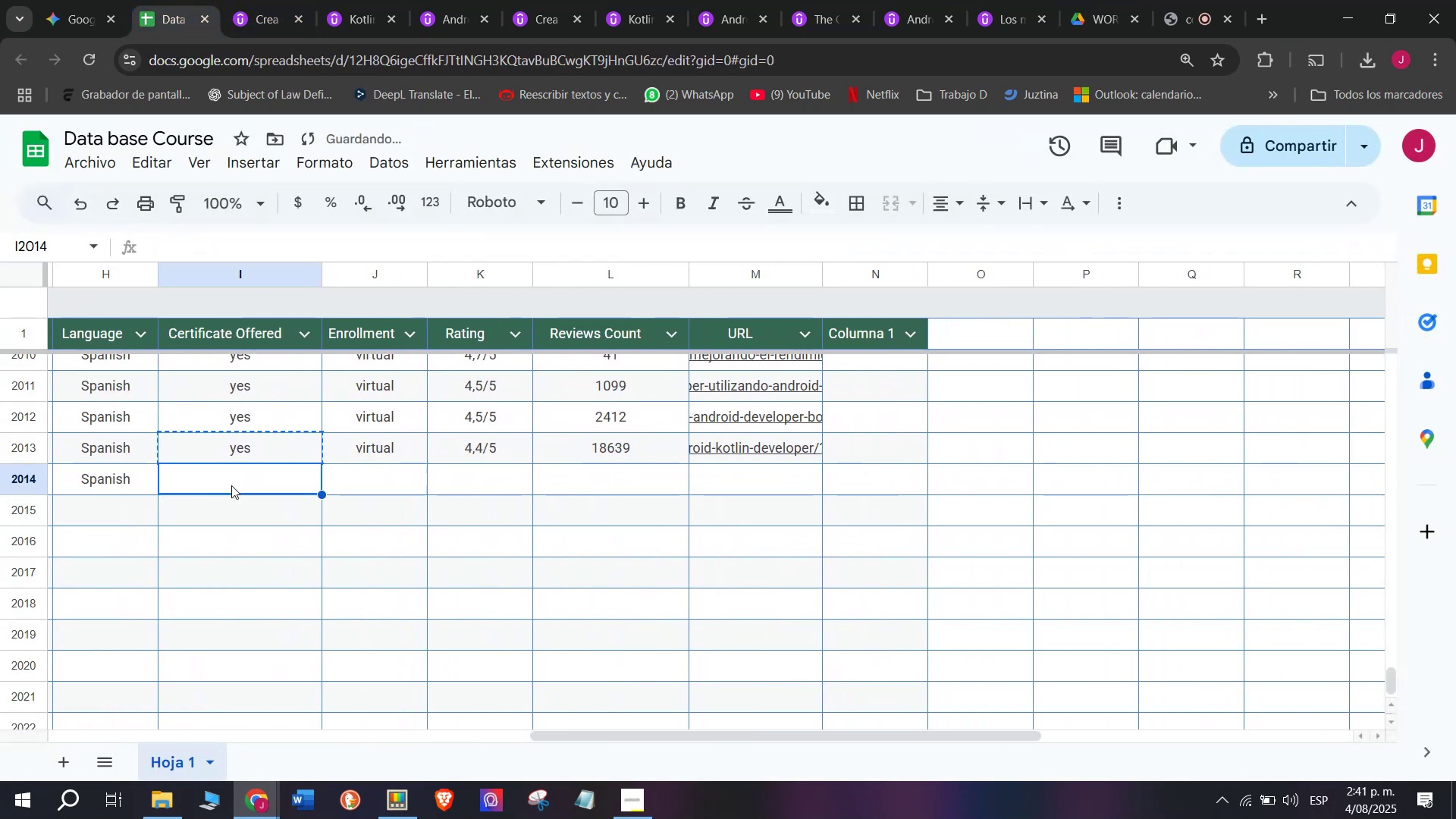 
key(Control+ControlLeft)
 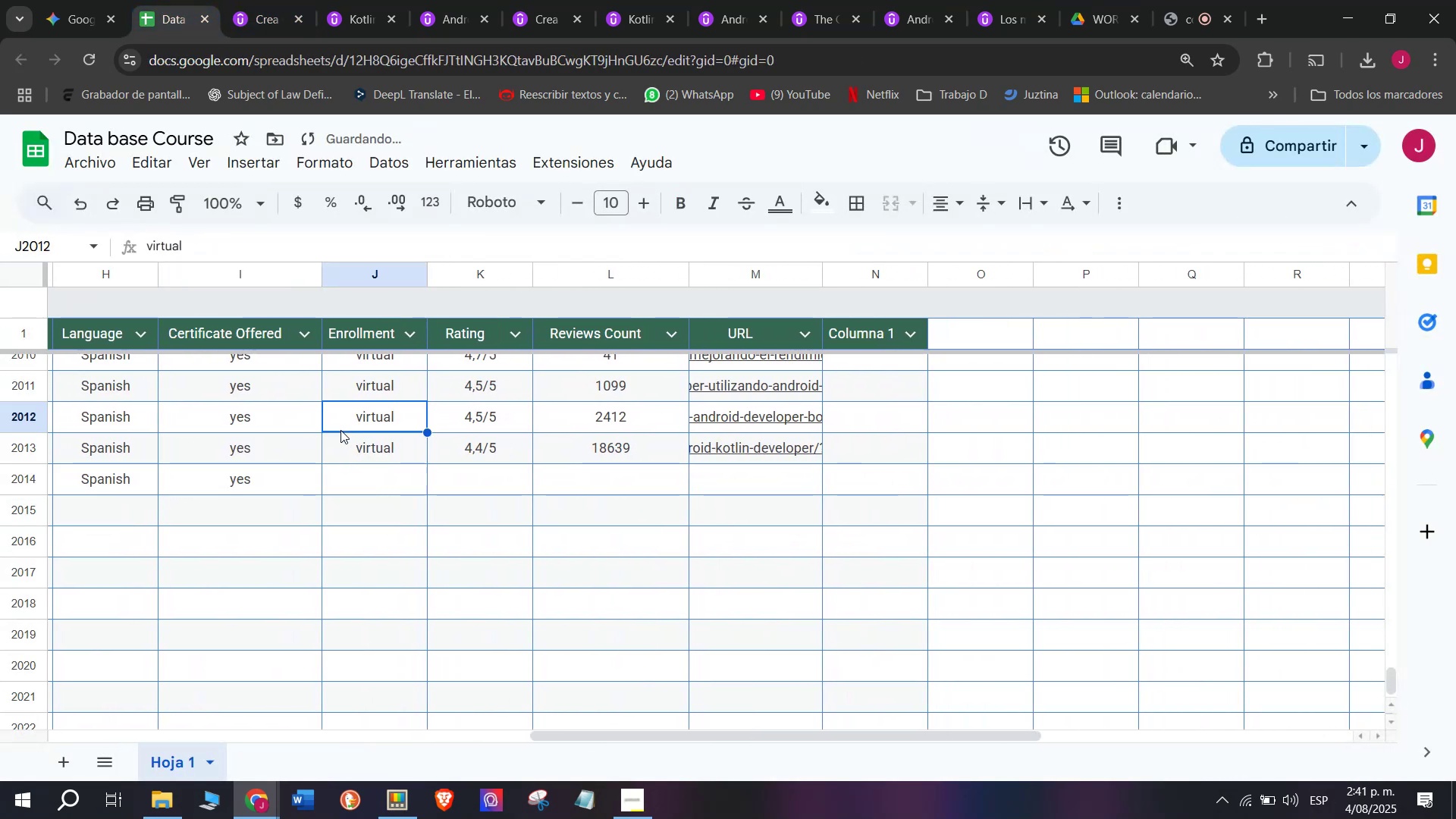 
key(Z)
 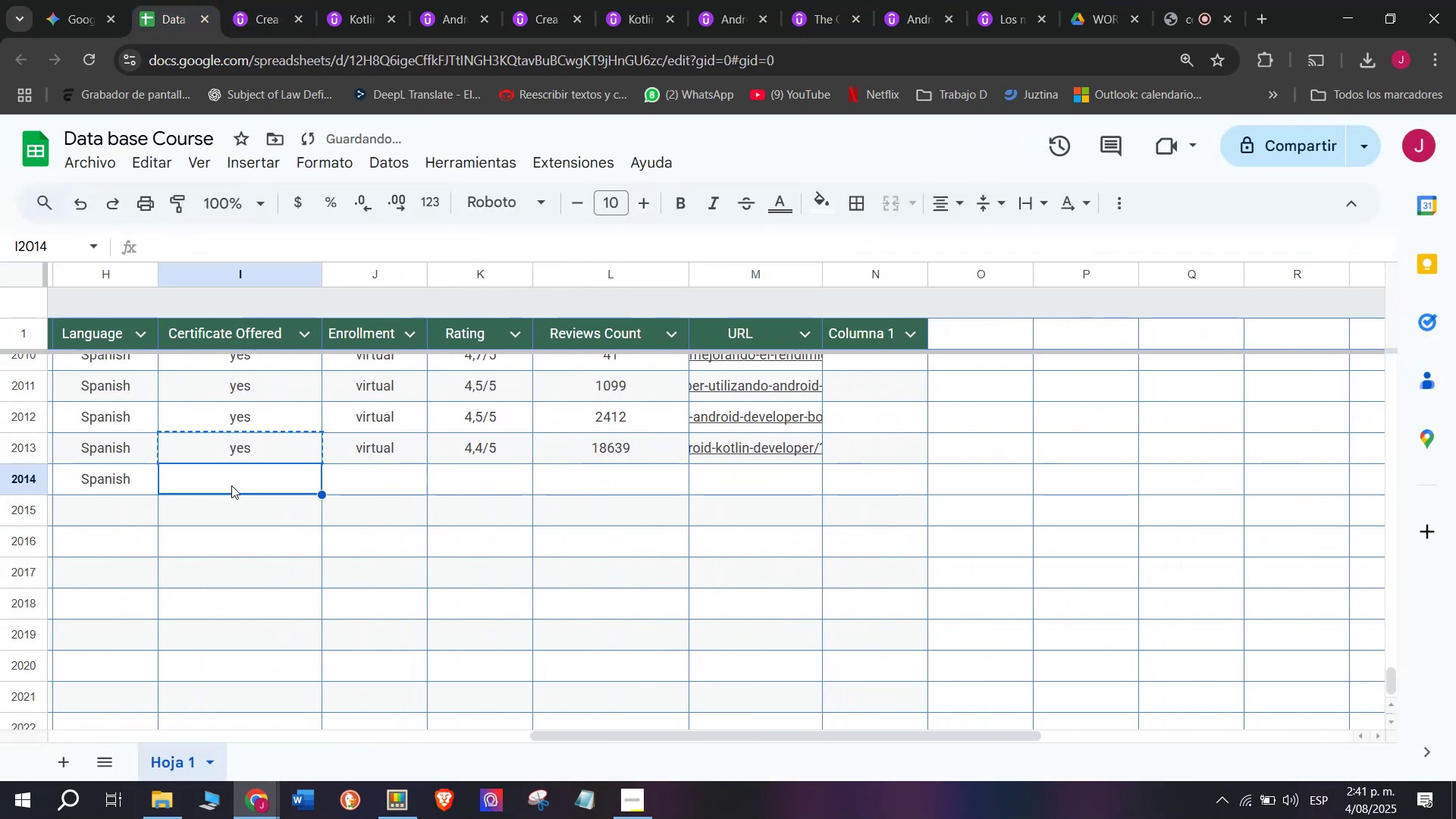 
key(Control+V)
 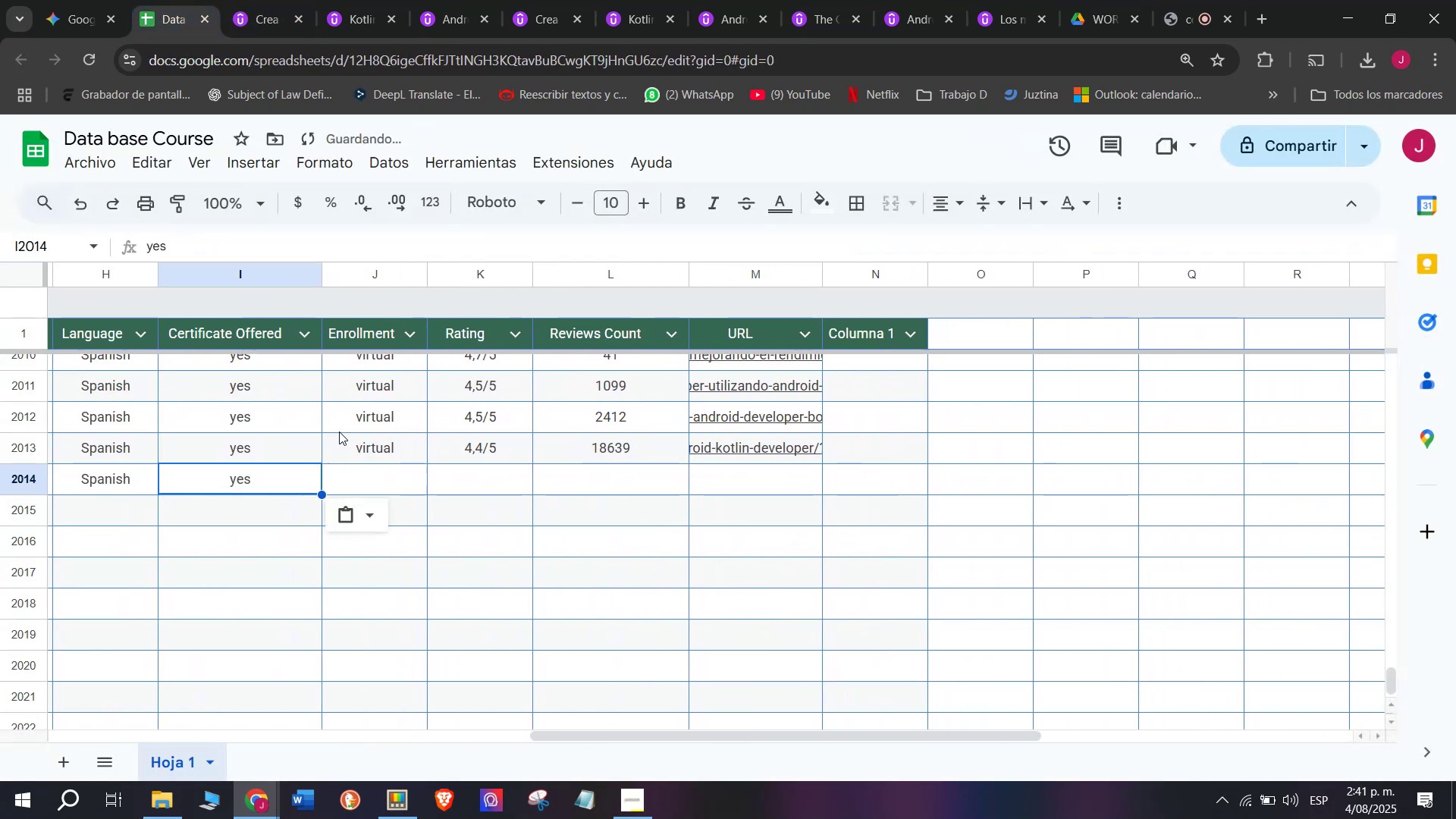 
left_click([340, 430])
 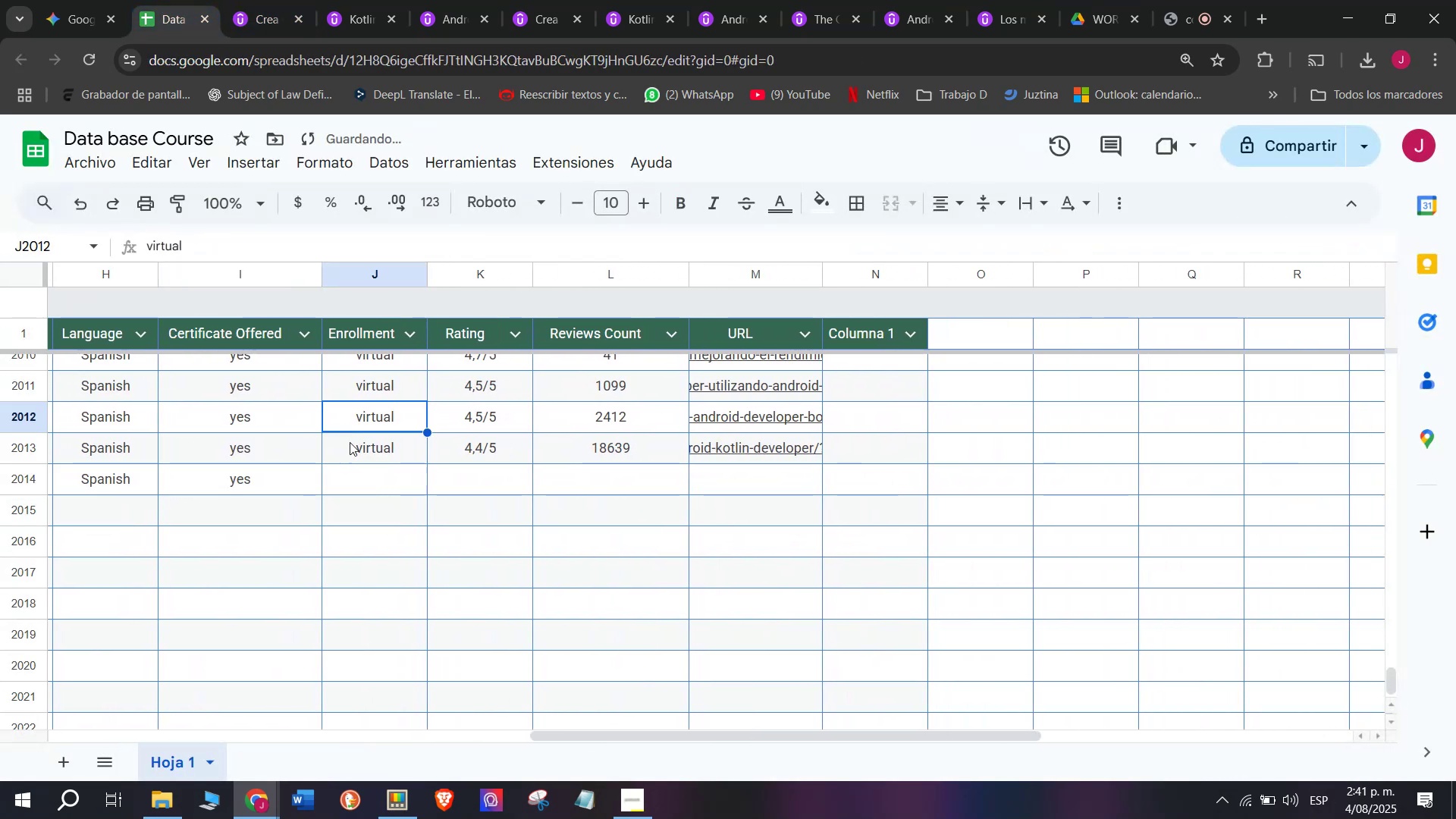 
key(Control+ControlLeft)
 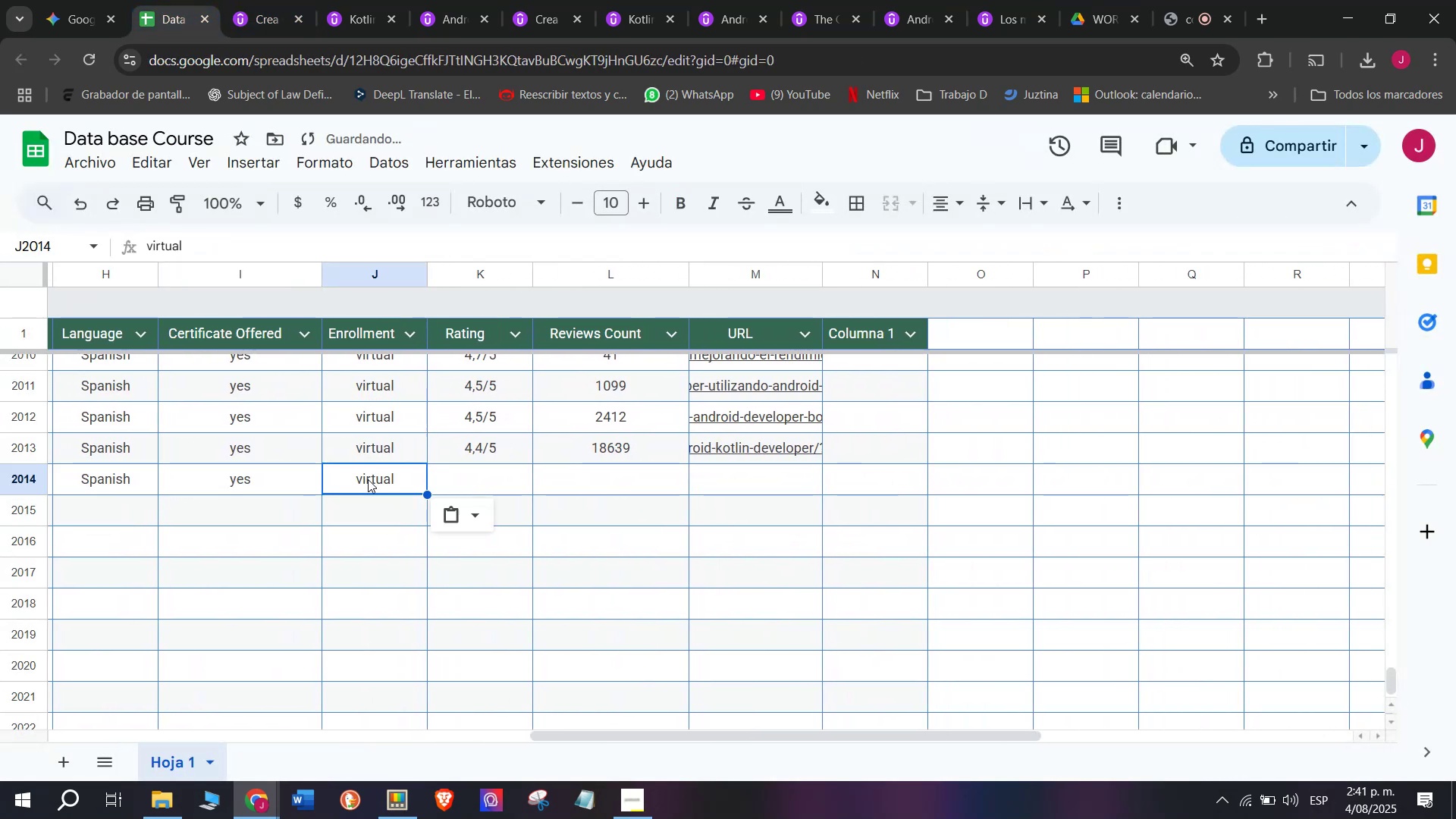 
key(Break)
 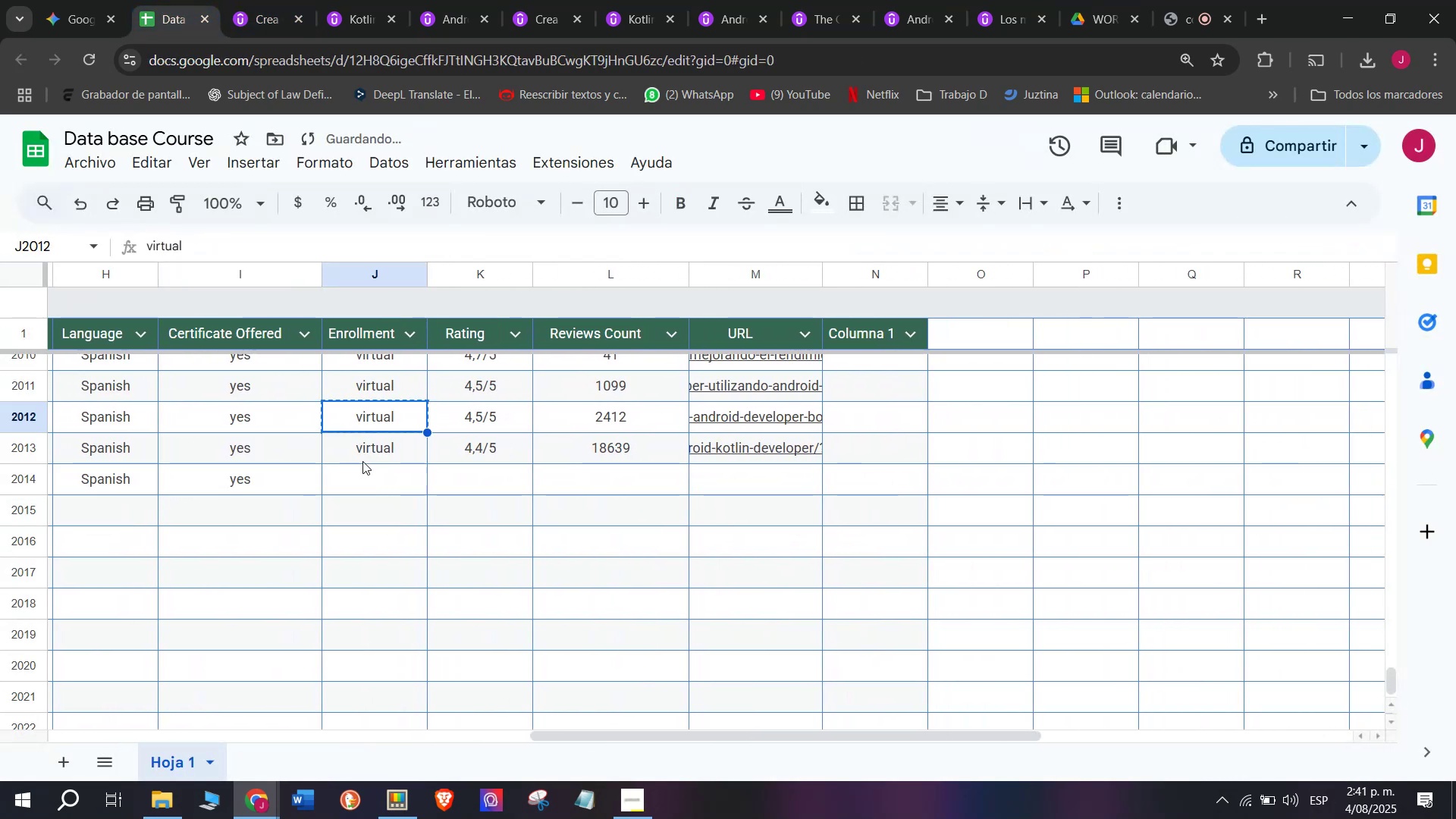 
key(Control+C)
 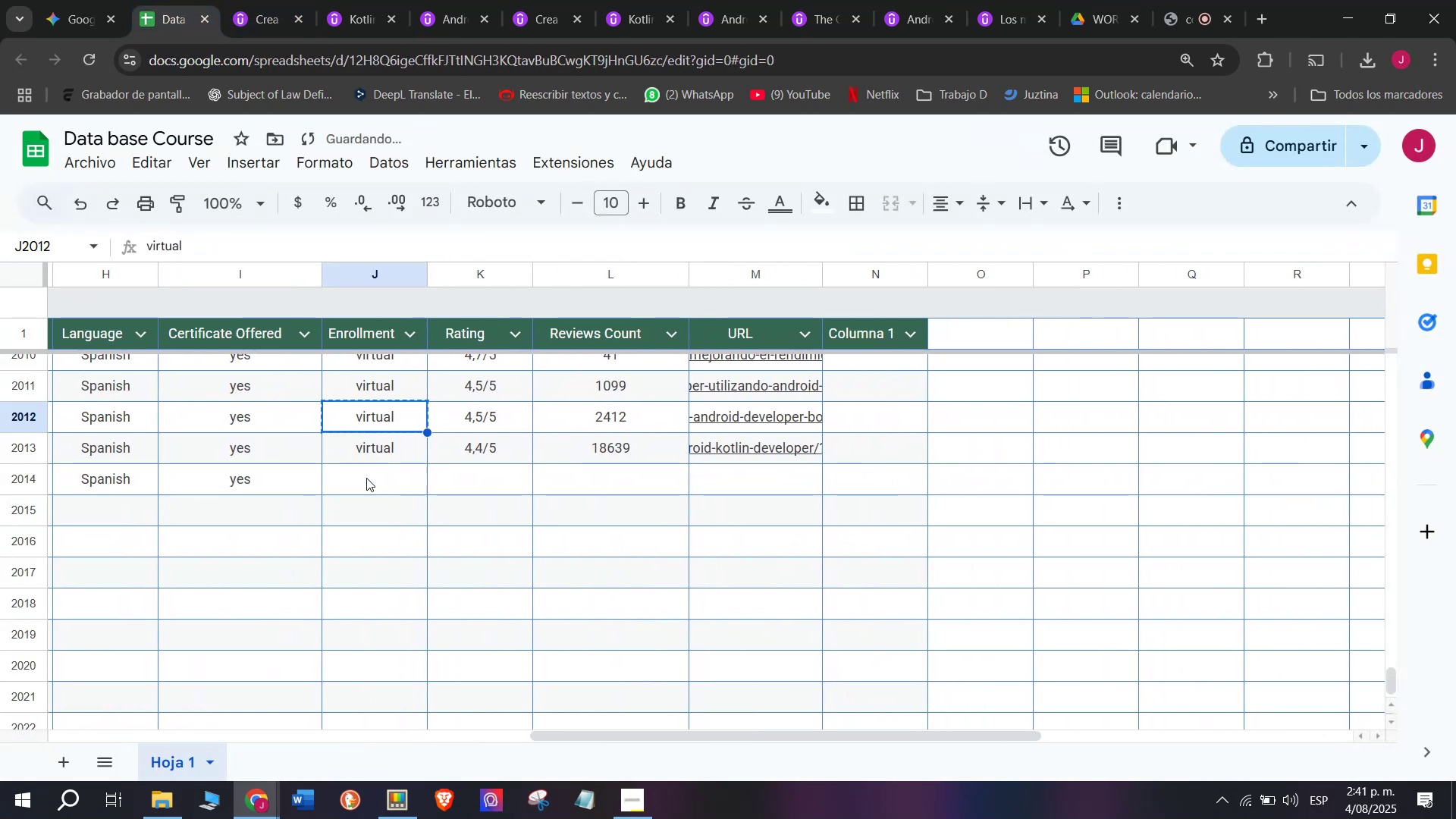 
double_click([366, 478])
 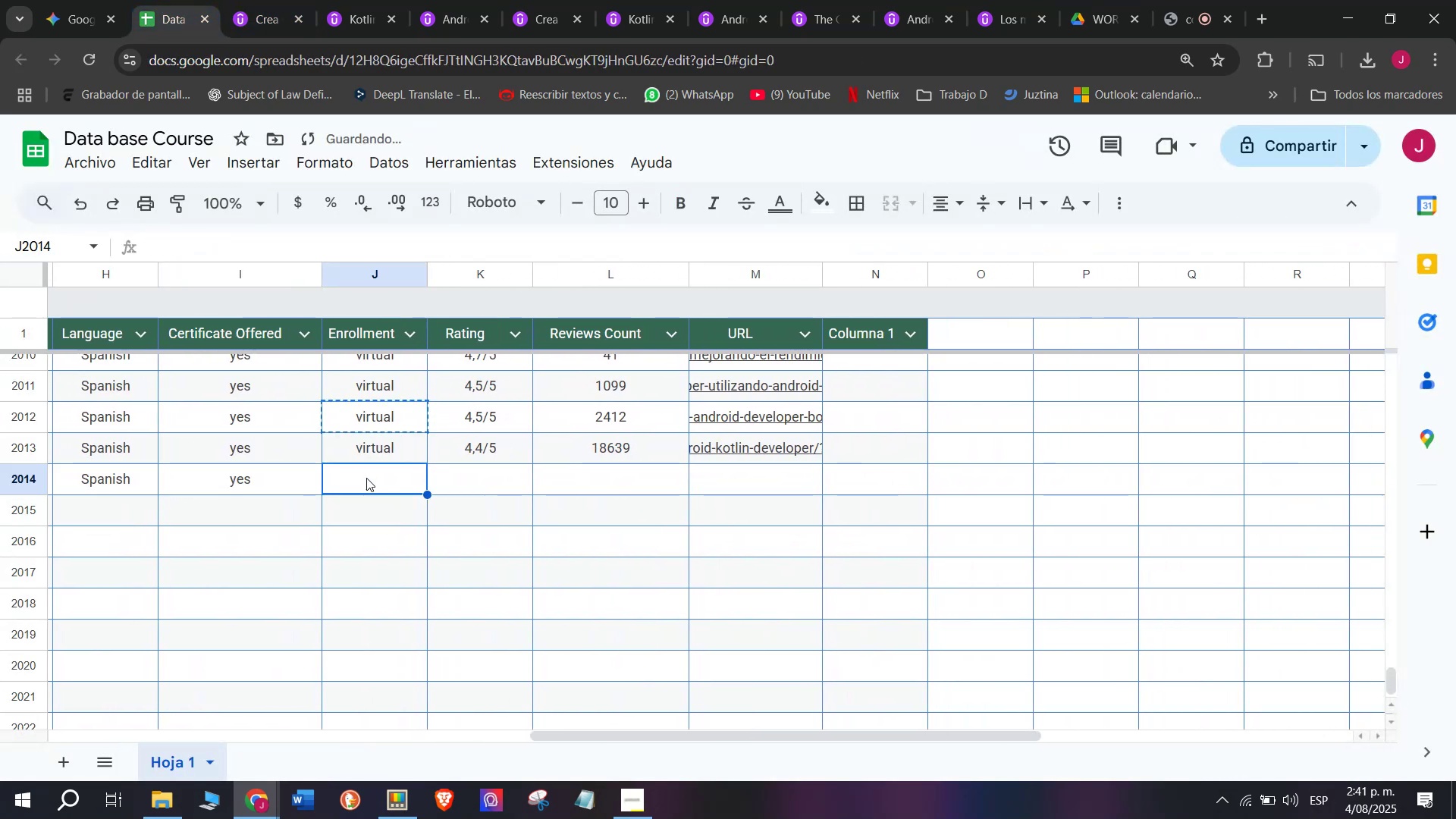 
key(Control+ControlLeft)
 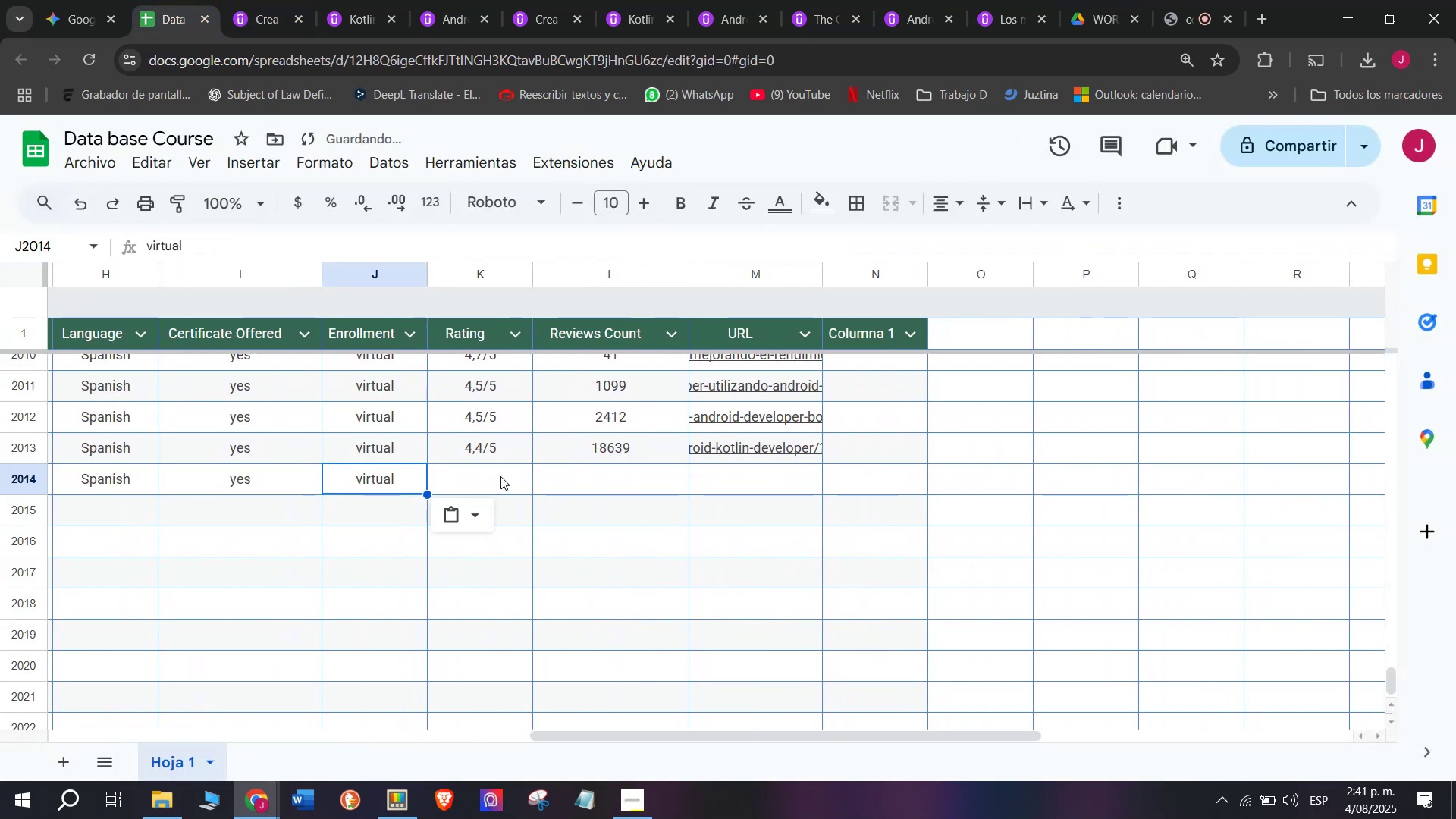 
key(Z)
 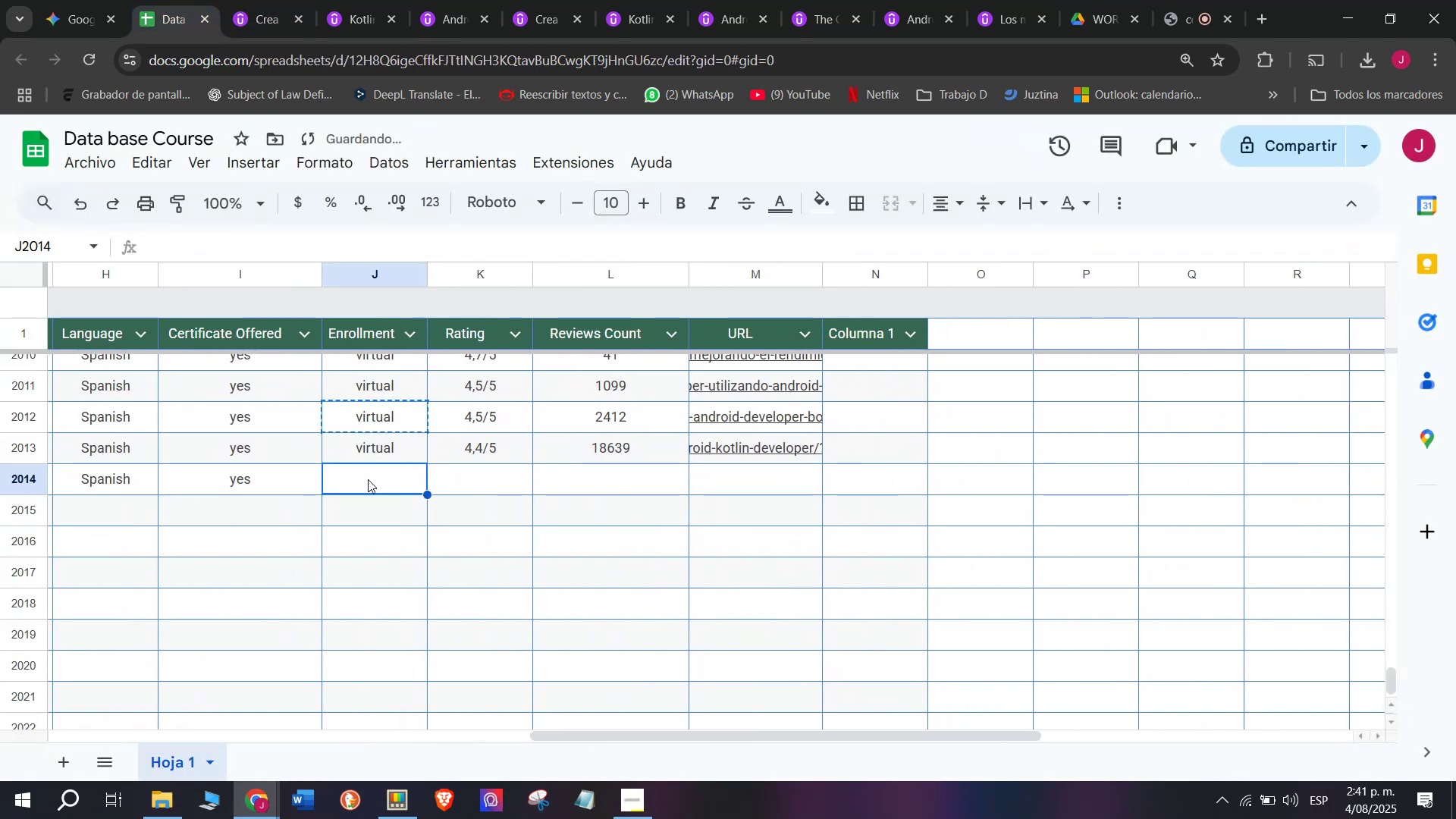 
key(Control+V)
 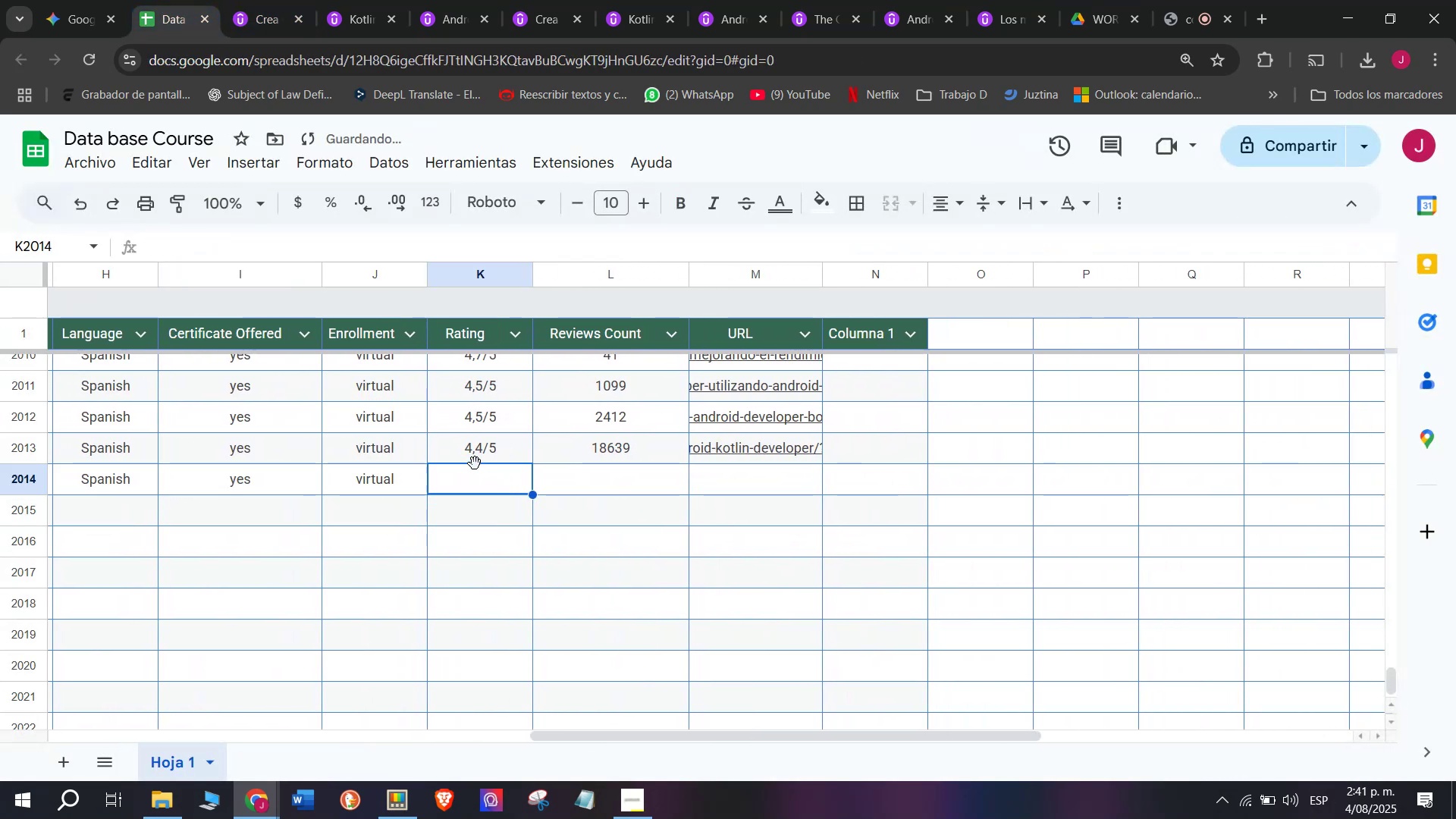 
double_click([475, 455])
 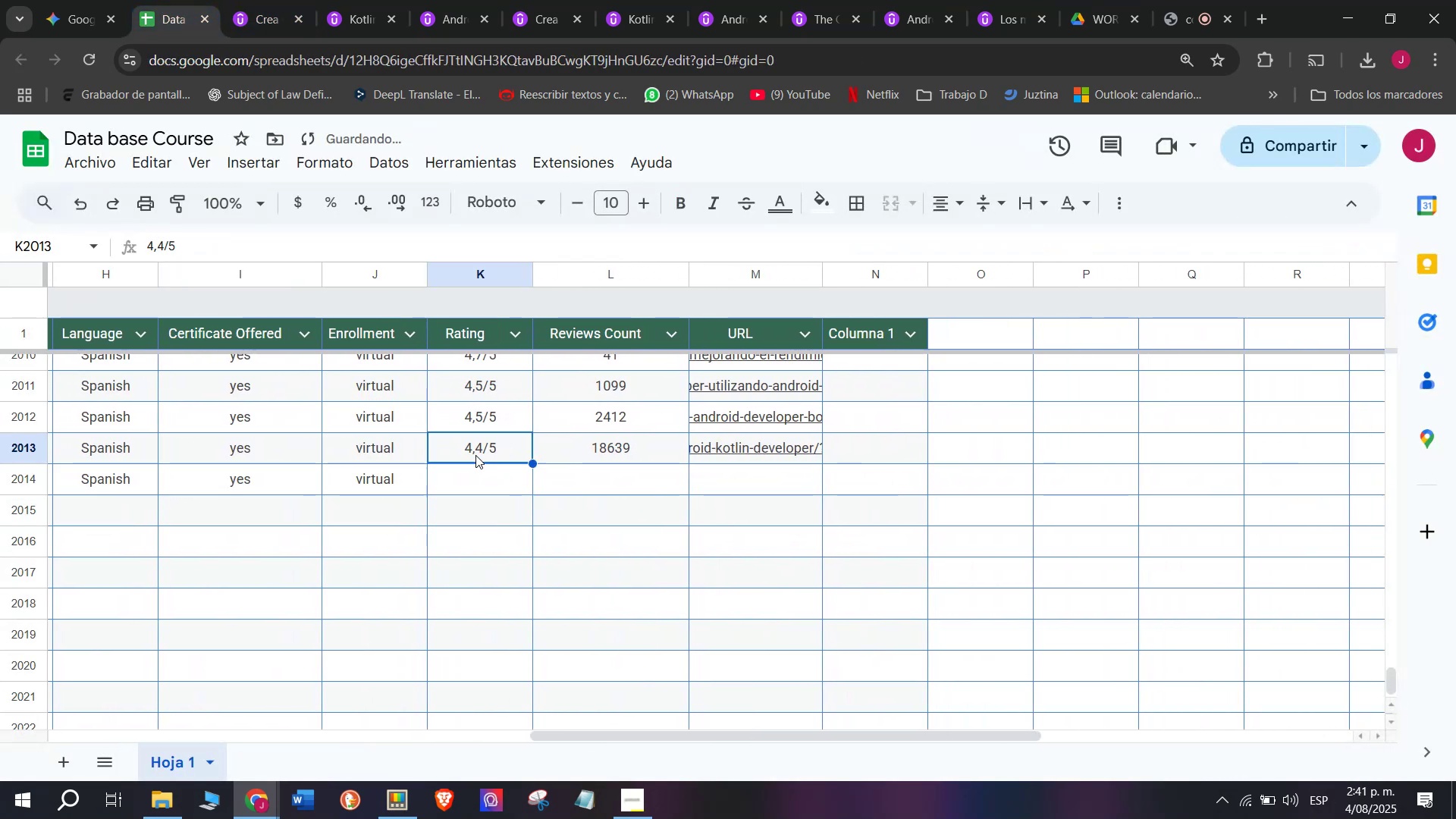 
key(Control+ControlLeft)
 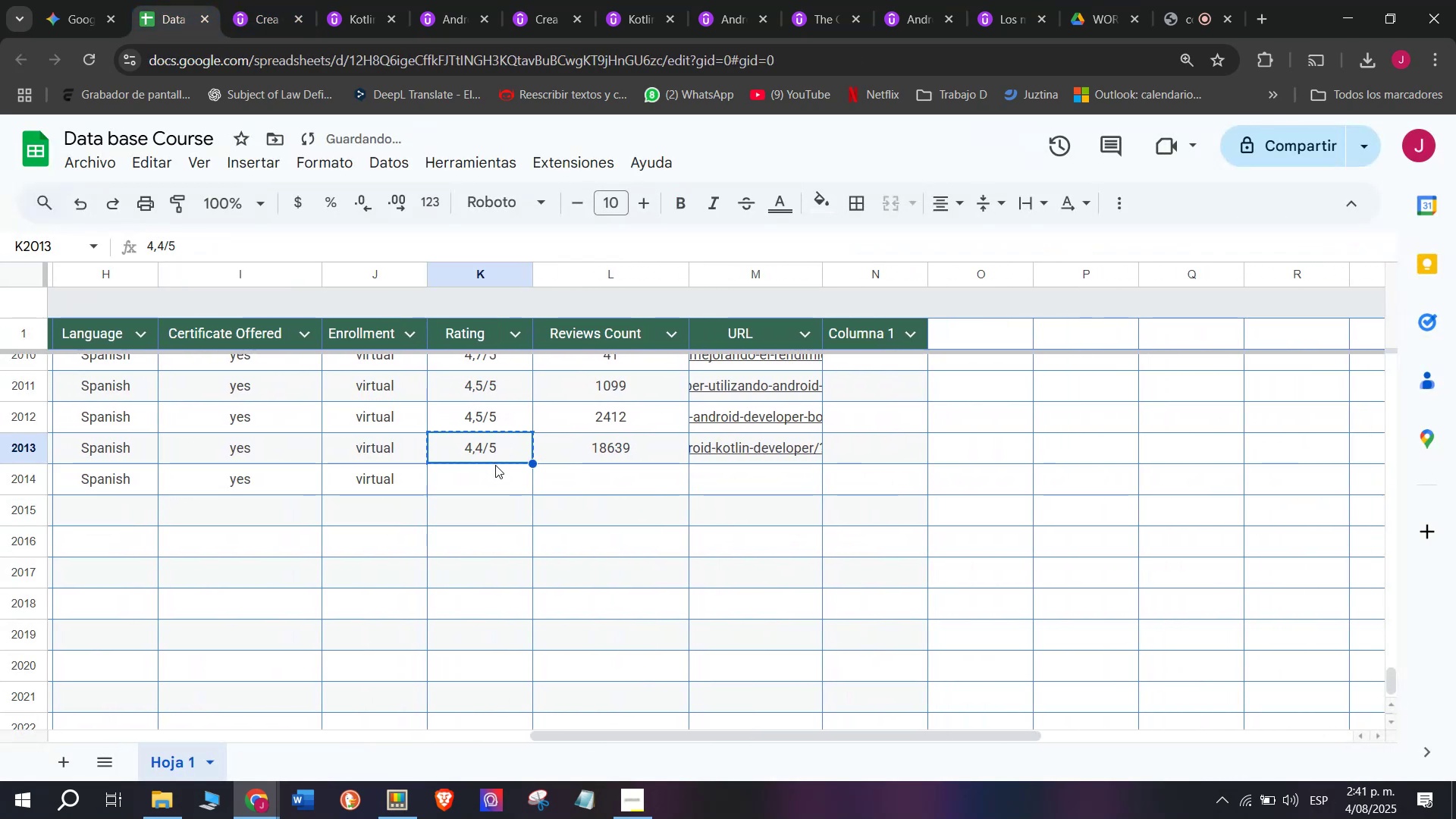 
key(Control+C)
 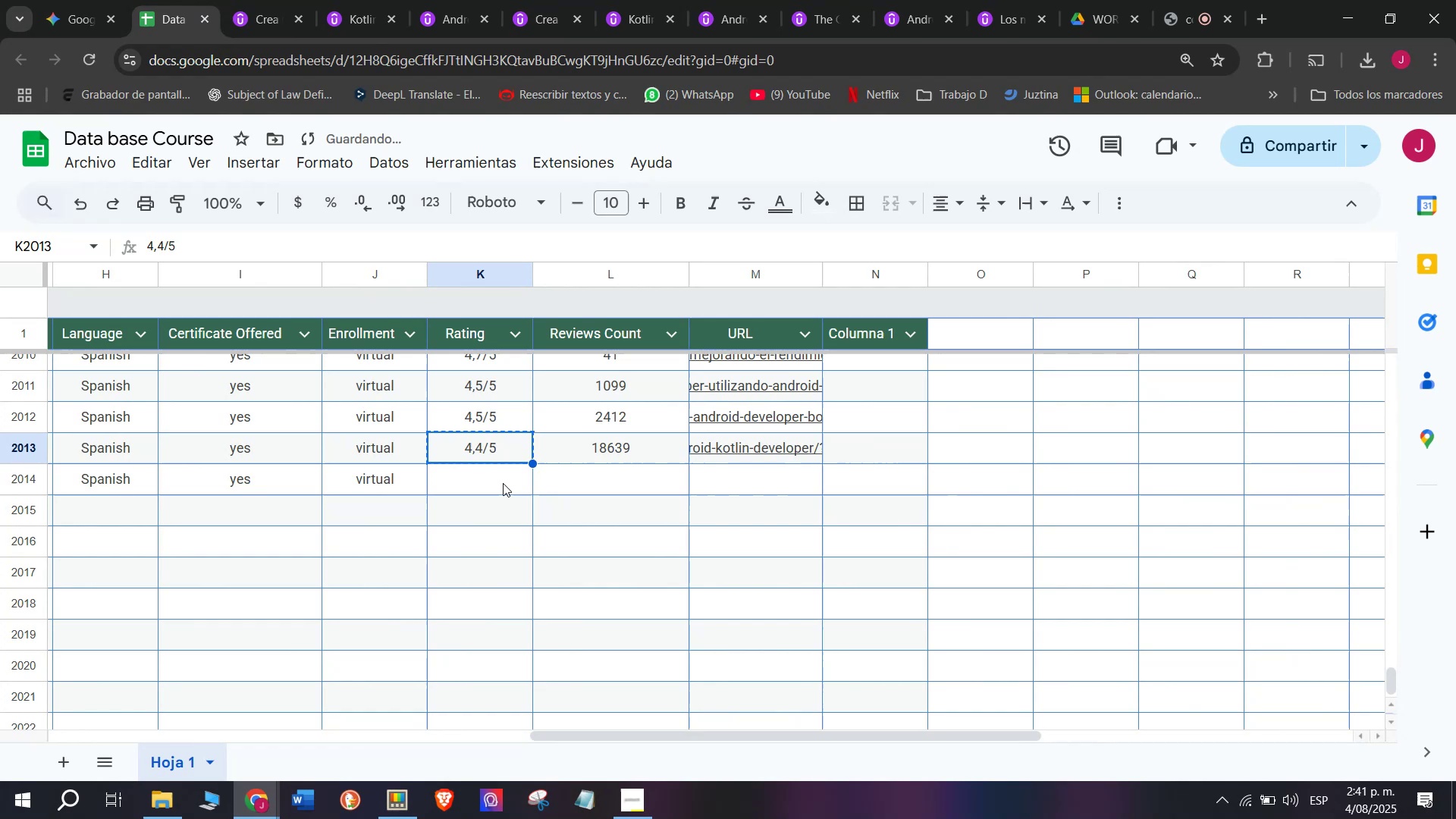 
key(Break)
 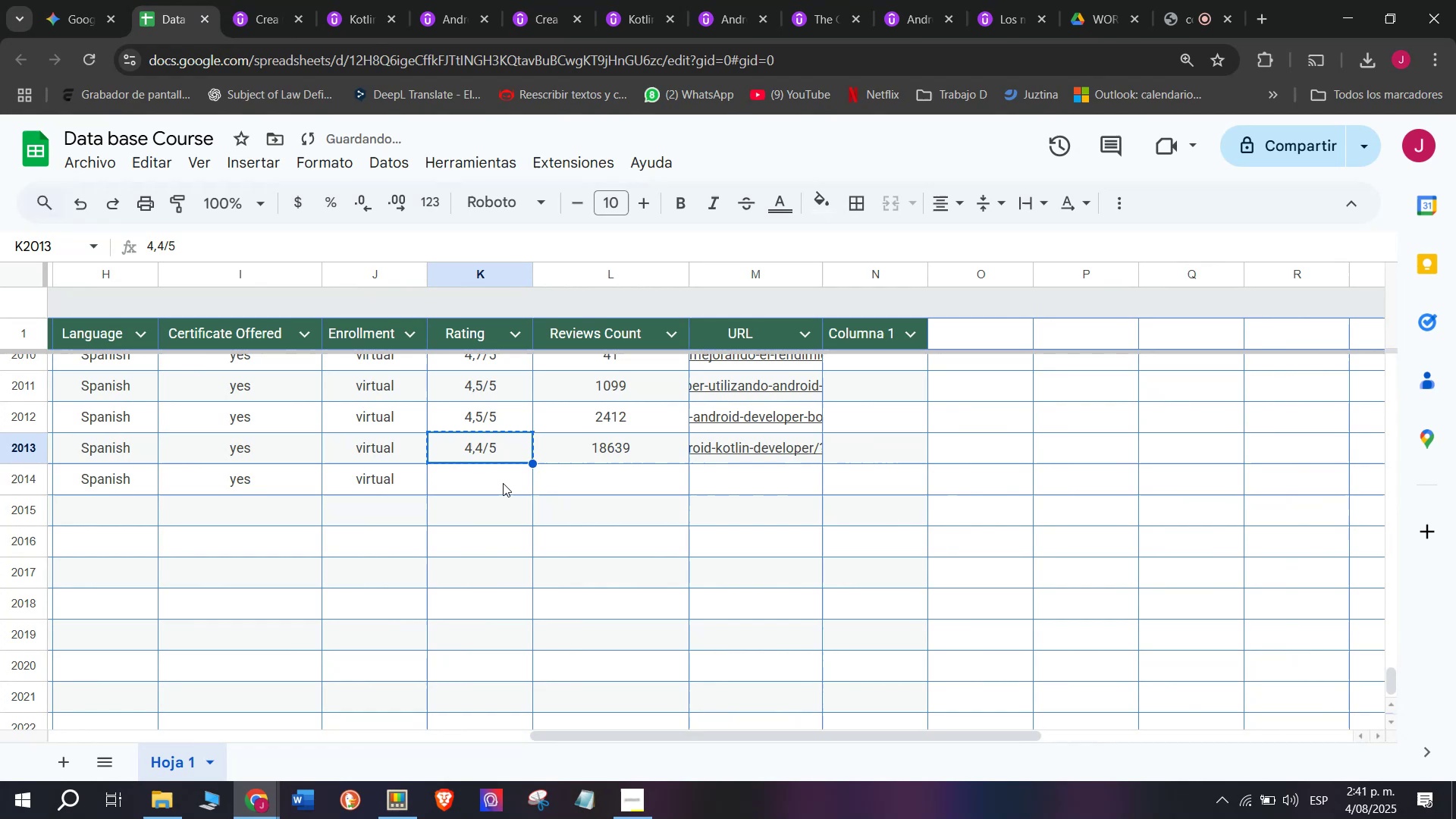 
triple_click([495, 465])
 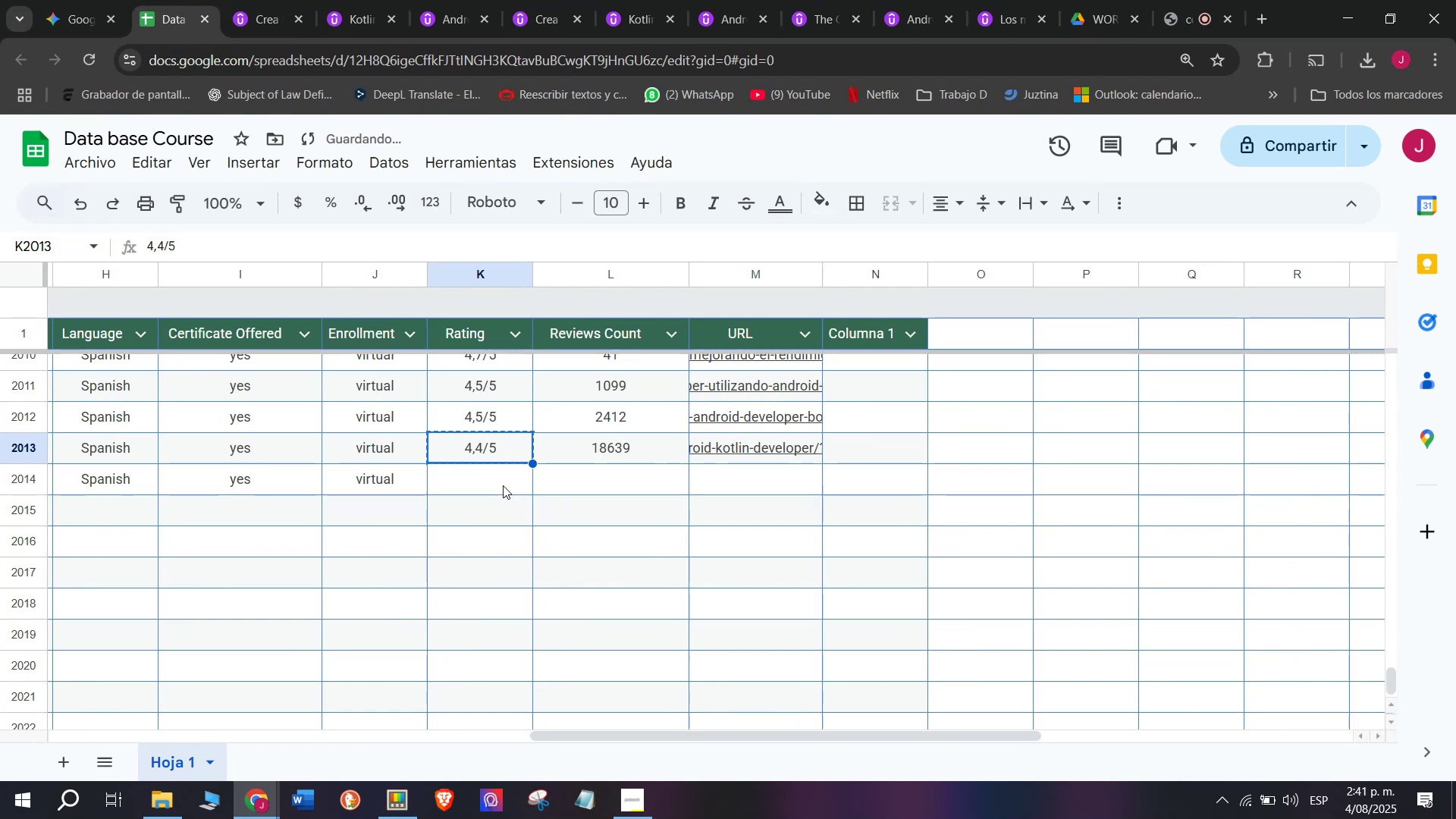 
triple_click([503, 485])
 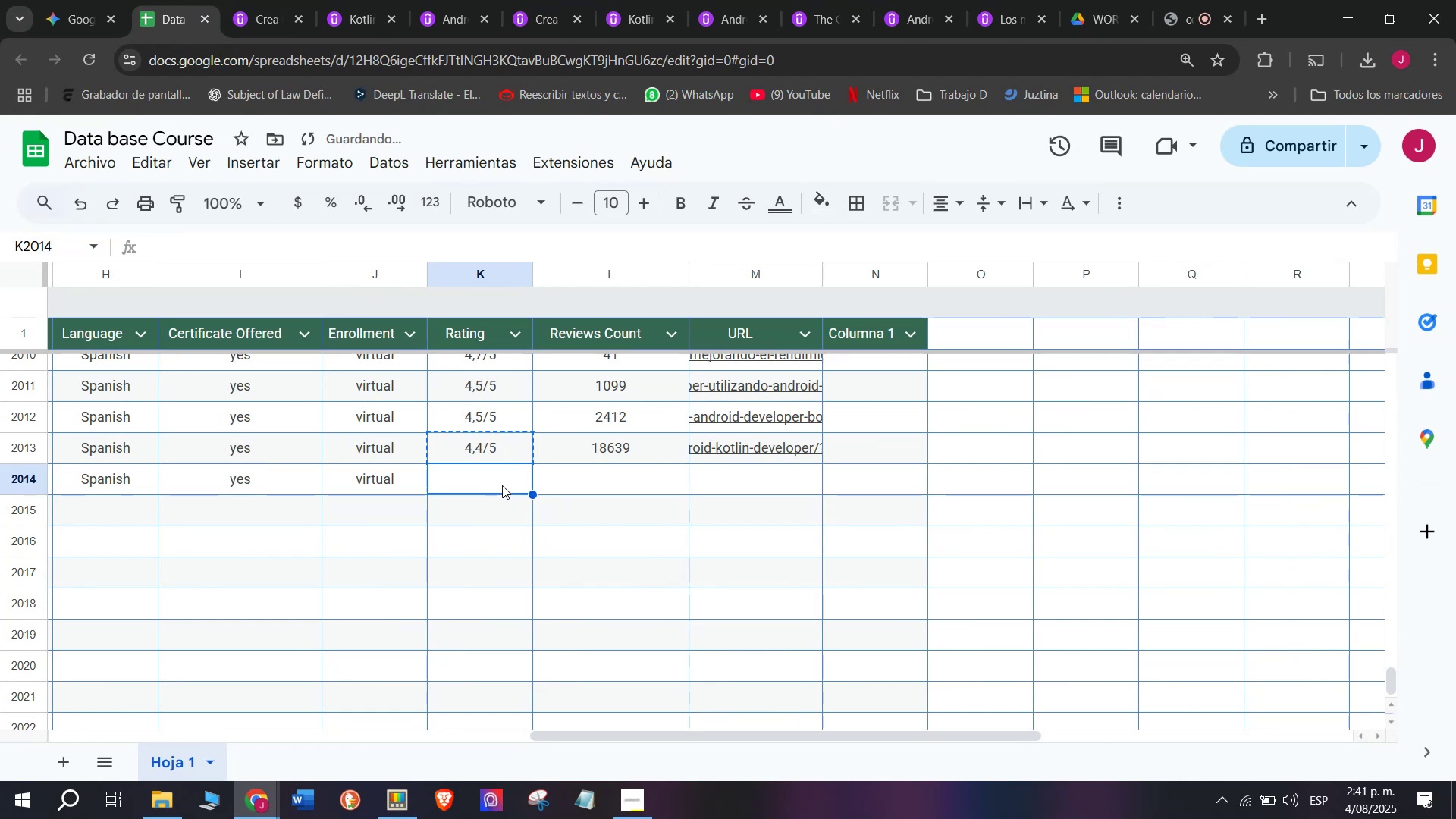 
key(Control+ControlLeft)
 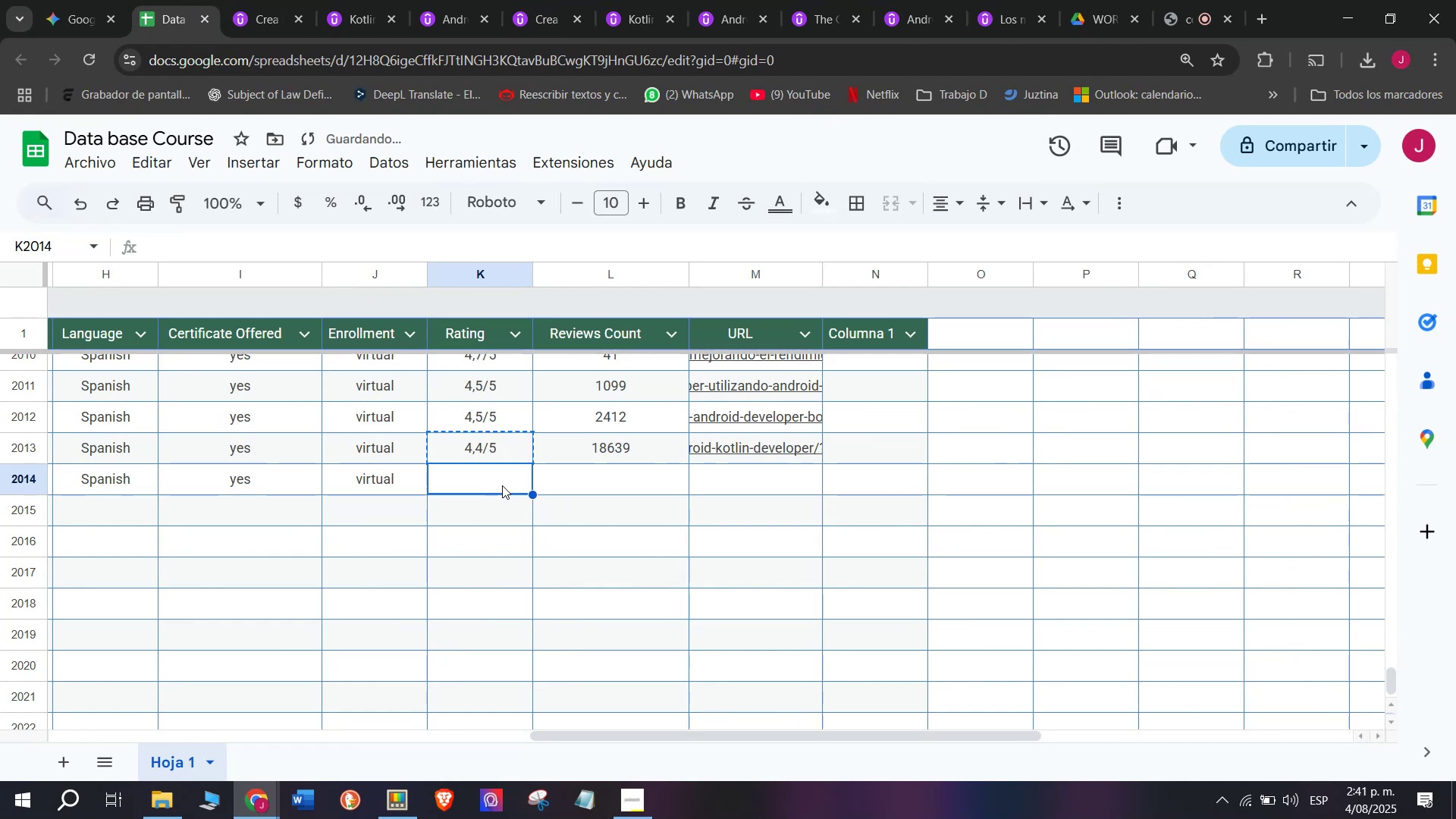 
key(Z)
 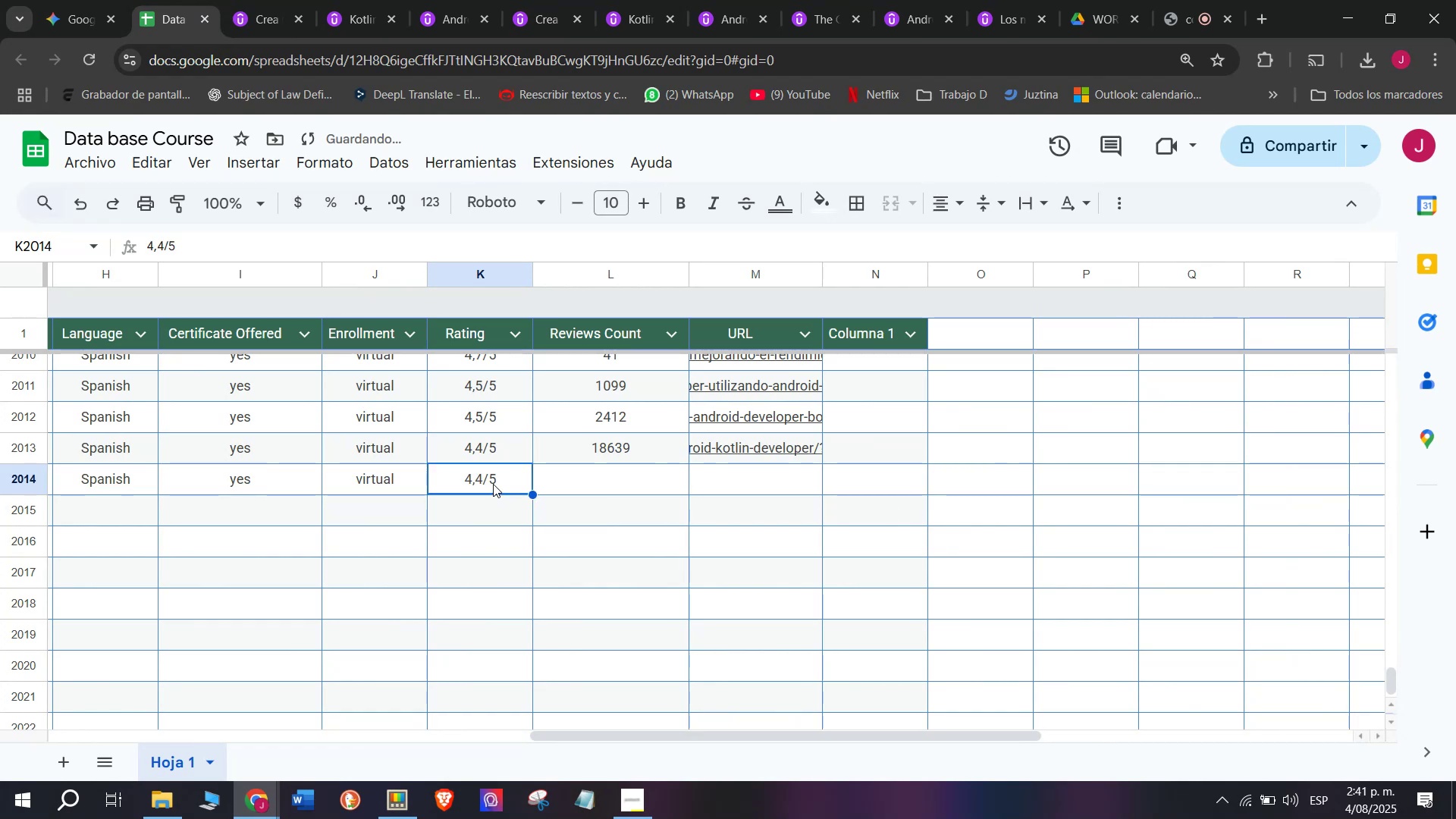 
key(Control+V)
 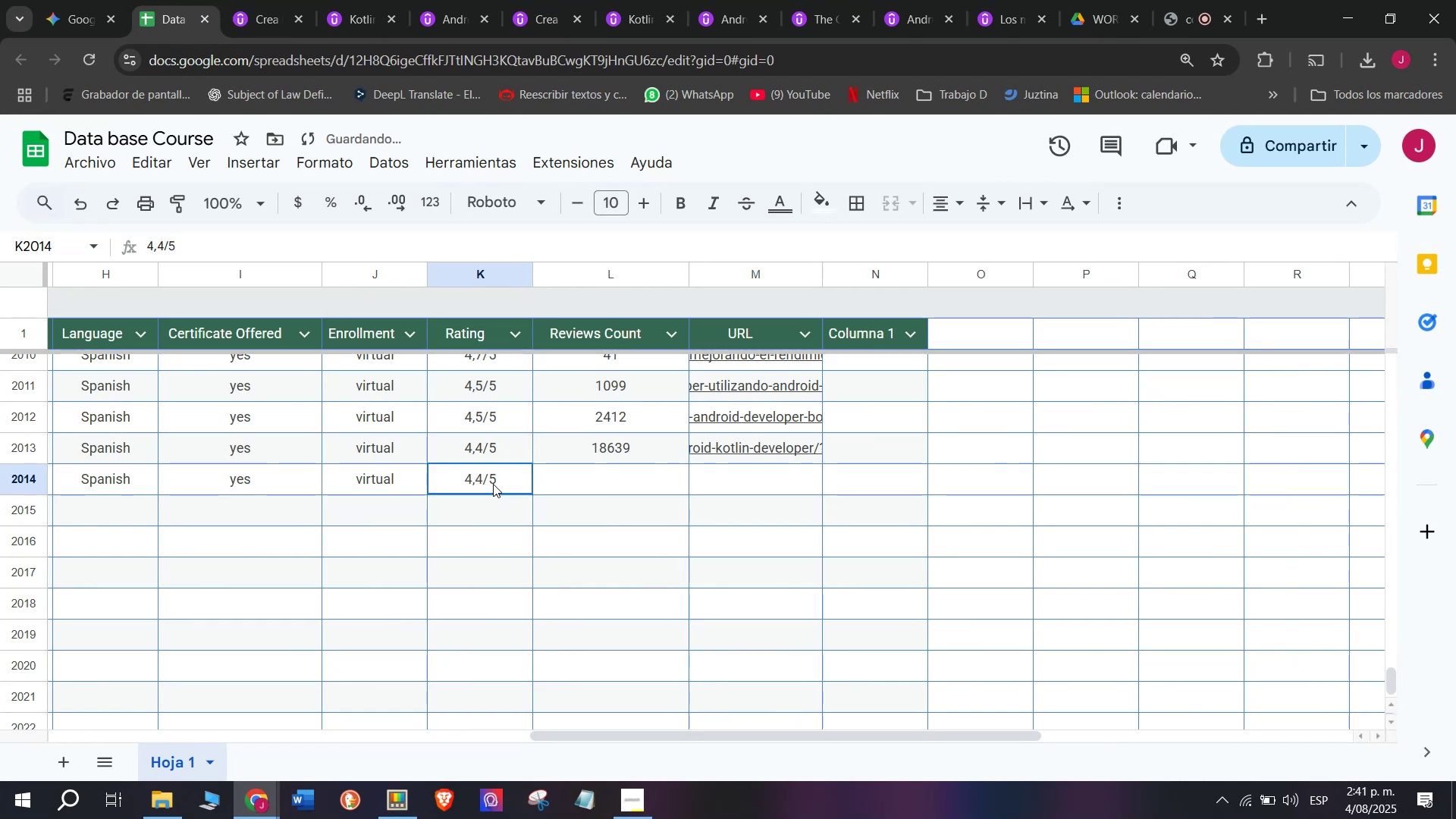 
double_click([493, 484])
 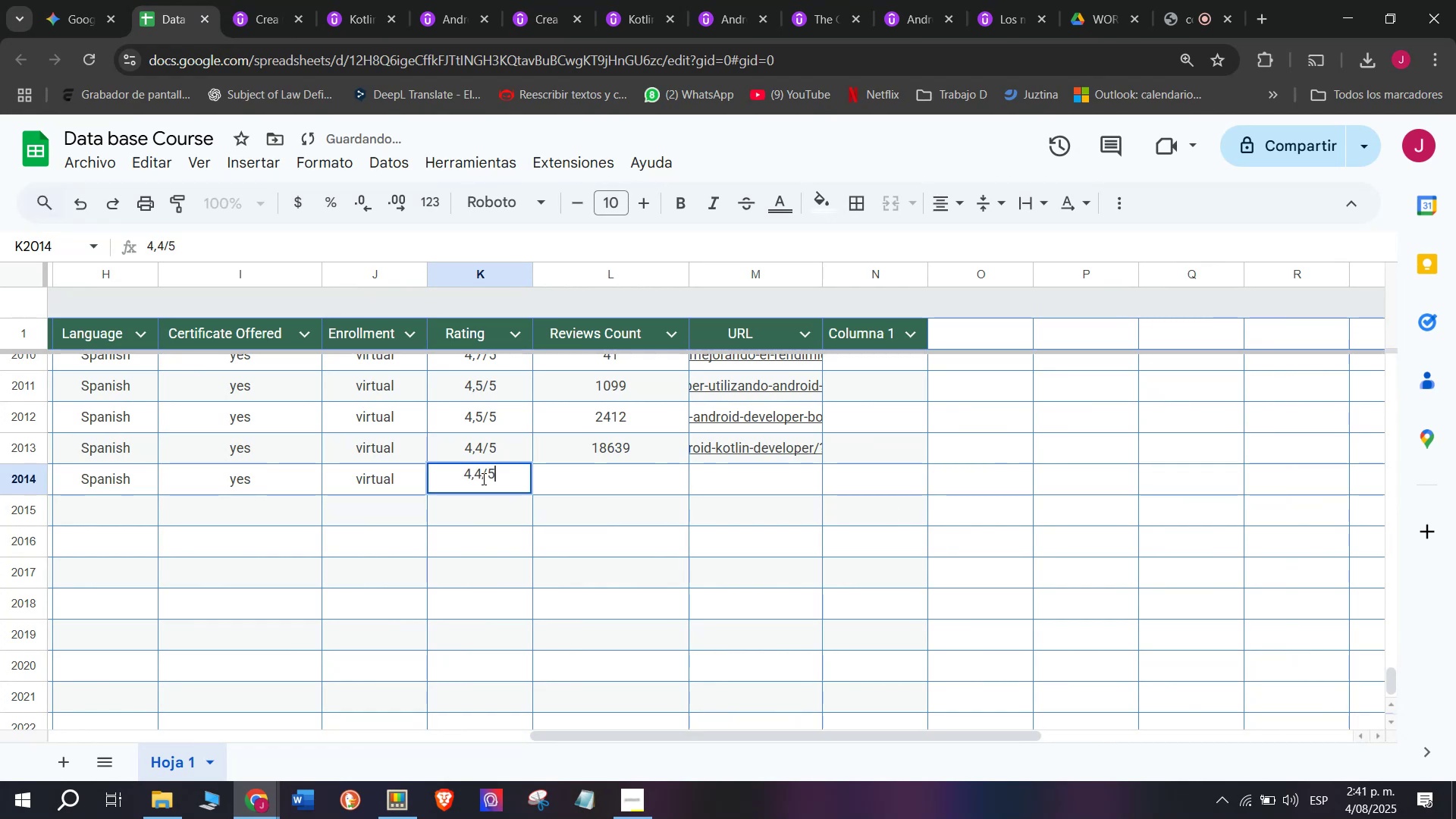 
left_click([482, 479])
 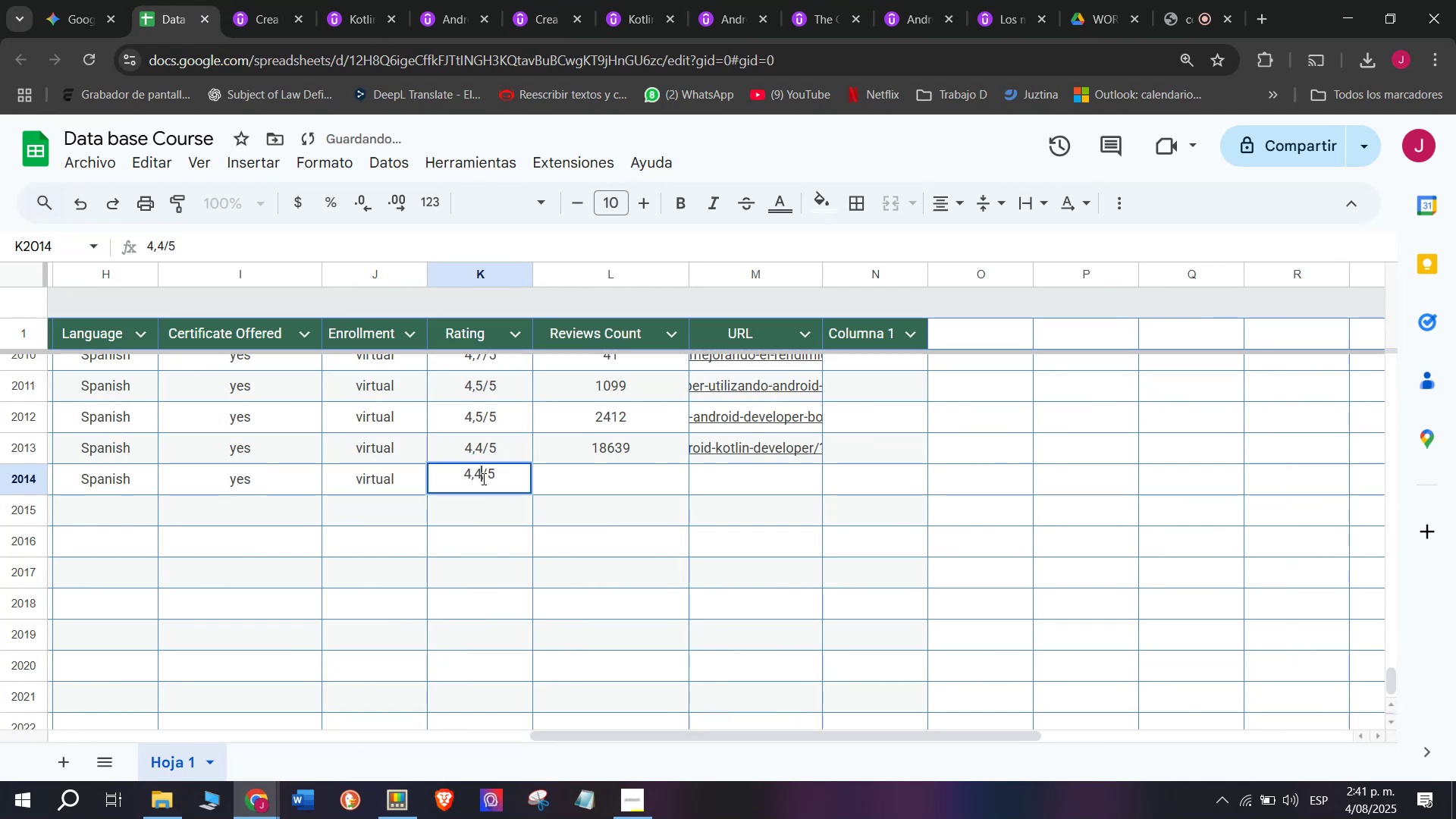 
key(Q)
 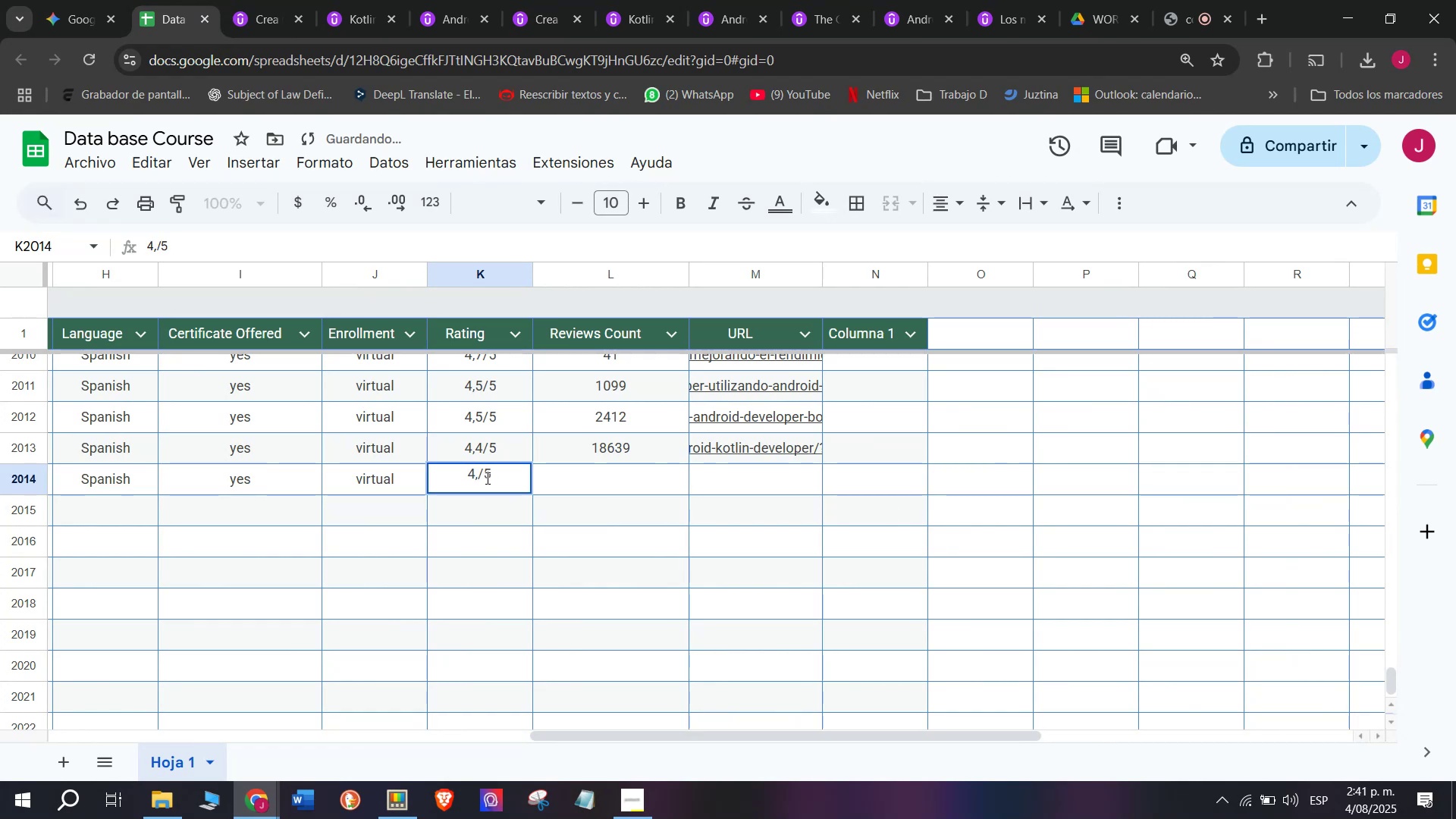 
key(Backspace)
 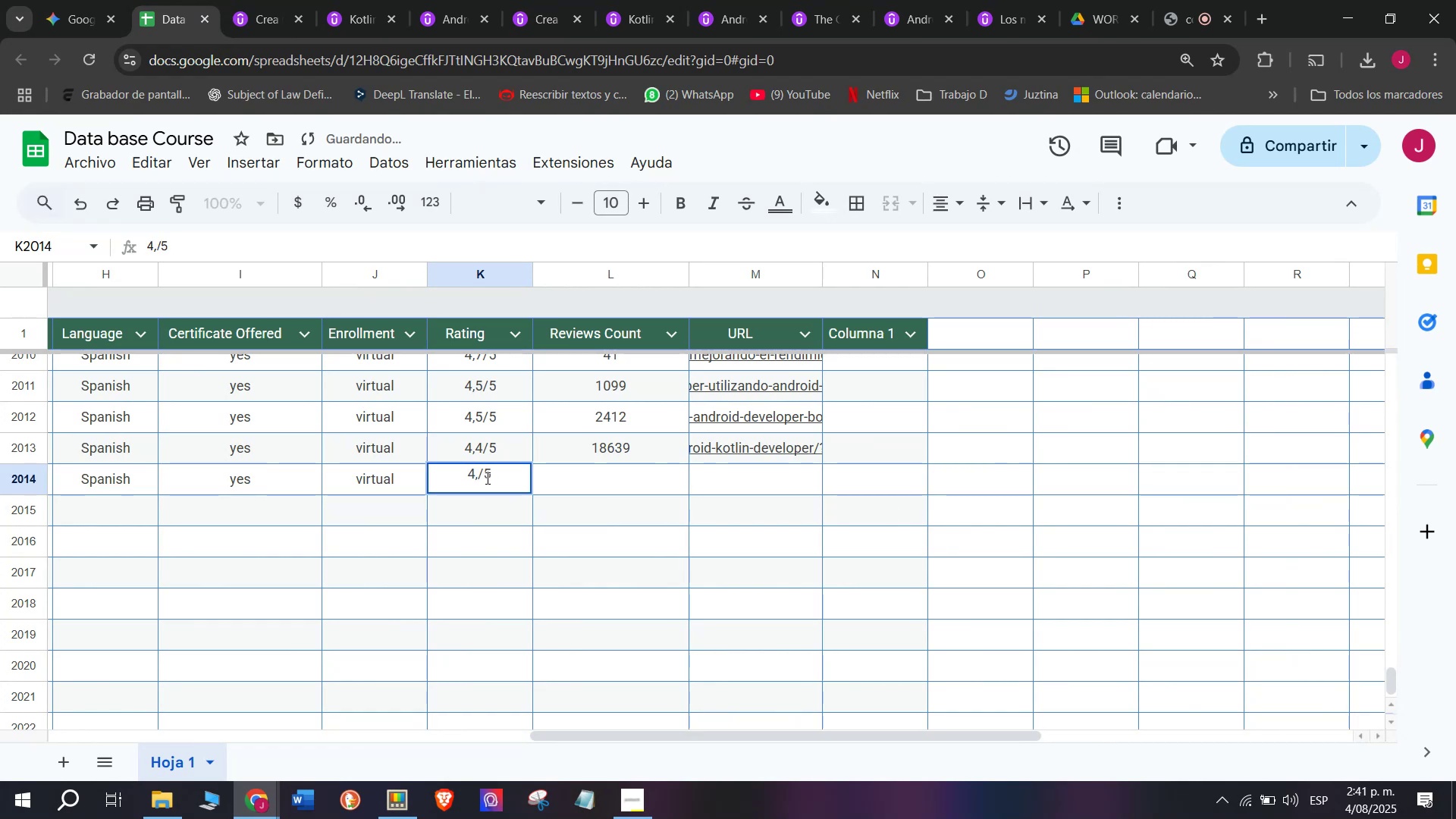 
key(6)
 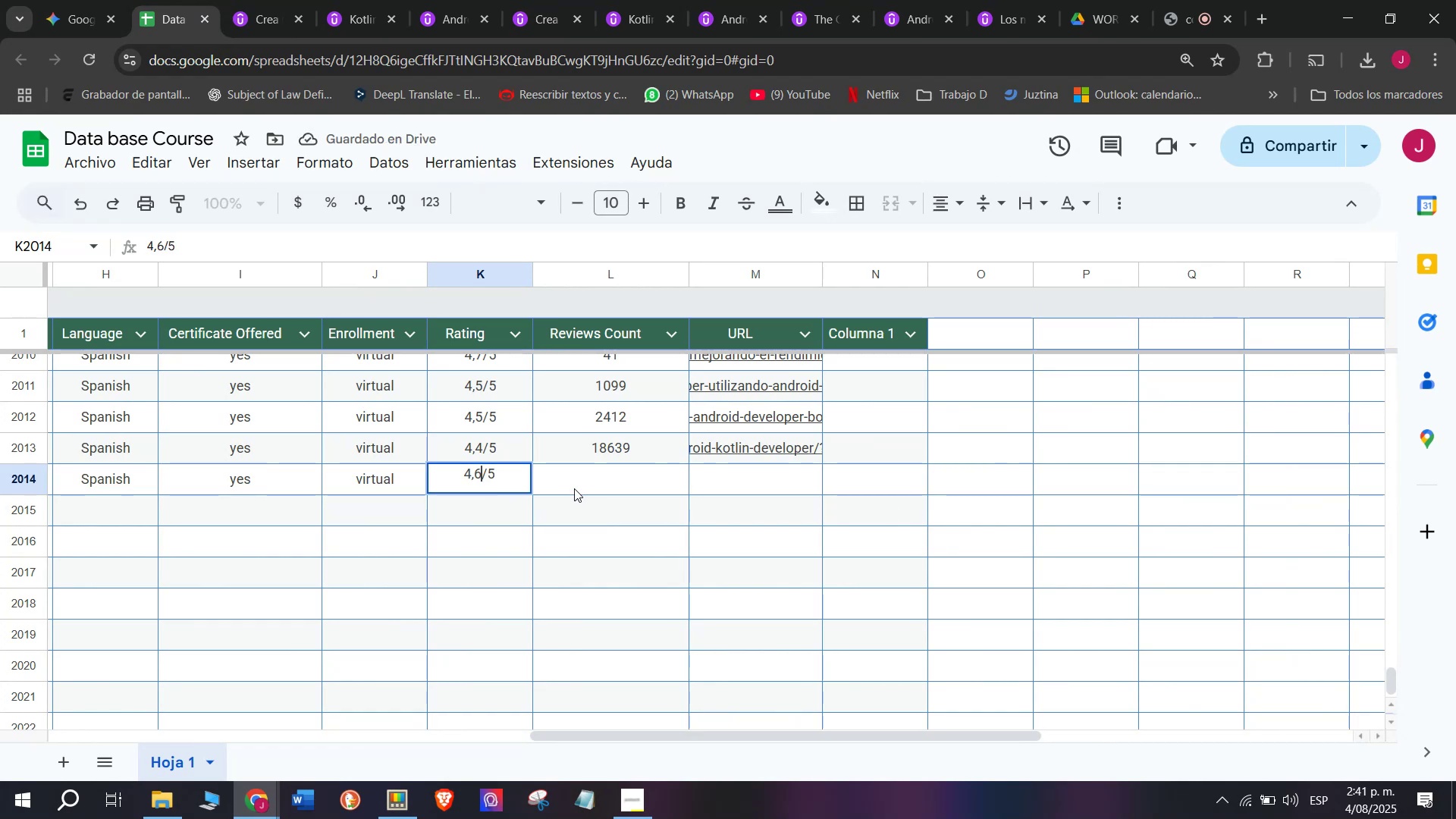 
left_click([579, 479])
 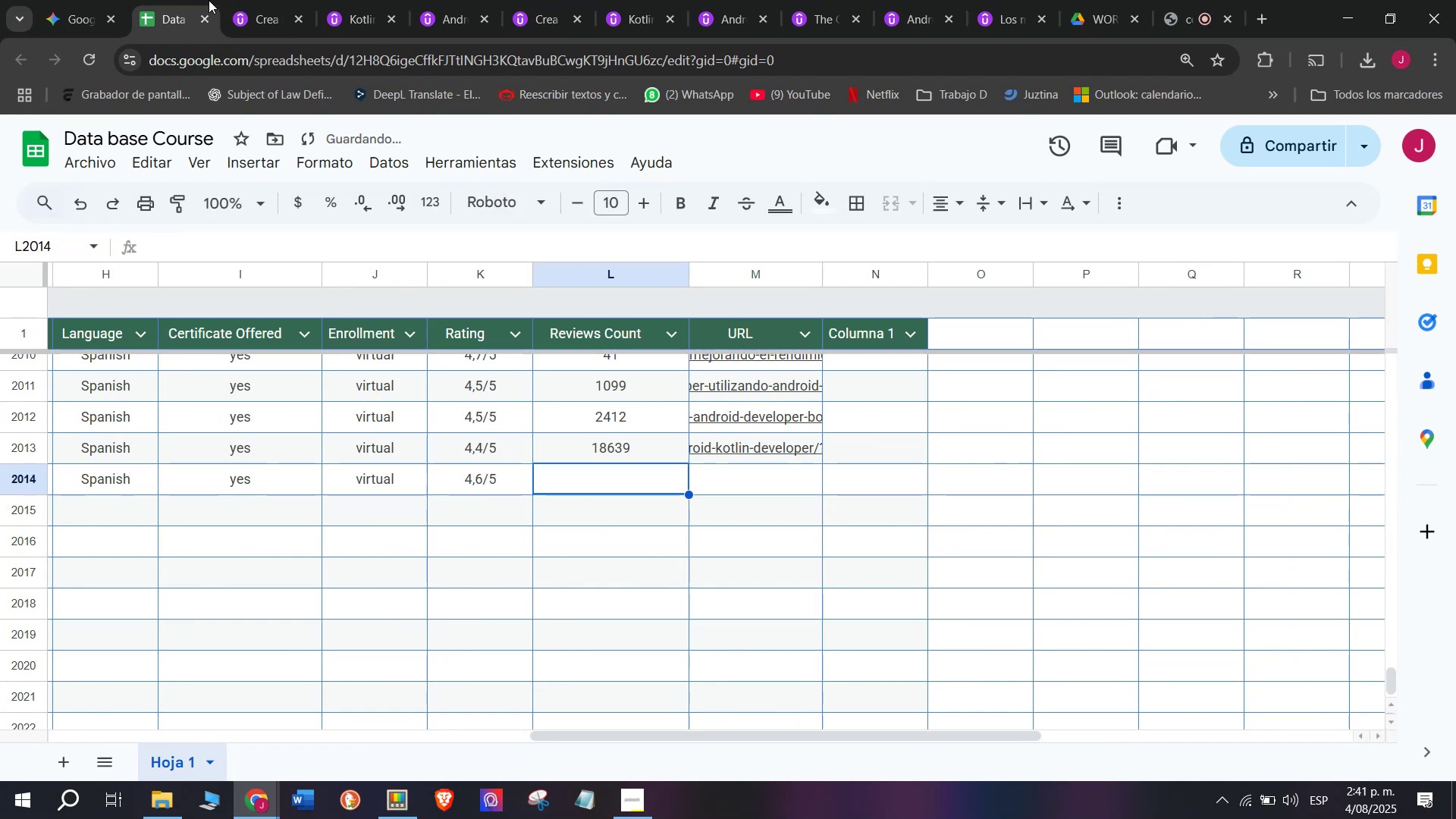 
left_click([263, 0])
 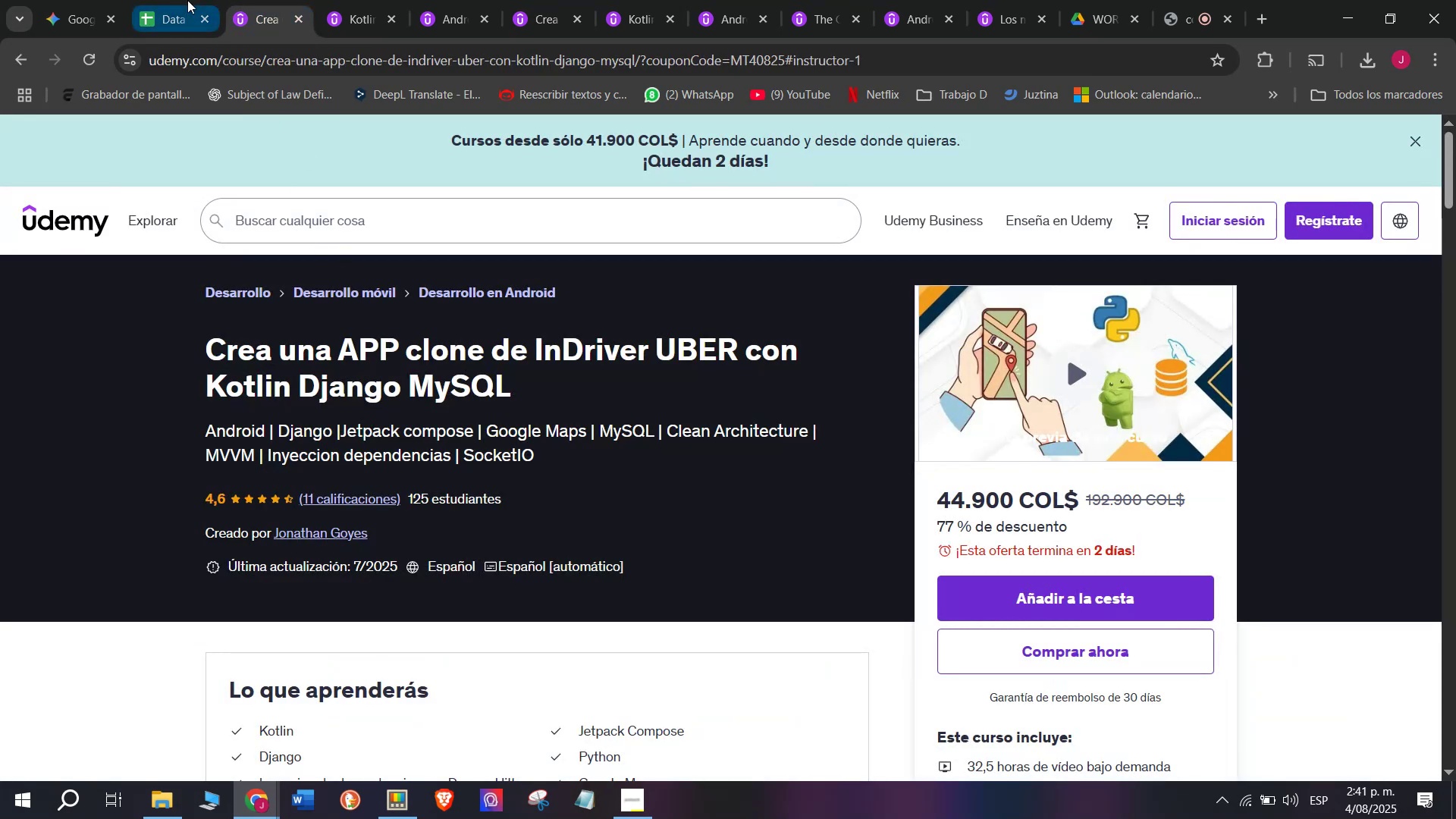 
left_click([187, 0])
 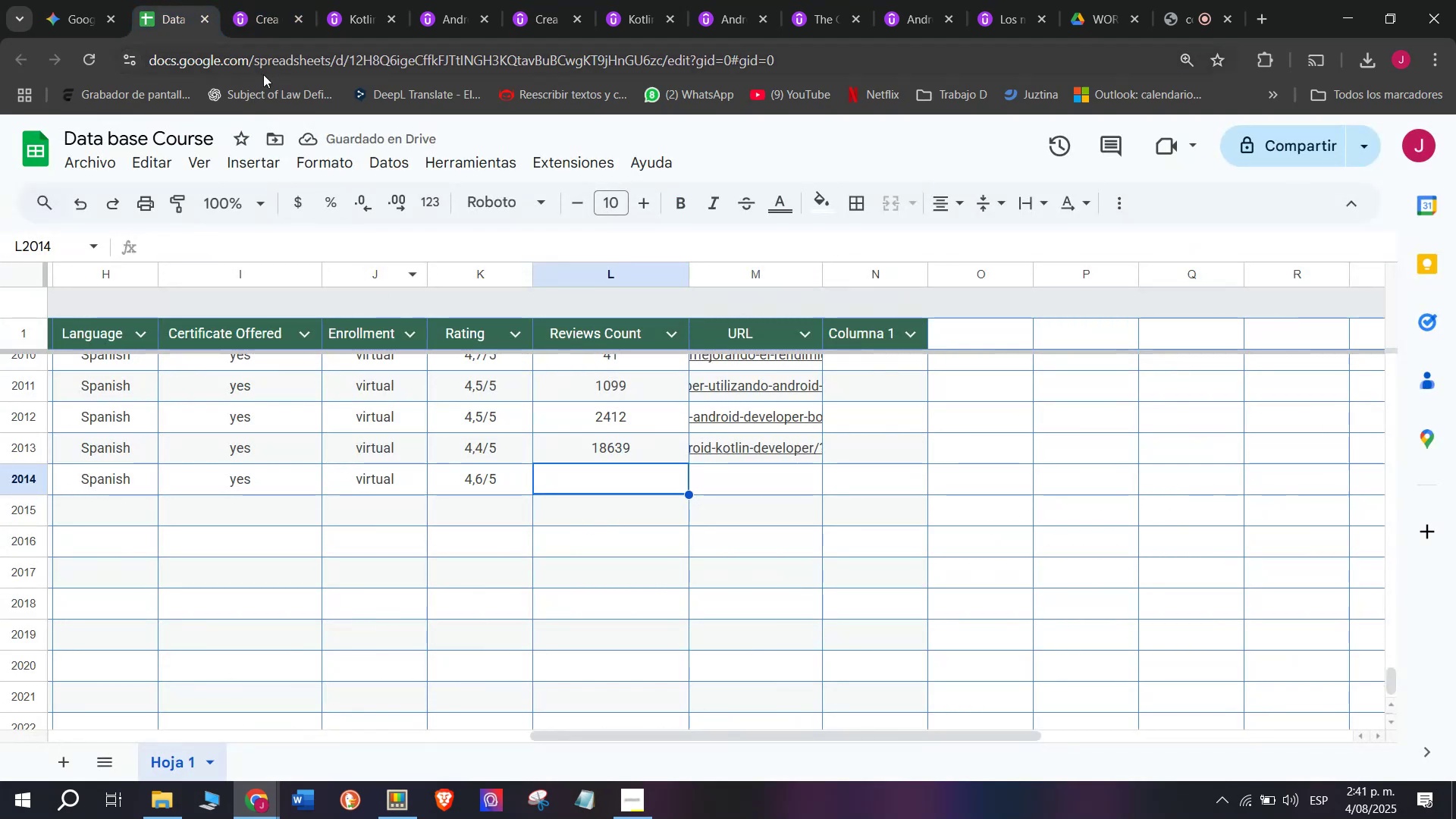 
type(111)
key(Backspace)
type(q)
 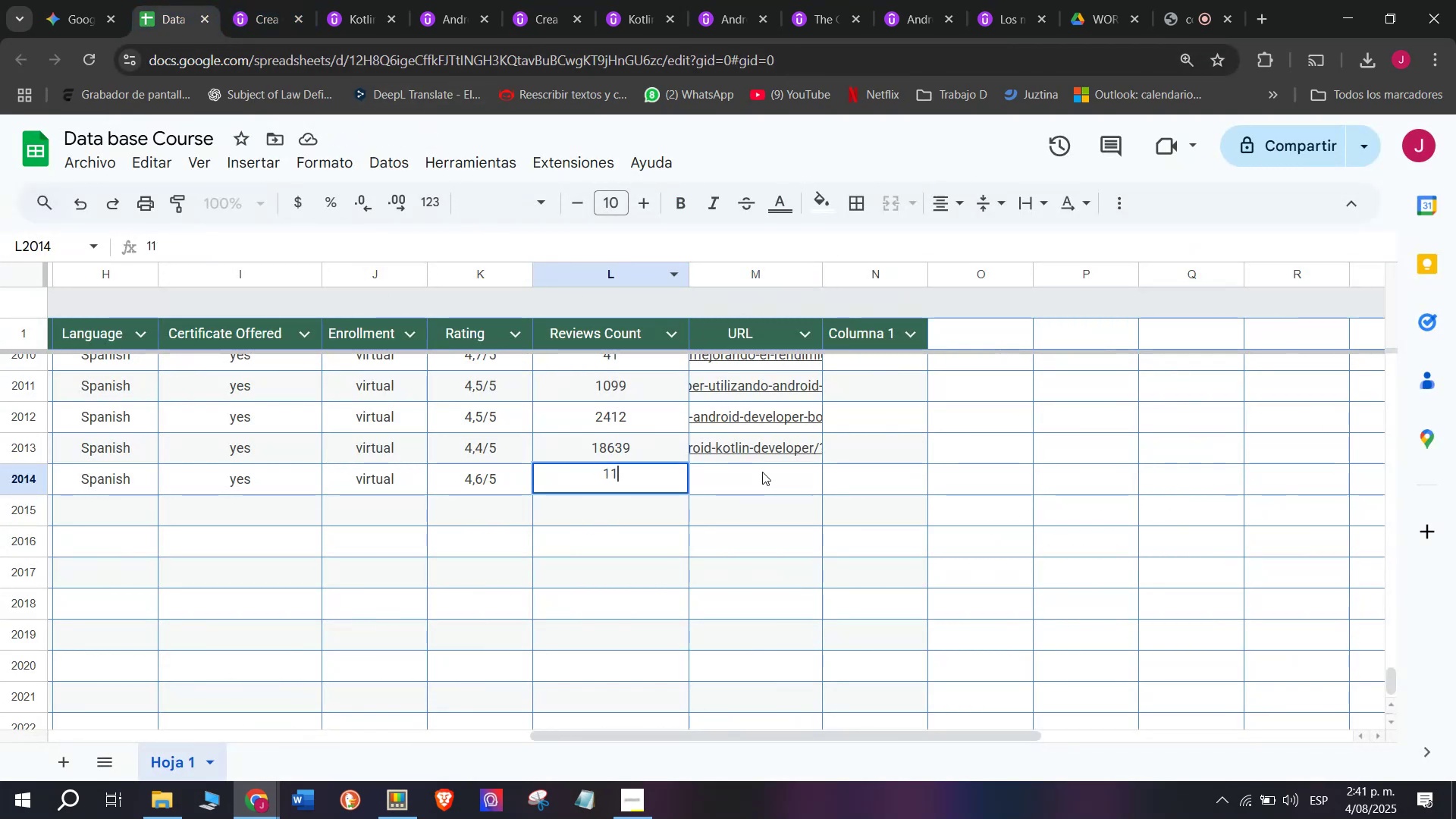 
left_click([771, 487])
 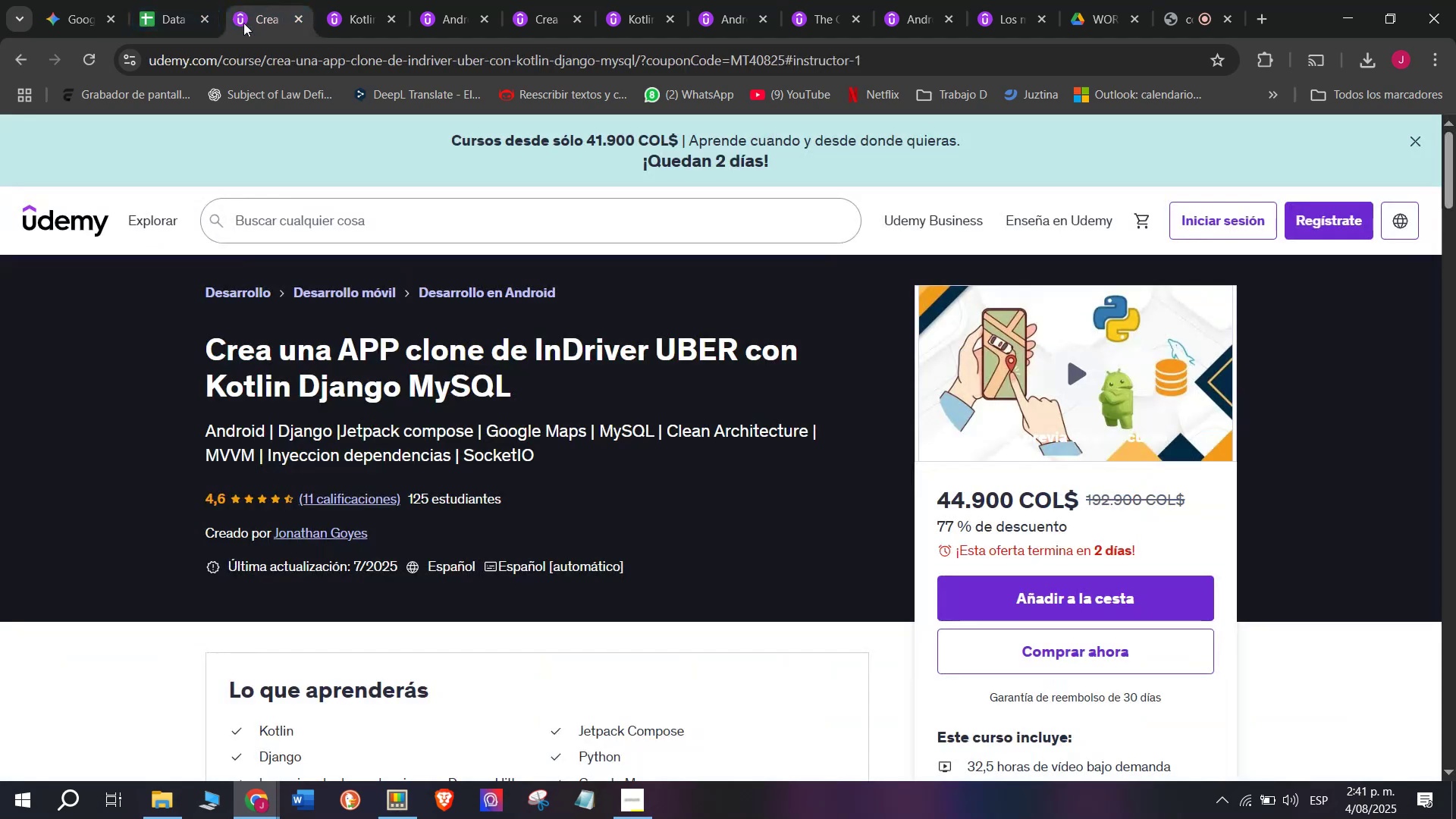 
double_click([261, 73])
 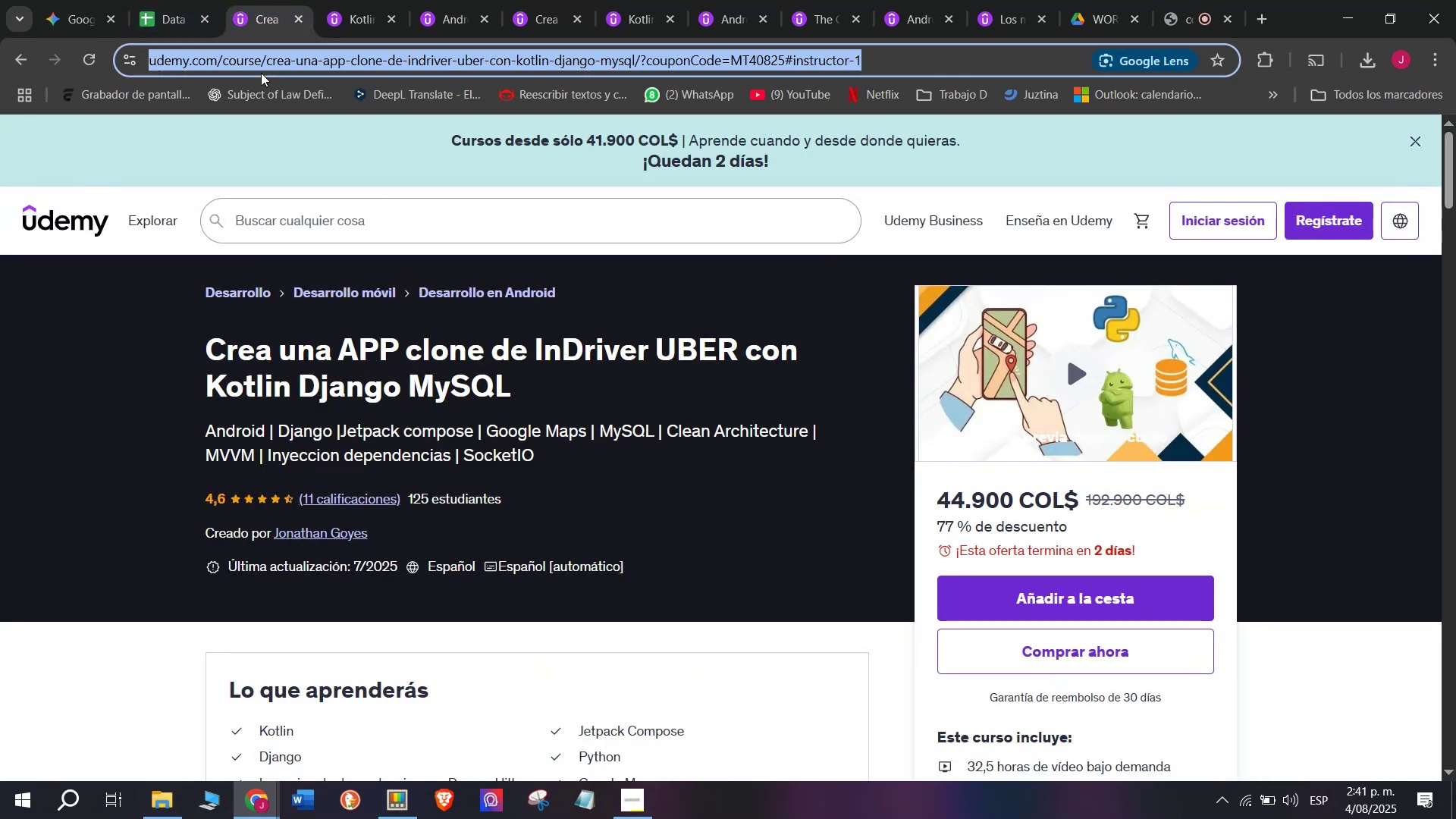 
triple_click([261, 71])
 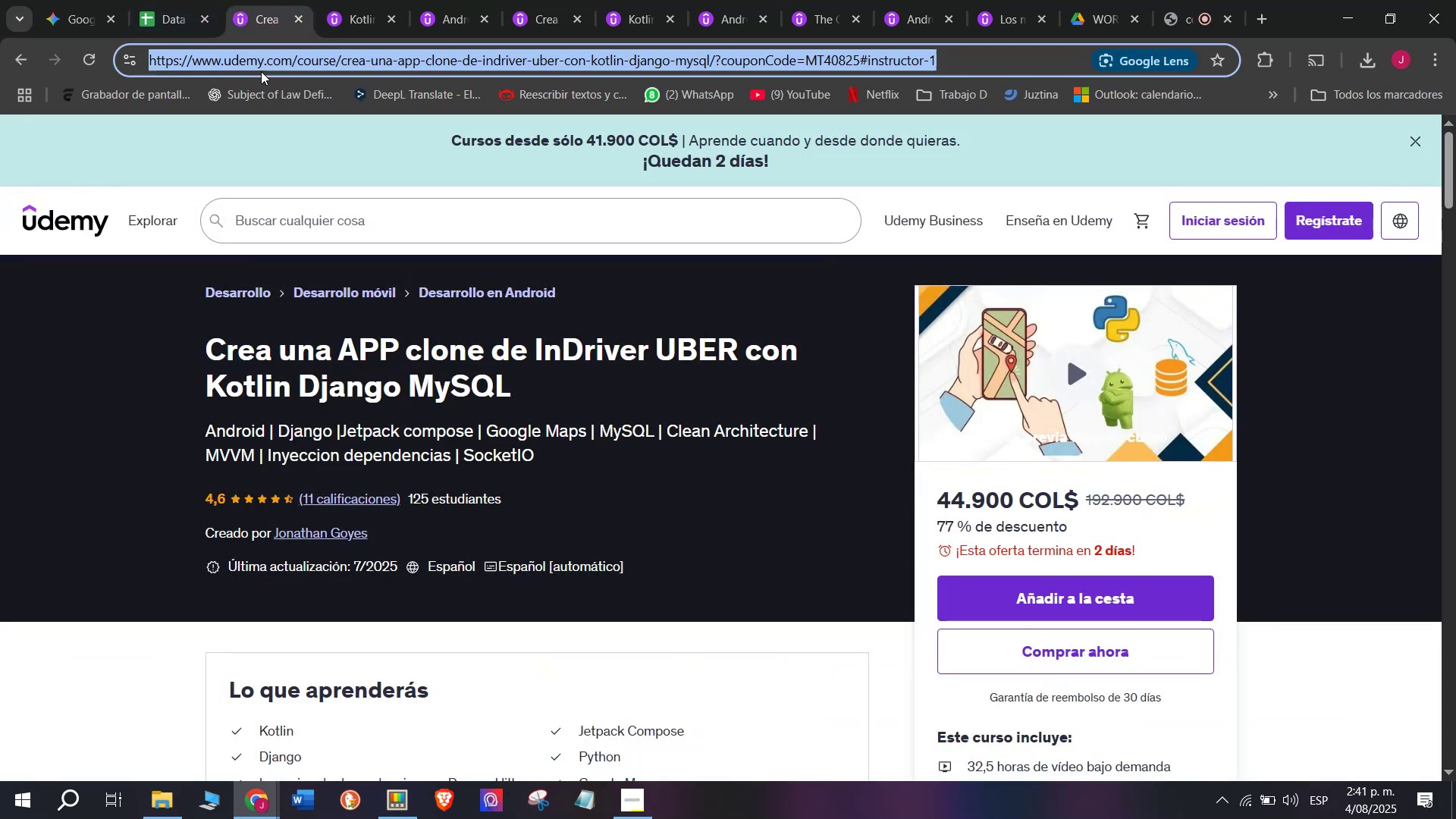 
triple_click([261, 71])
 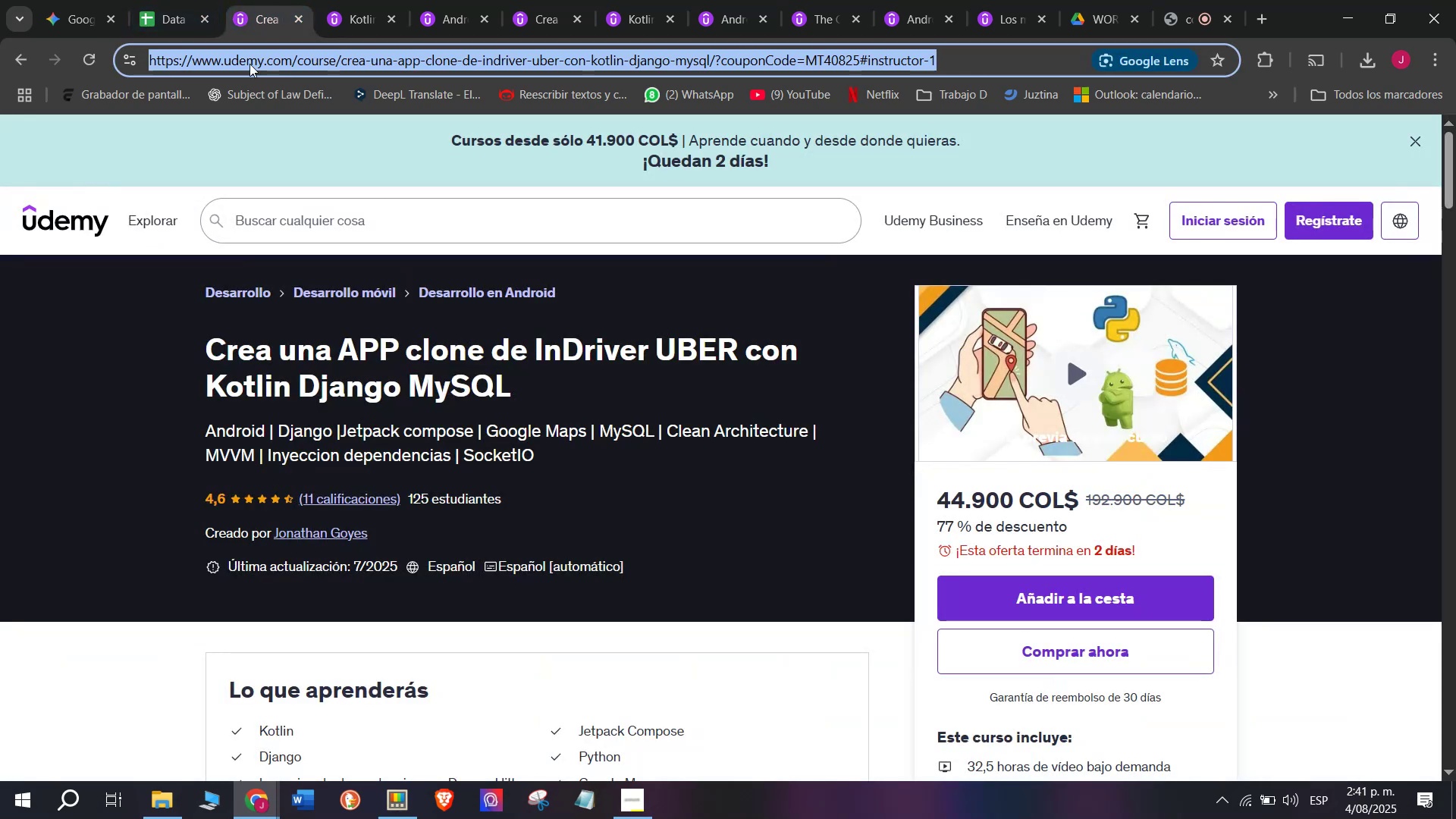 
key(Control+ControlLeft)
 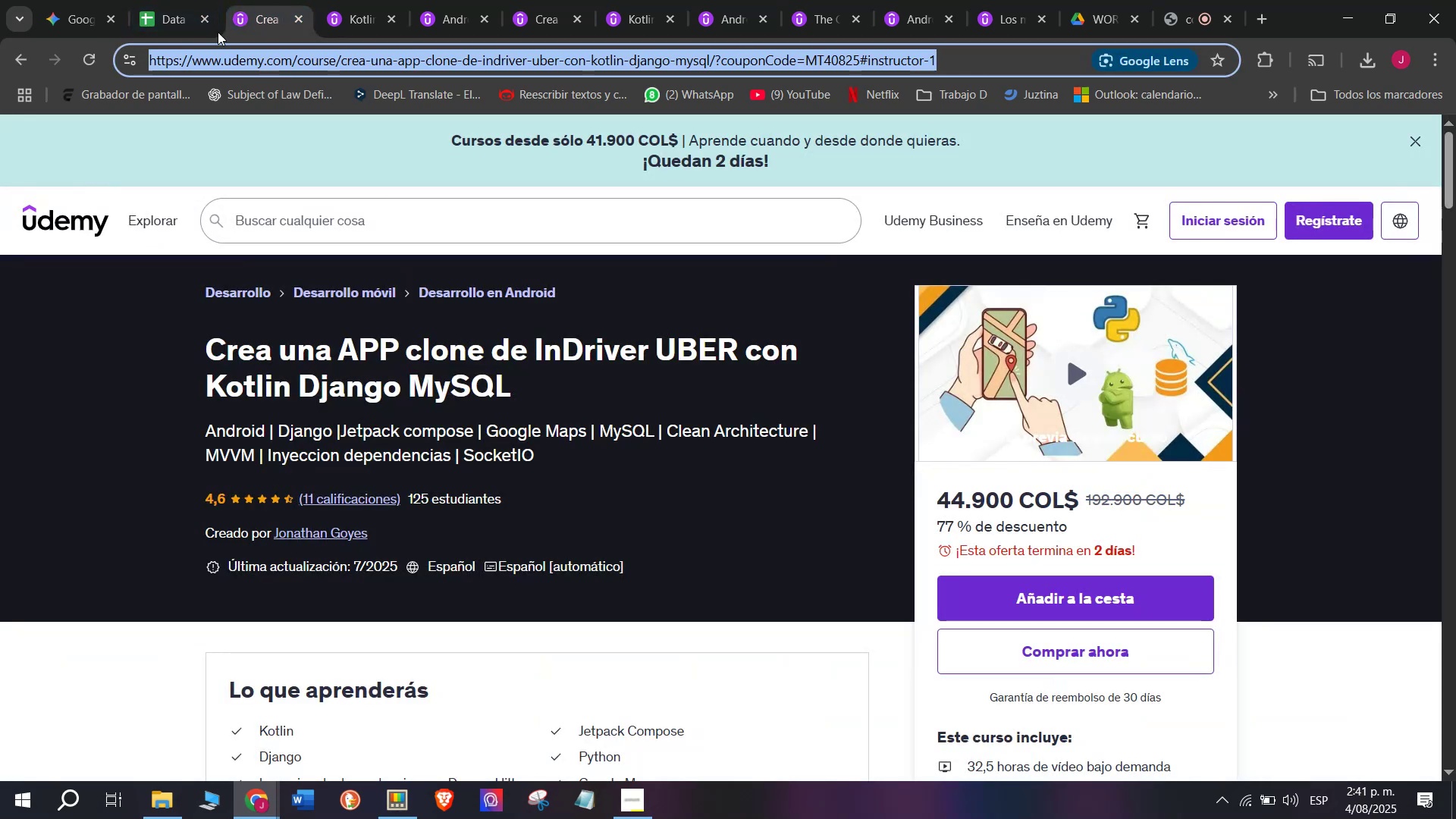 
key(Break)
 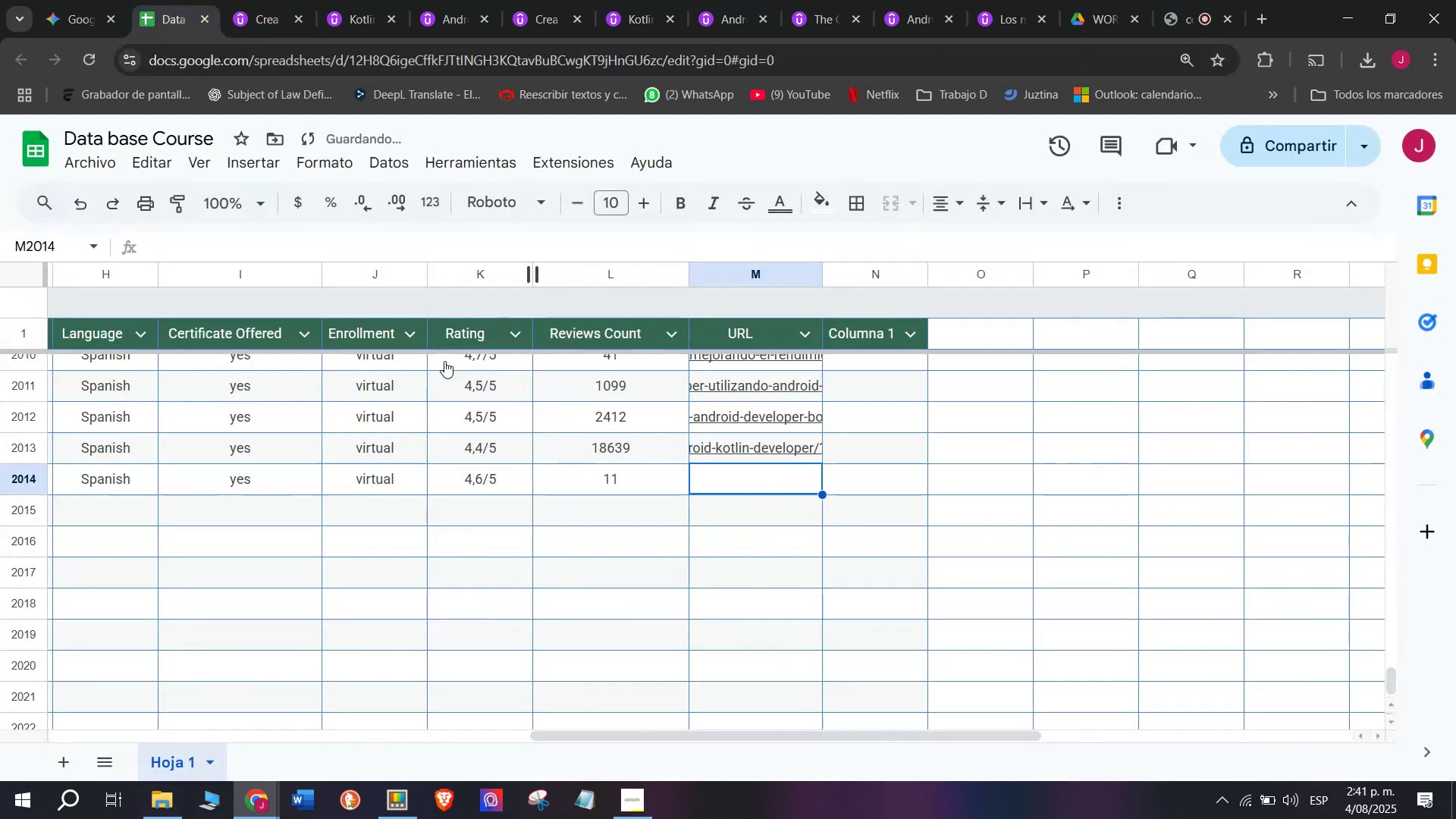 
key(Control+C)
 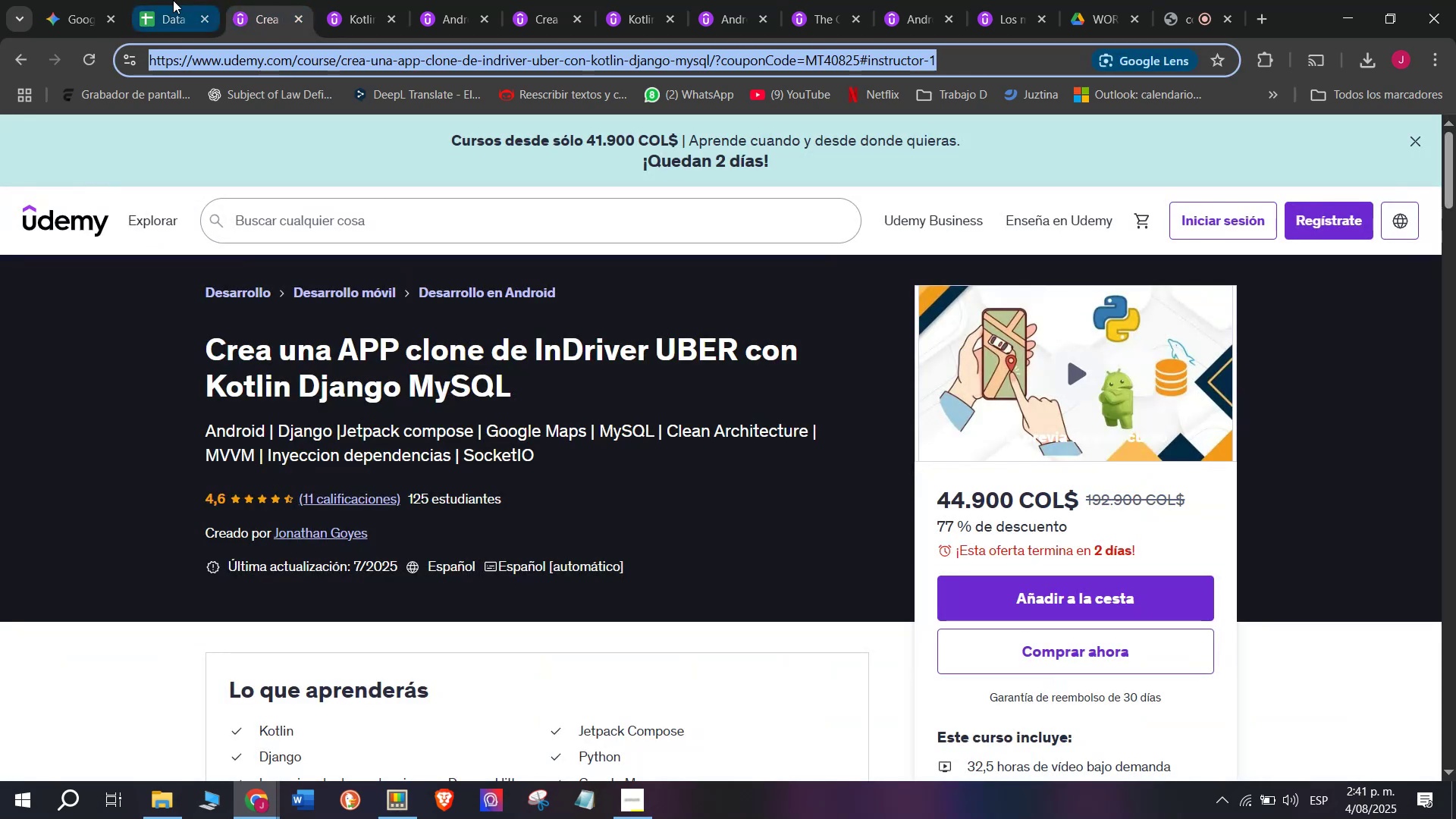 
triple_click([173, 0])
 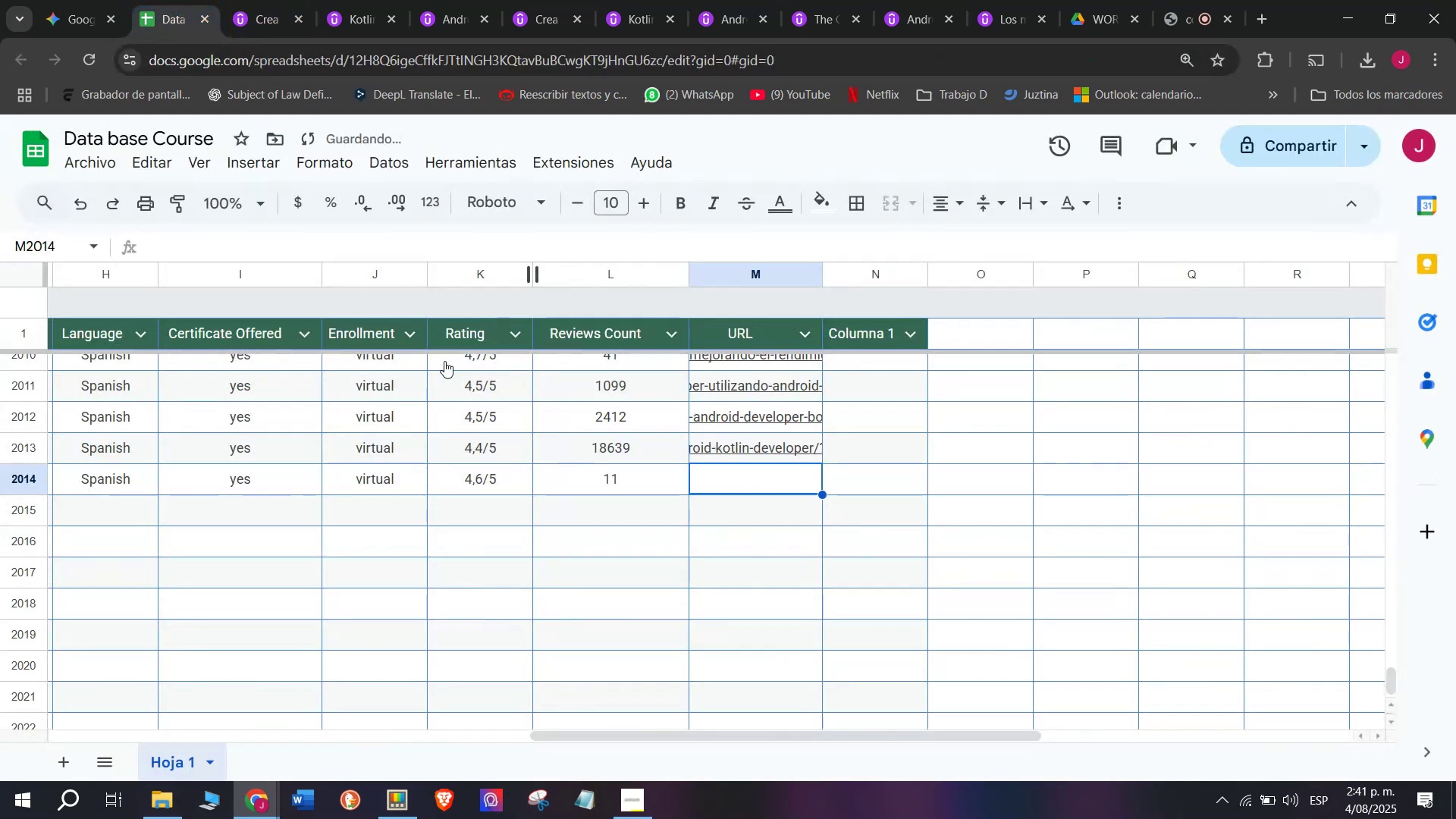 
key(Control+ControlLeft)
 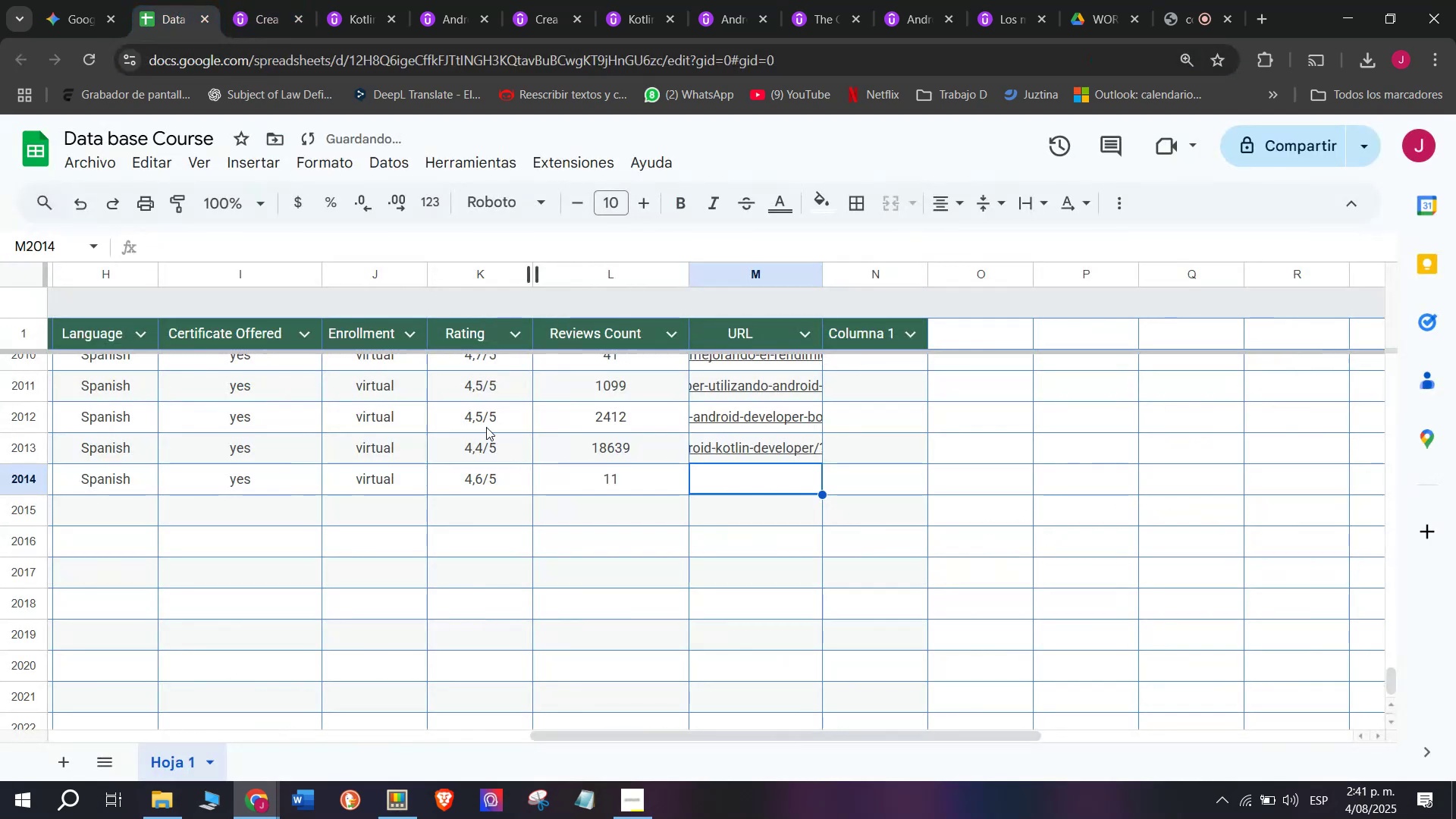 
key(Z)
 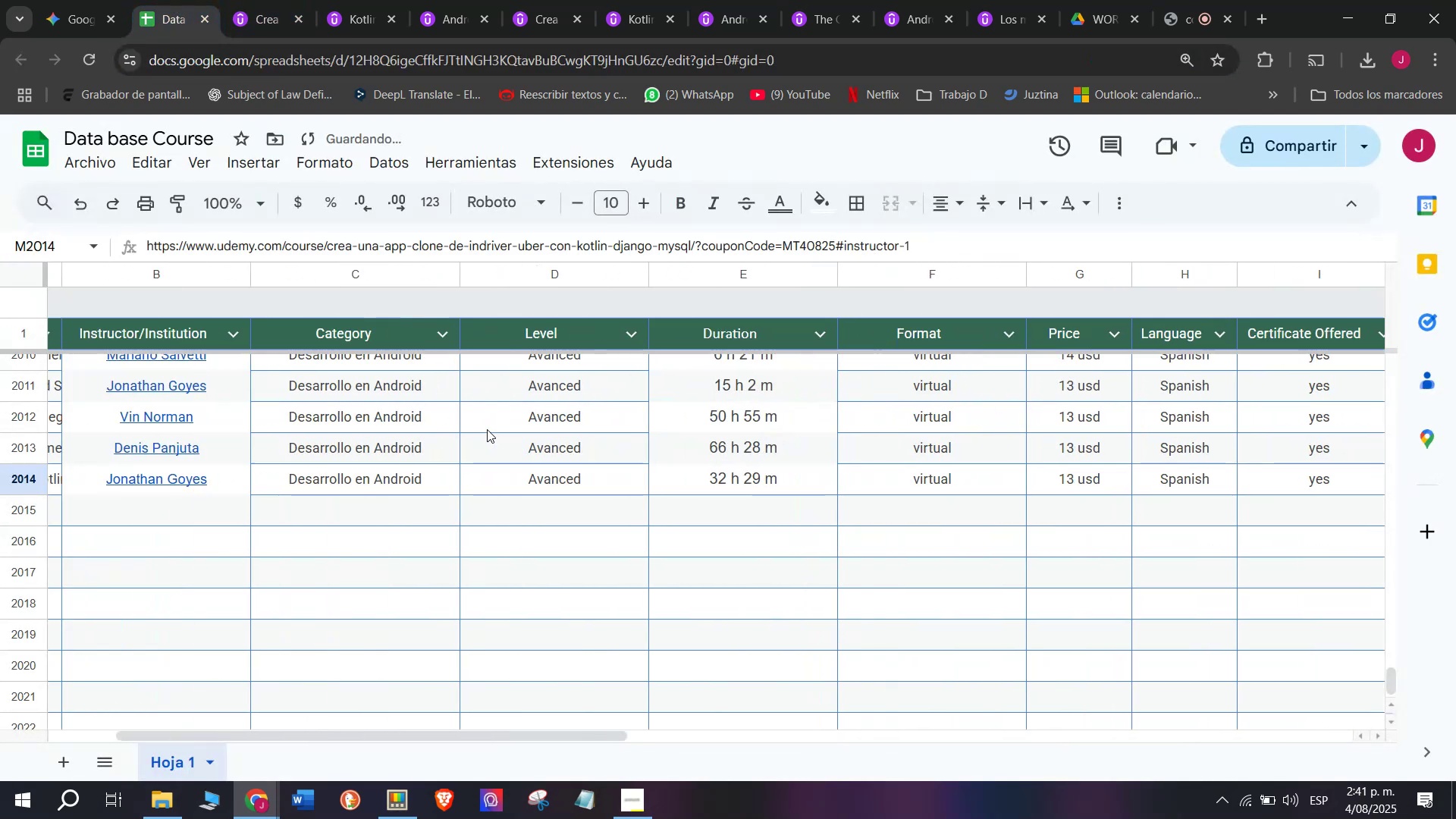 
key(Control+V)
 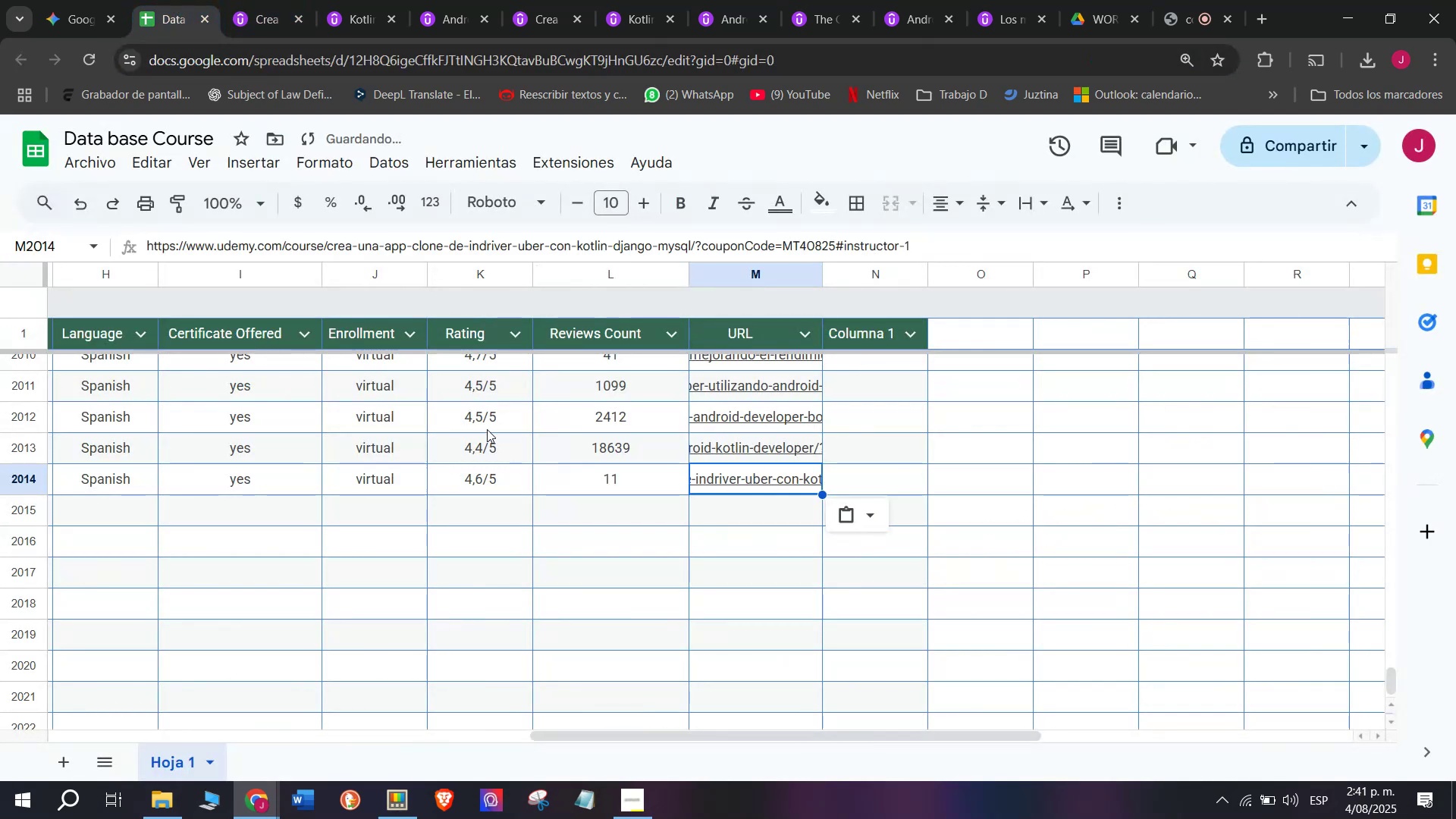 
scroll: coordinate [244, 485], scroll_direction: up, amount: 3.0
 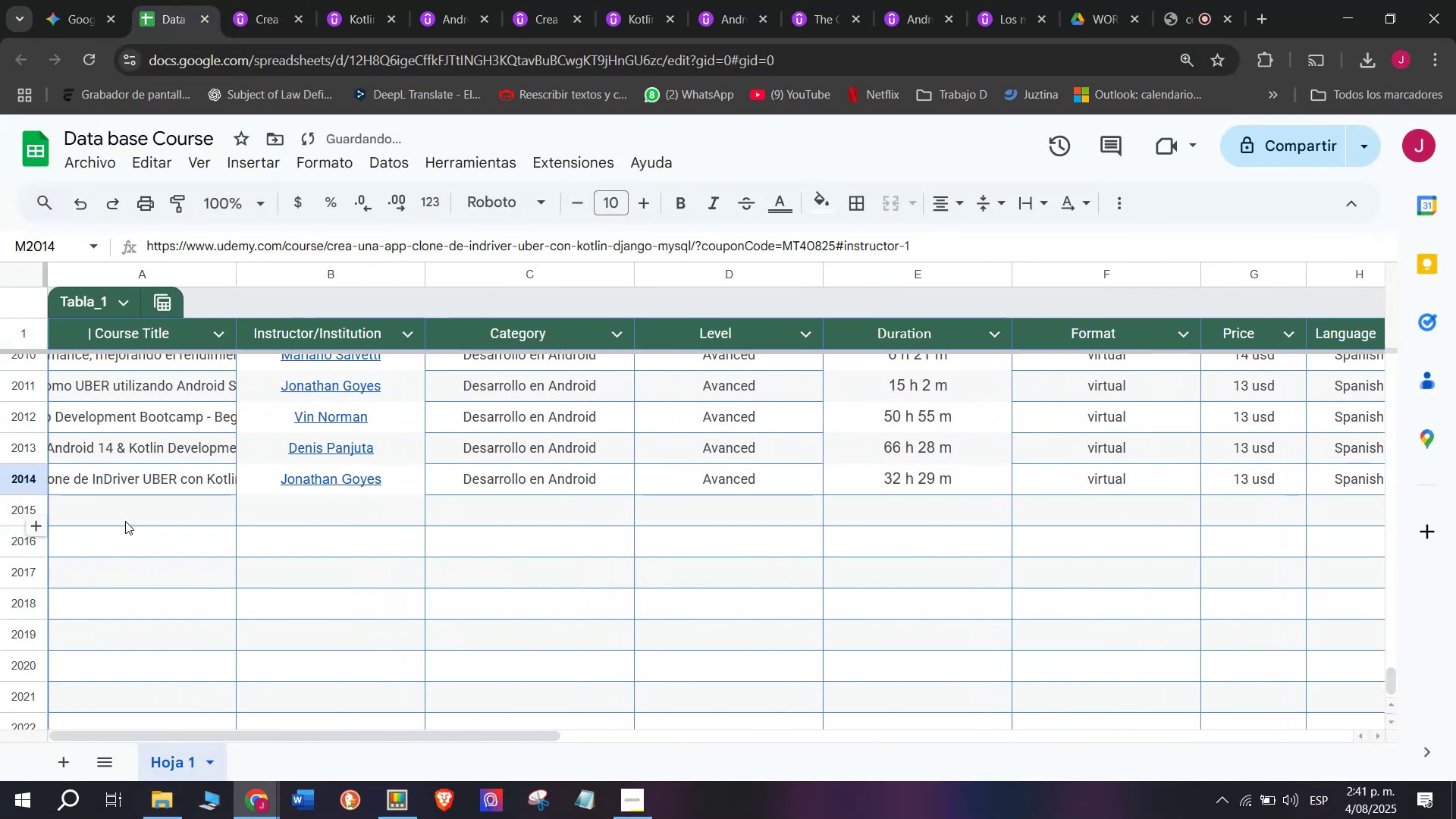 
left_click([125, 521])
 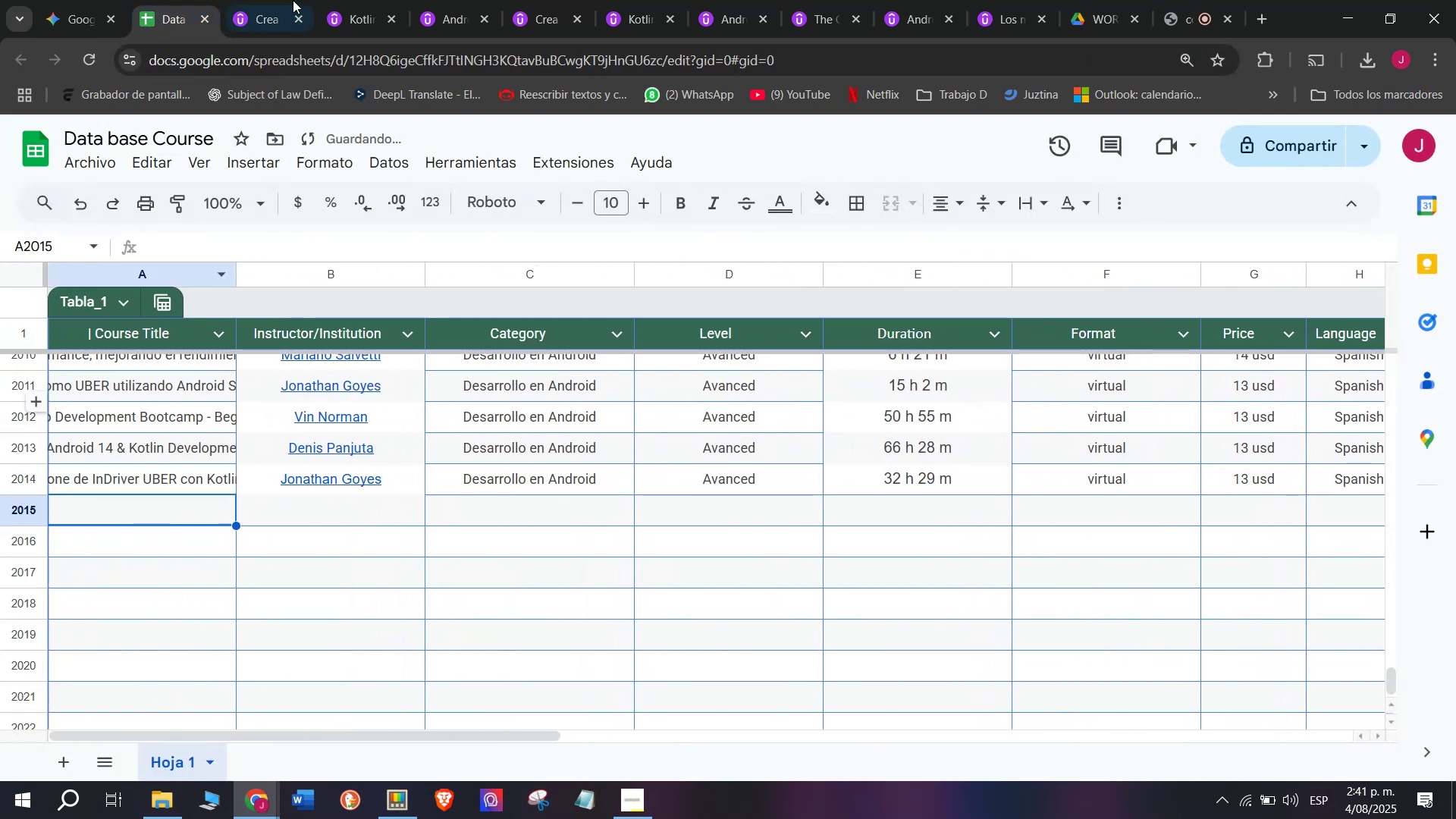 
left_click([301, 0])
 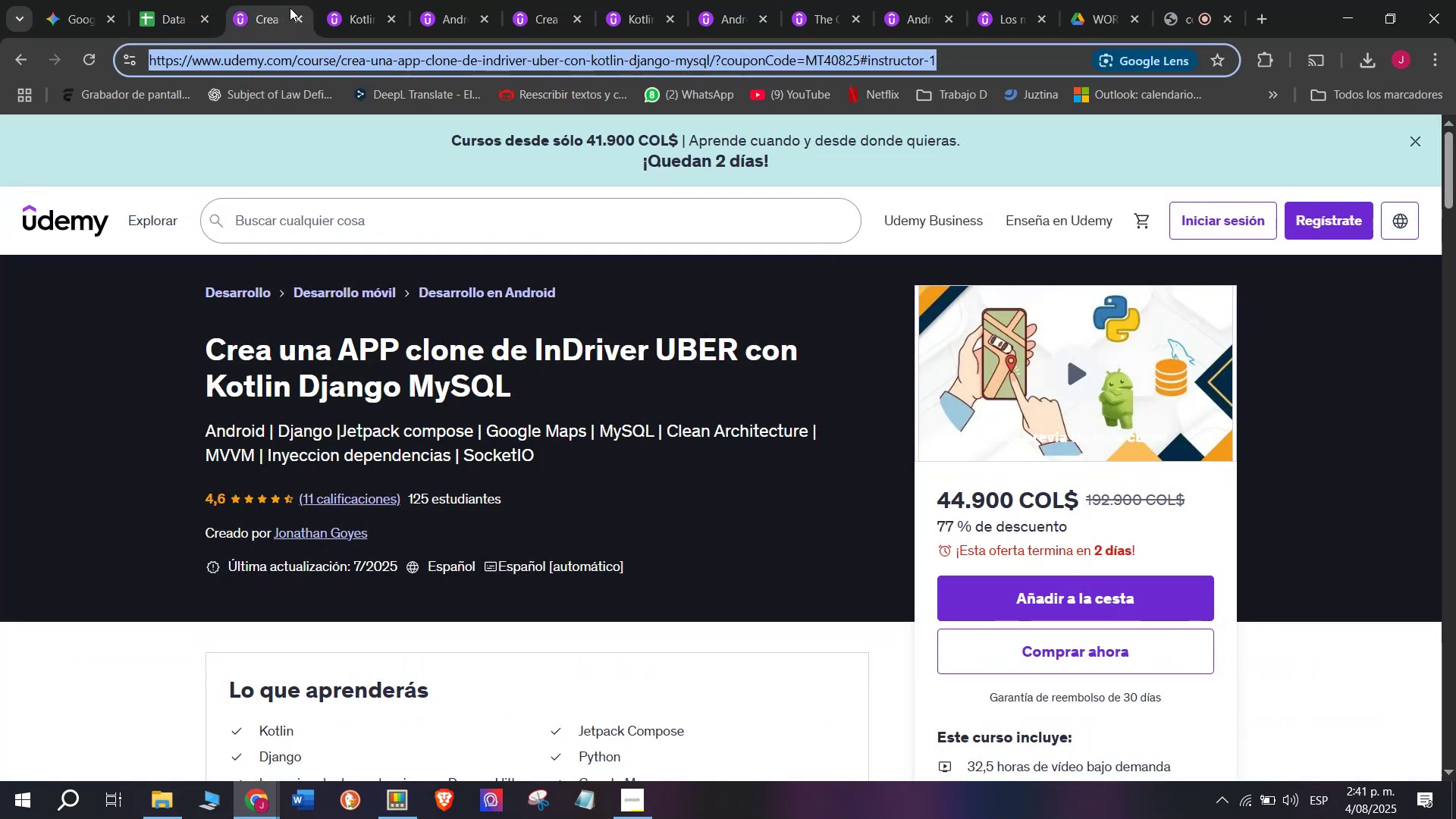 
left_click([297, 18])
 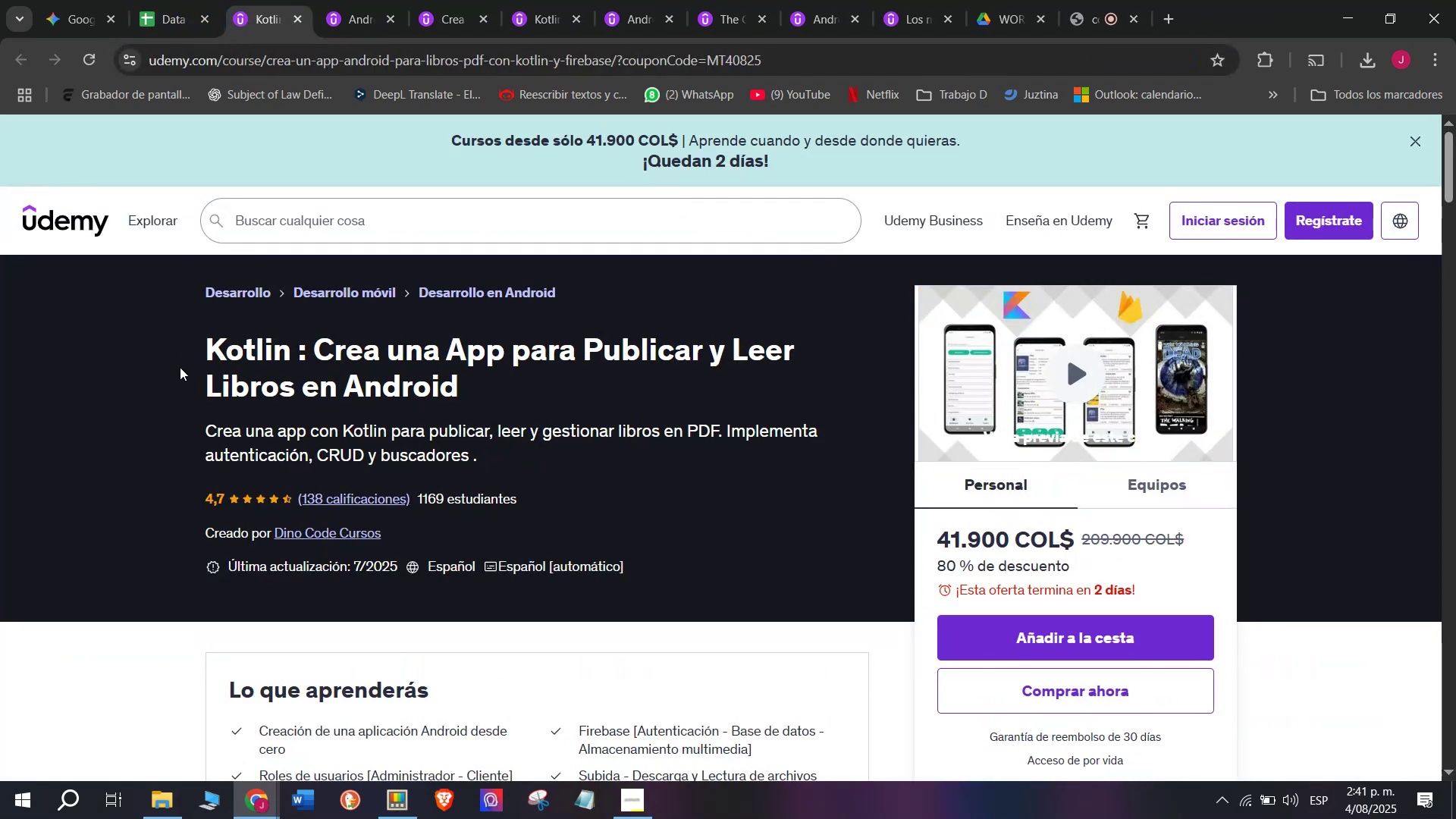 
left_click_drag(start_coordinate=[180, 367], to_coordinate=[500, 373])
 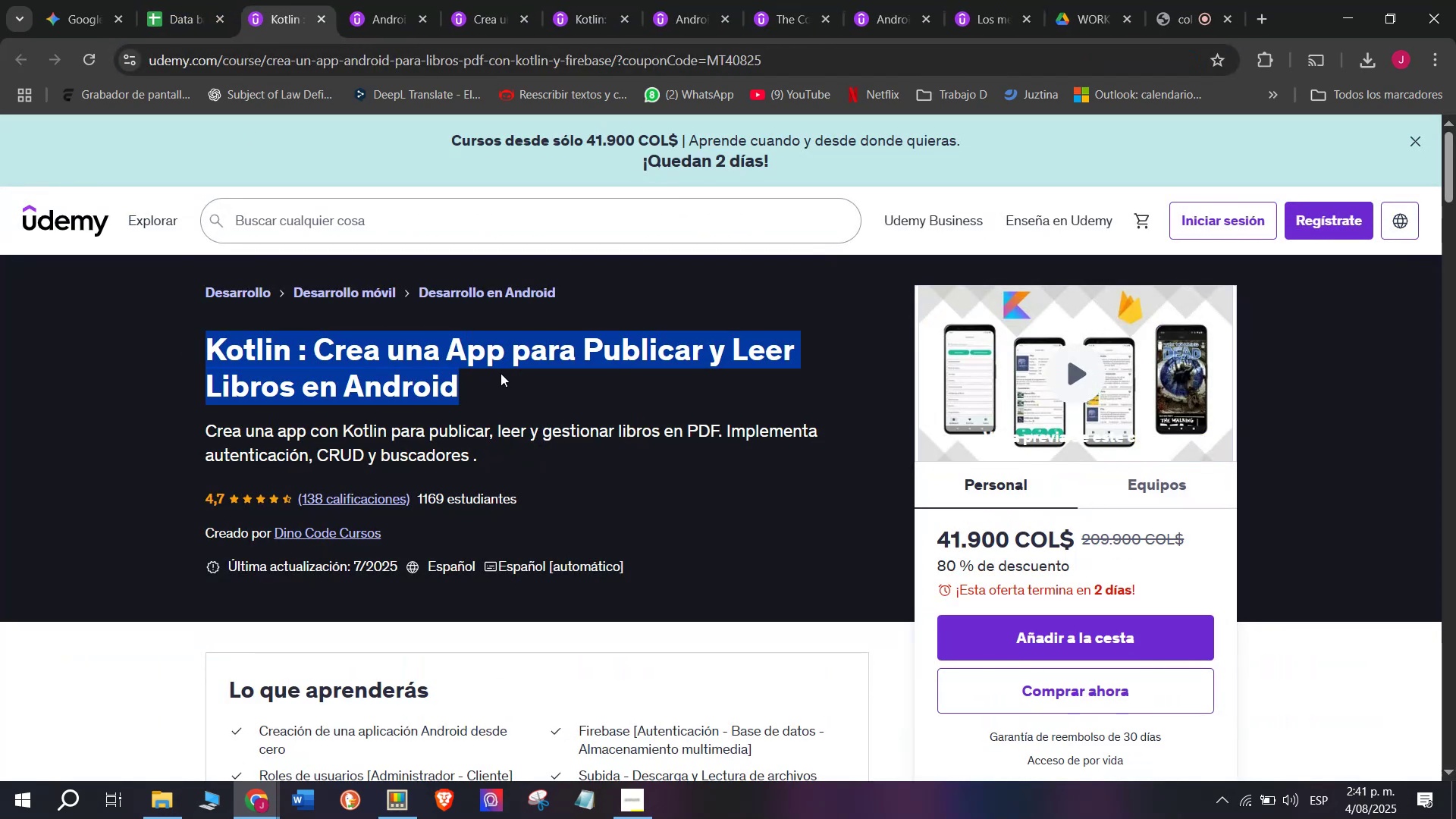 
key(Control+ControlLeft)
 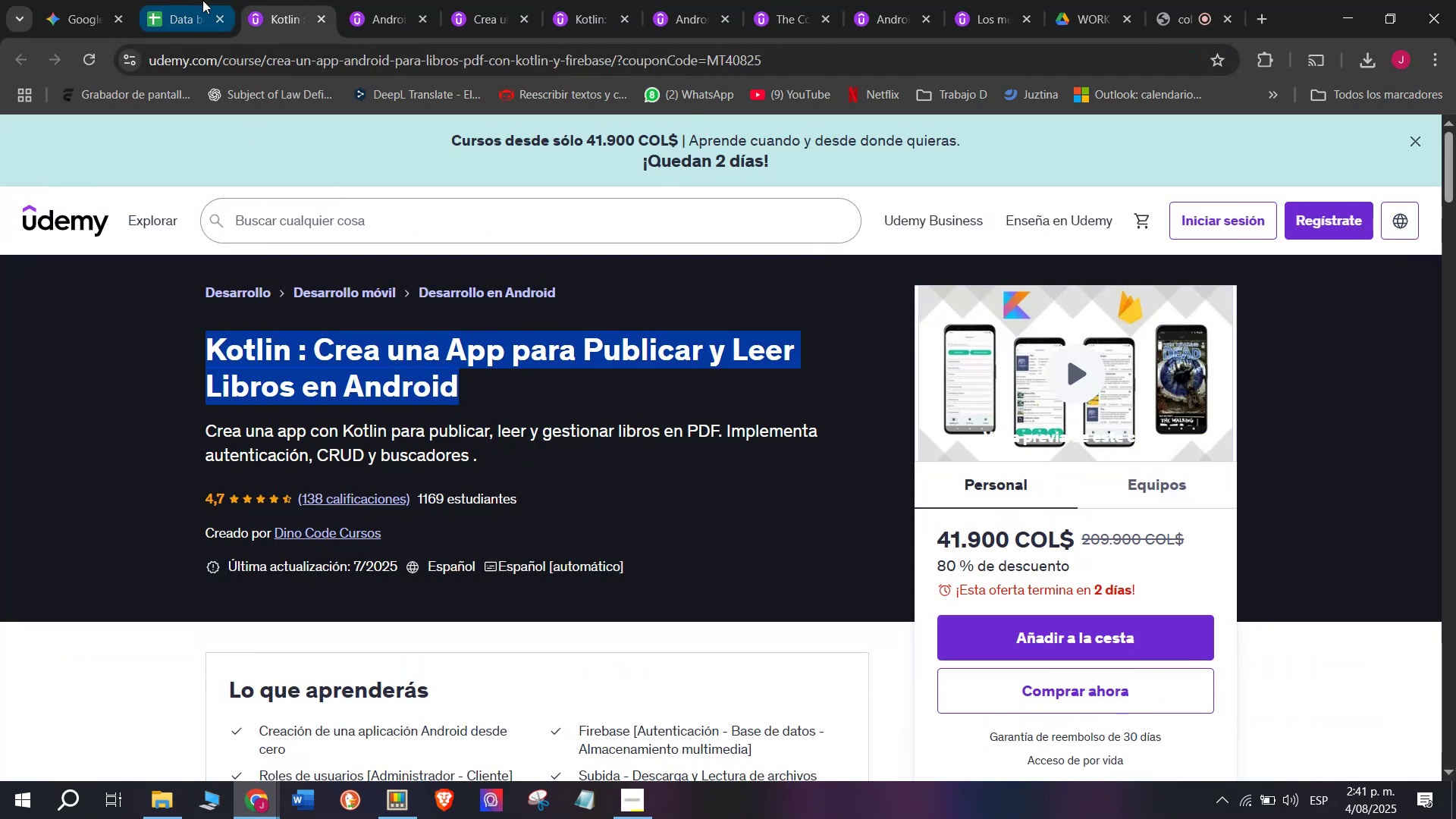 
key(Break)
 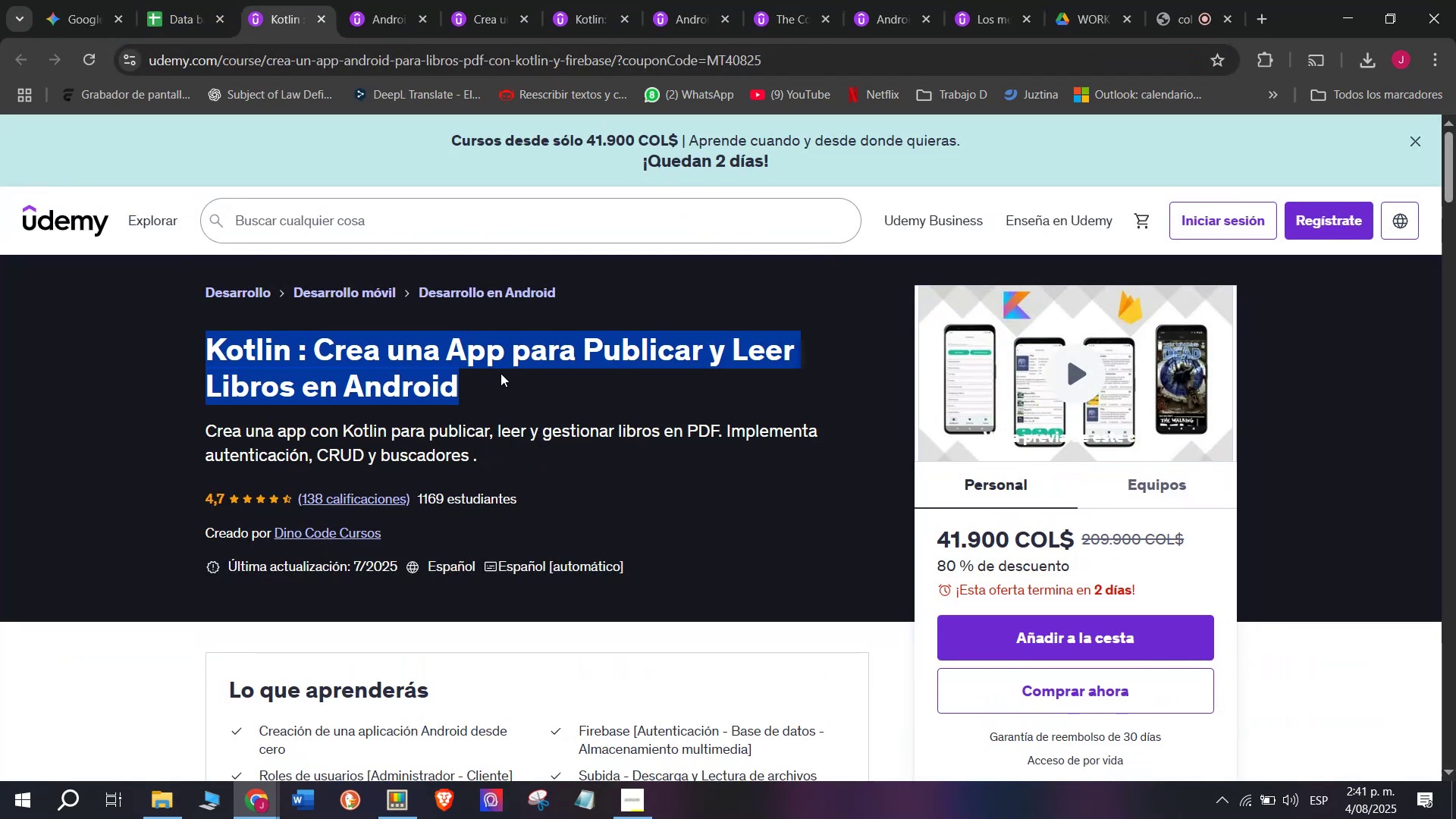 
key(Control+C)
 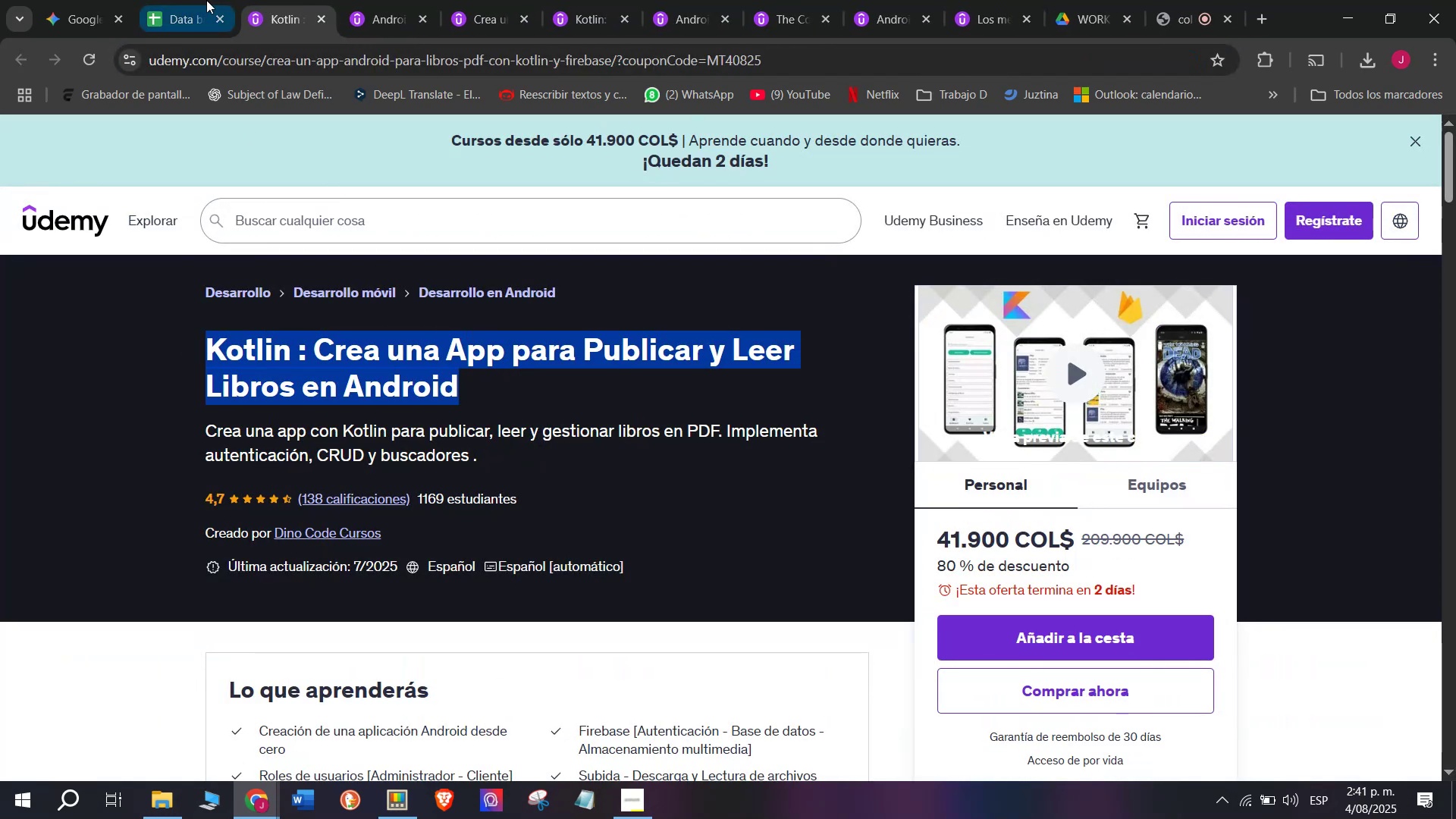 
left_click([202, 0])
 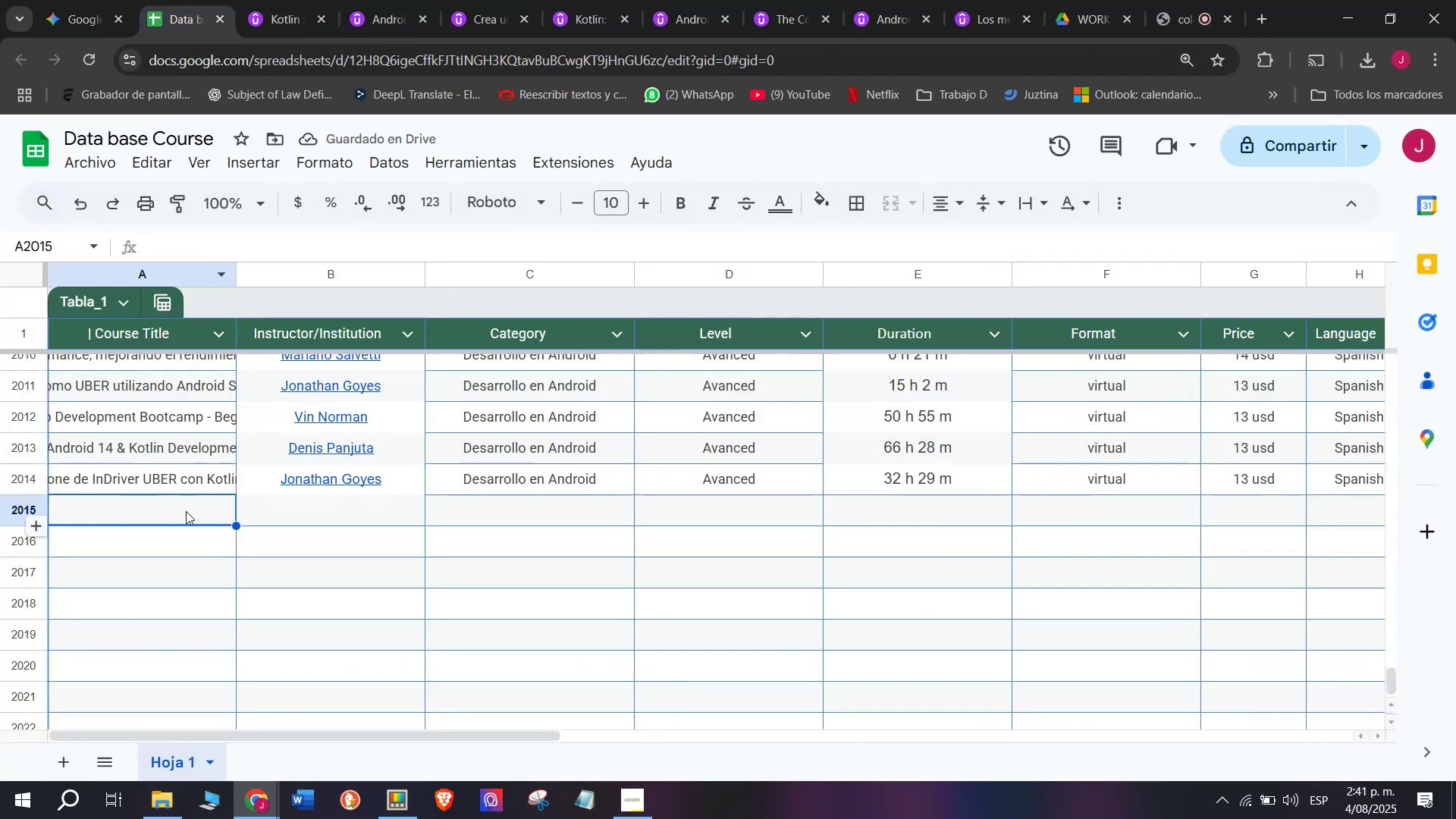 
double_click([186, 511])
 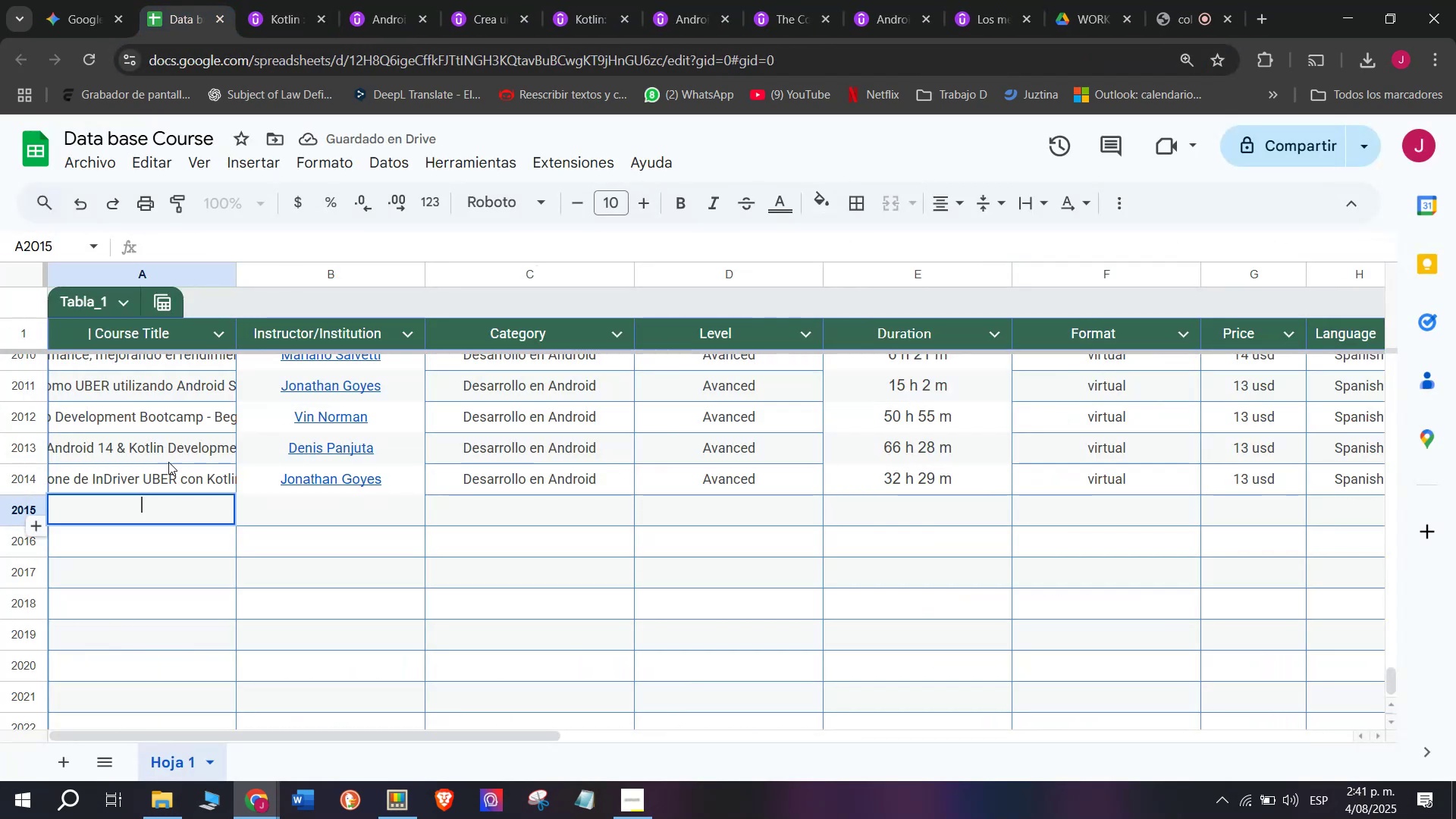 
key(Control+ControlLeft)
 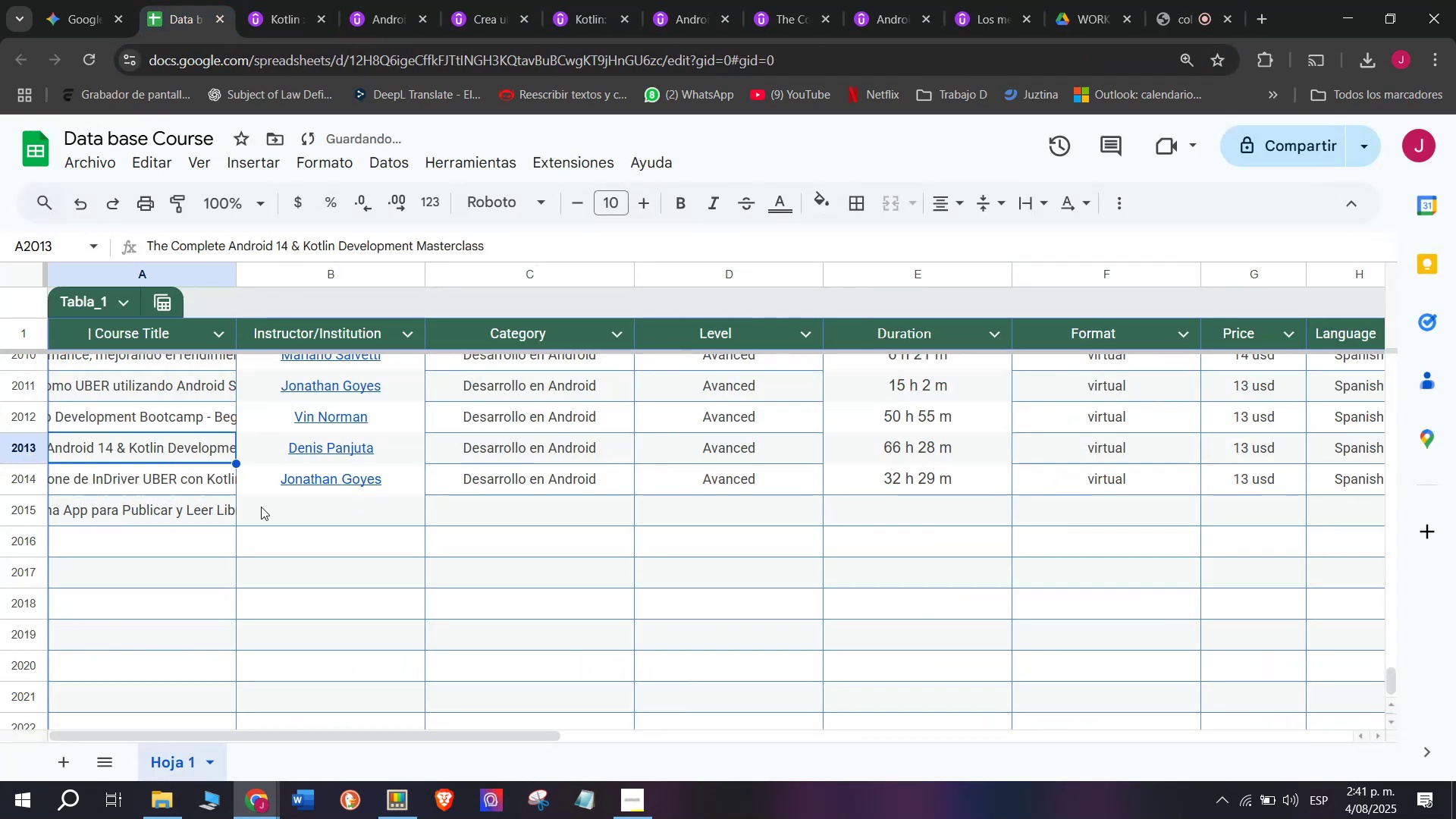 
key(Z)
 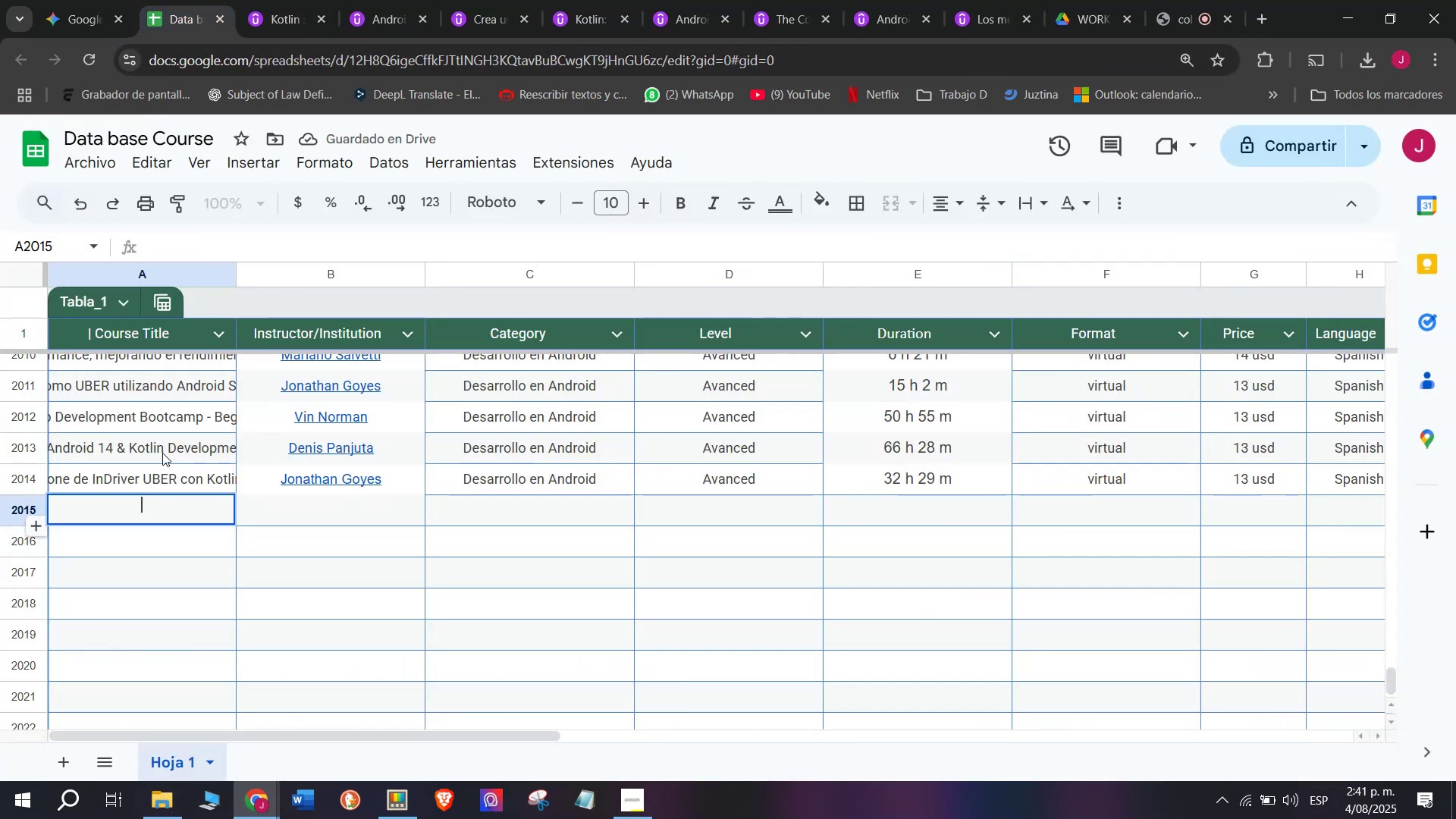 
key(Control+V)
 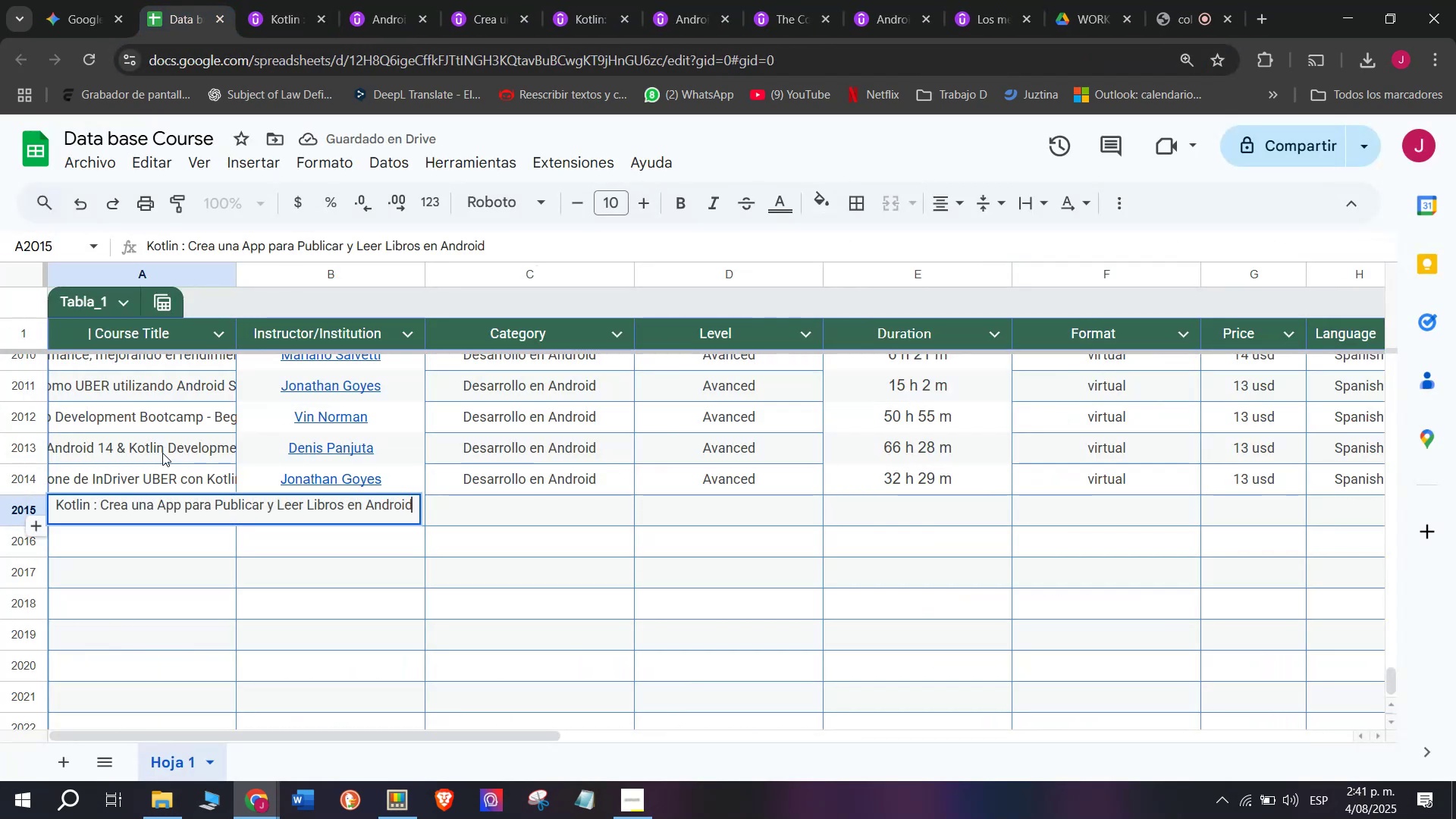 
triple_click([162, 453])
 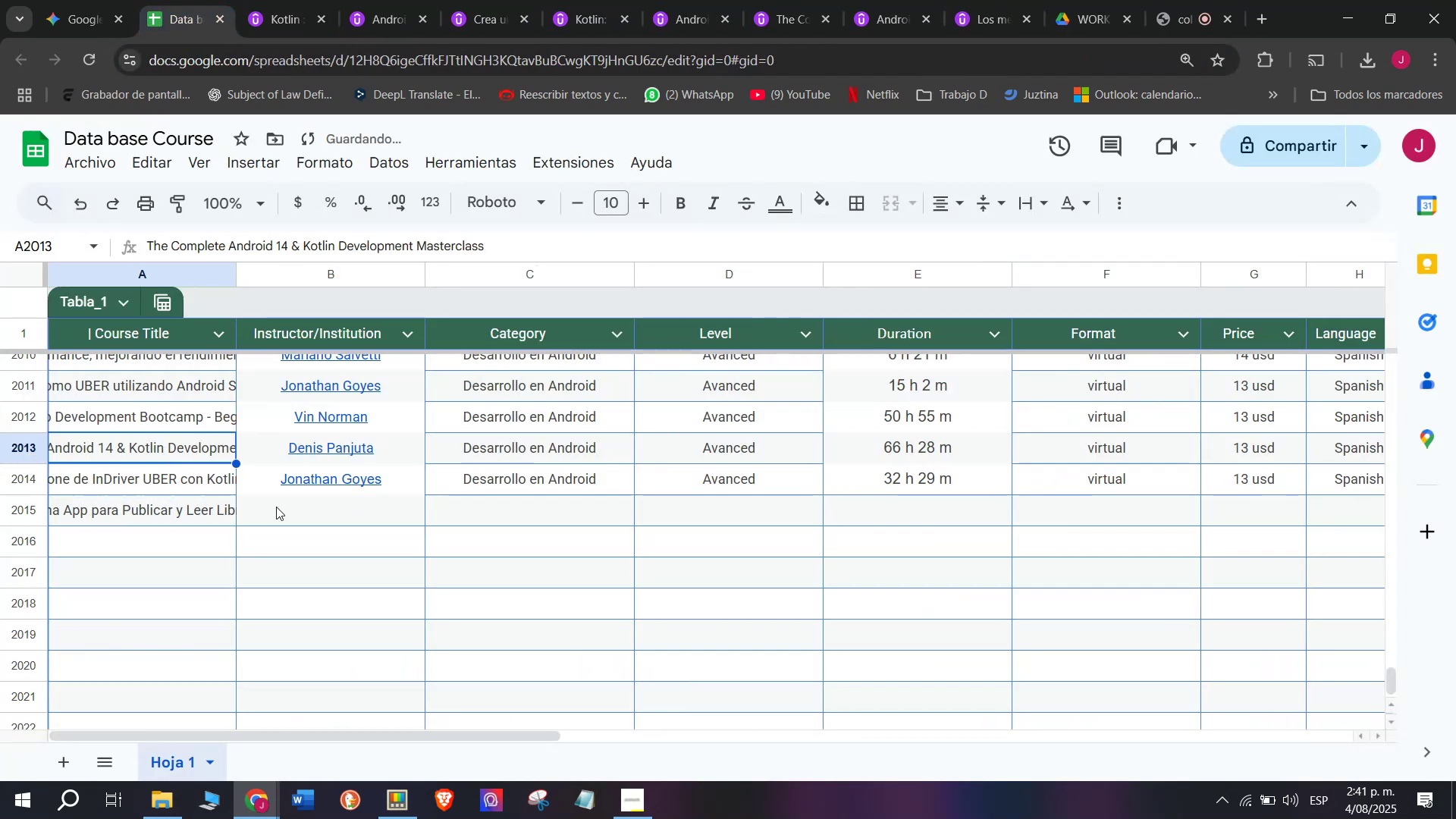 
triple_click([278, 507])
 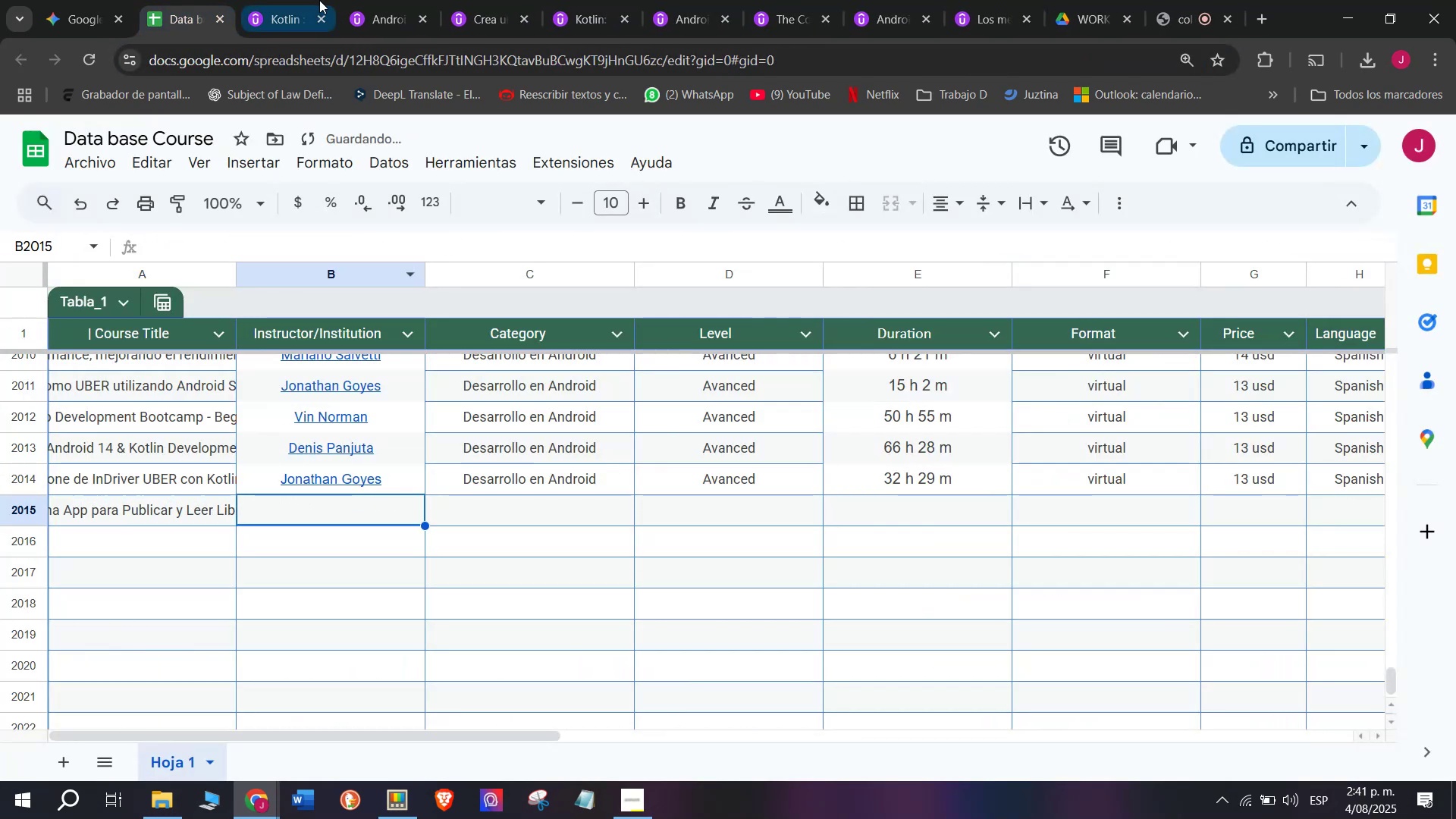 
left_click([320, 0])
 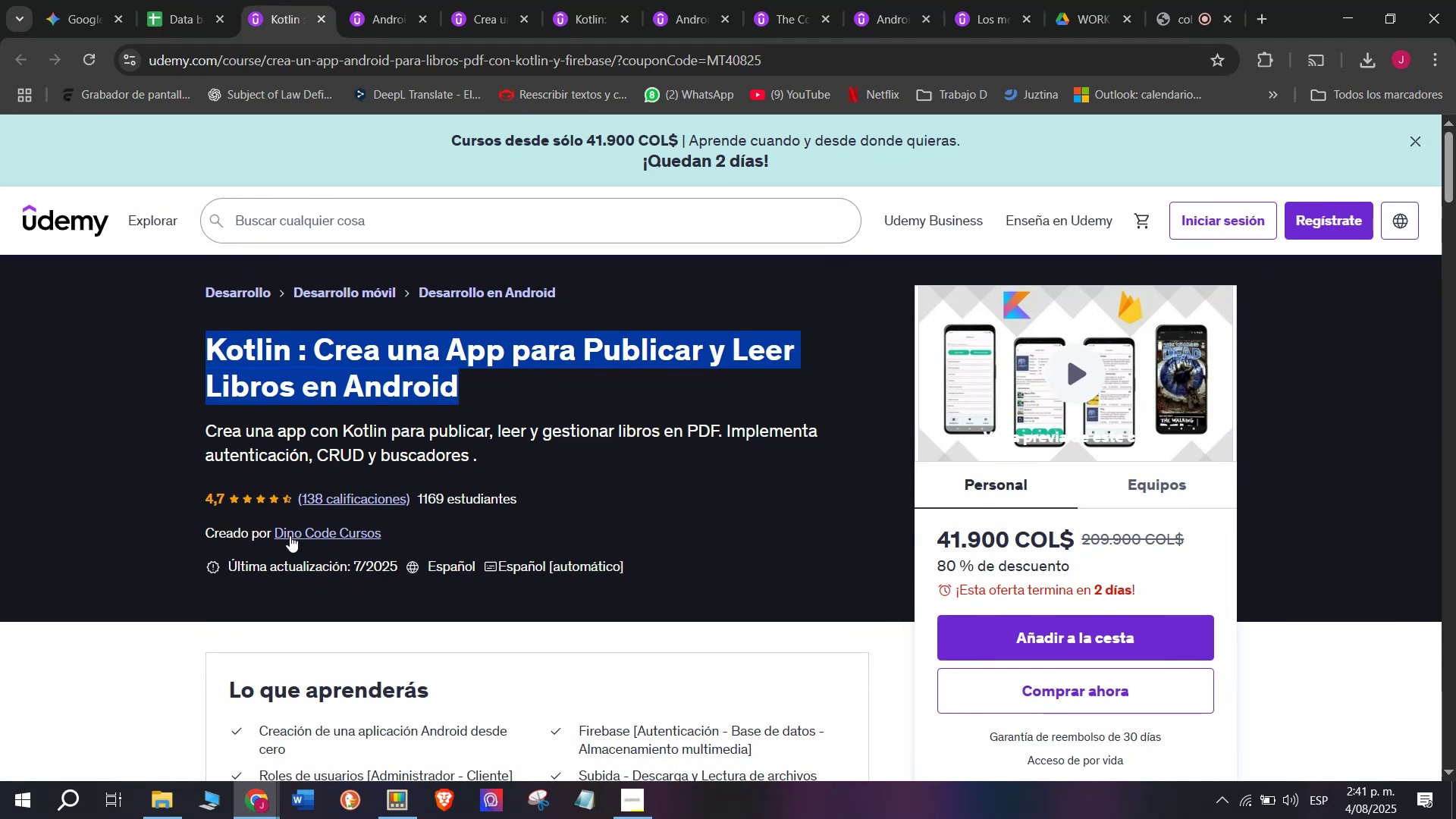 
left_click([299, 541])
 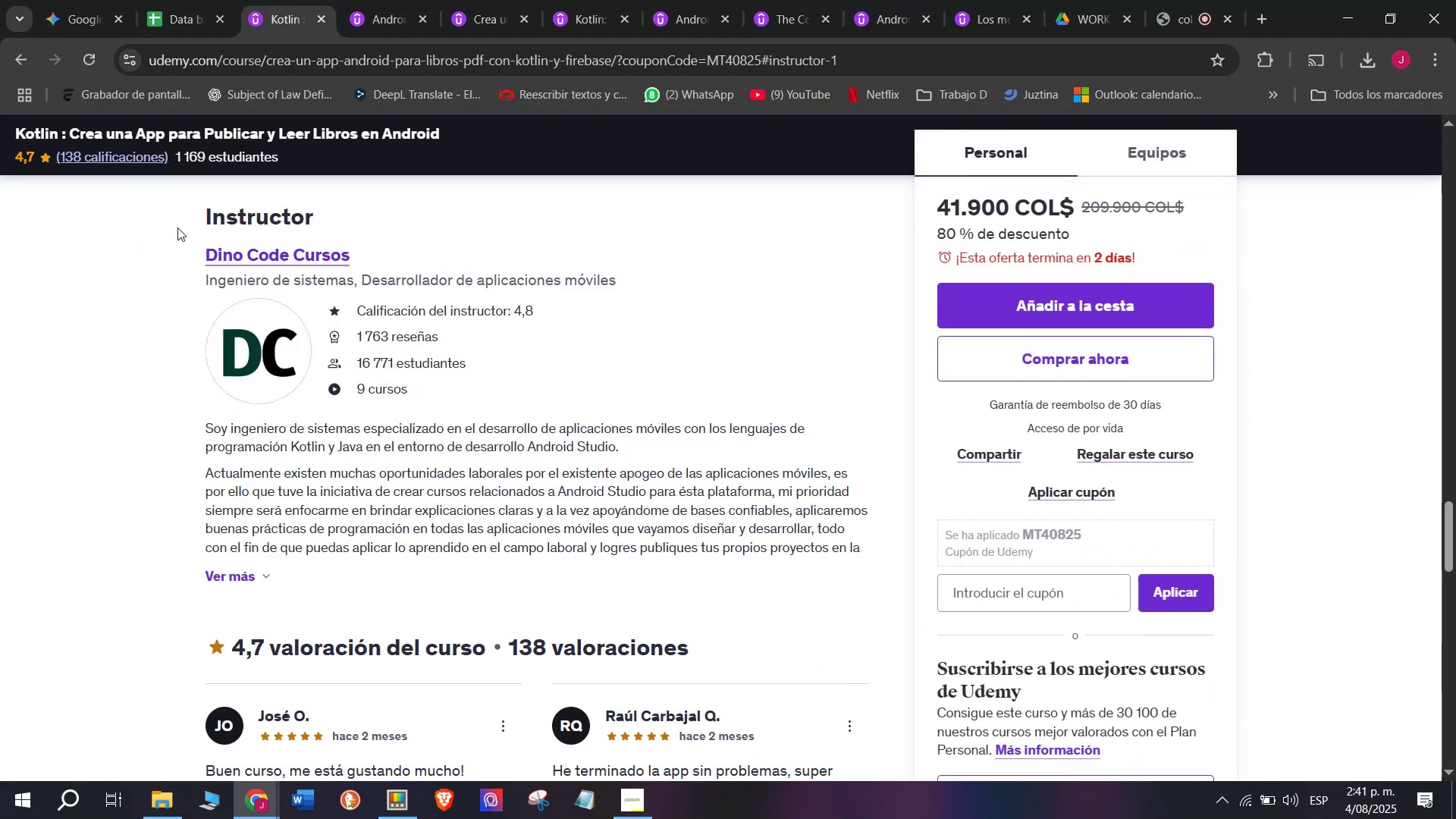 
left_click_drag(start_coordinate=[174, 259], to_coordinate=[362, 244])
 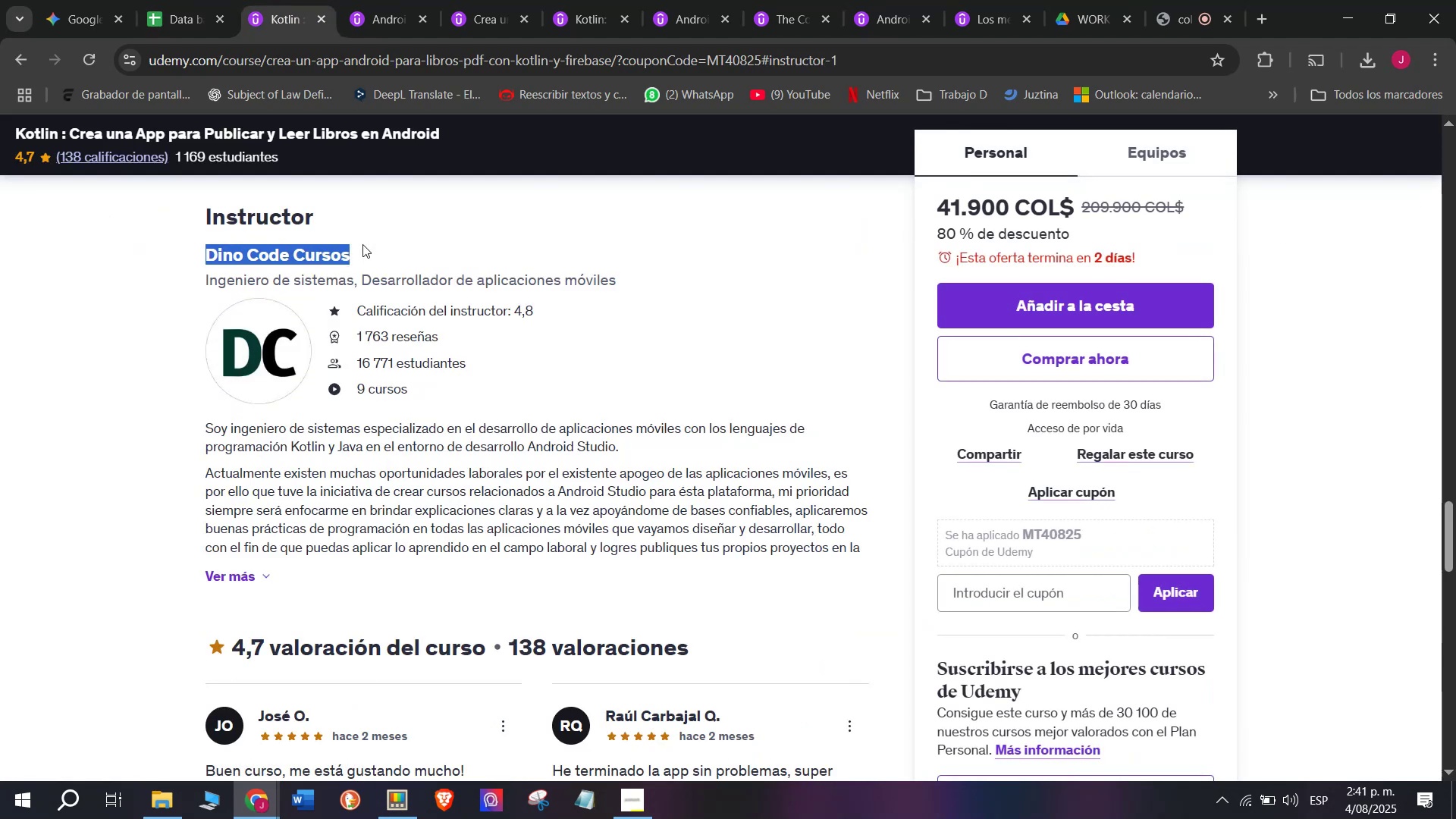 
key(Break)
 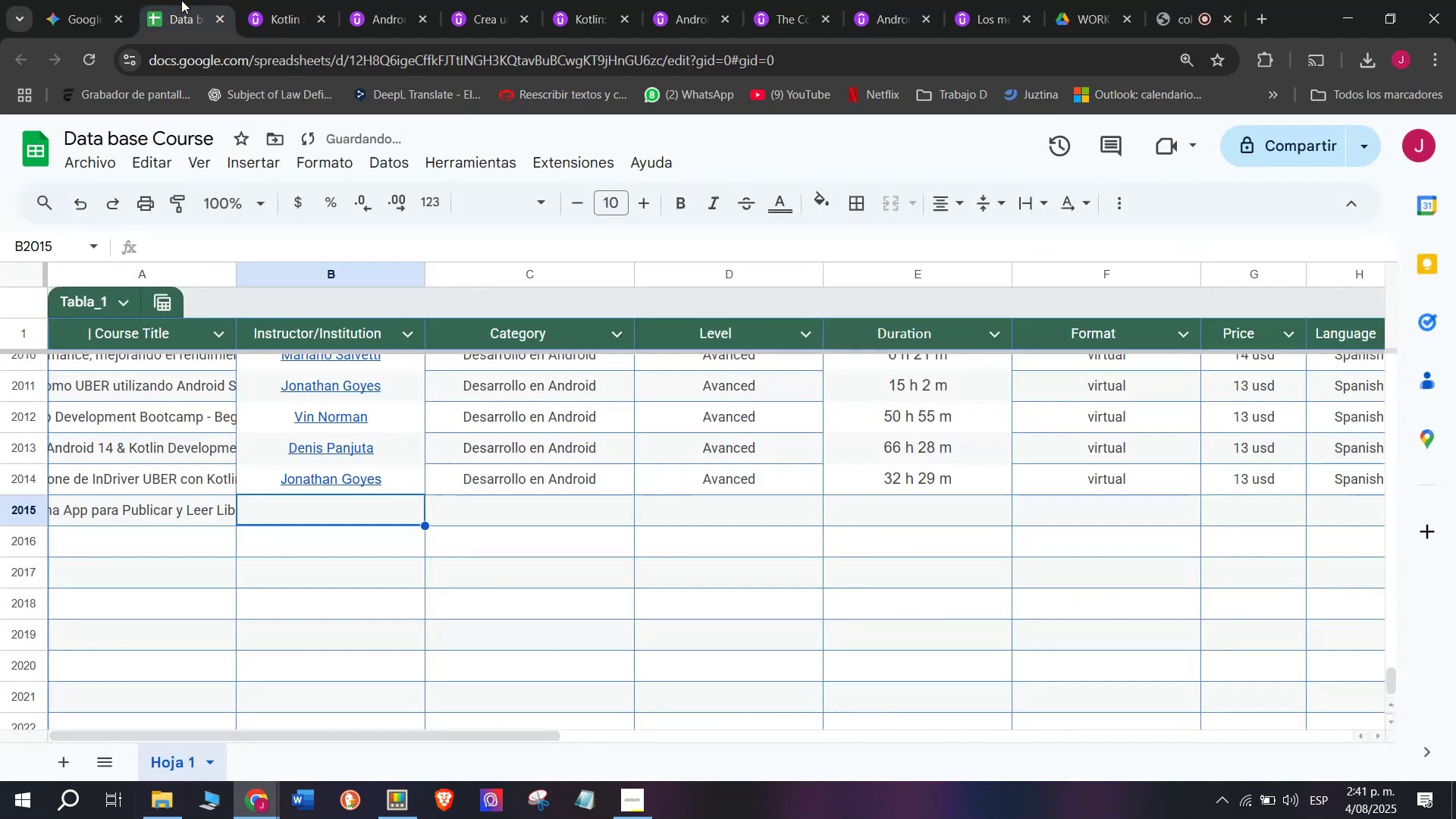 
key(Control+ControlLeft)
 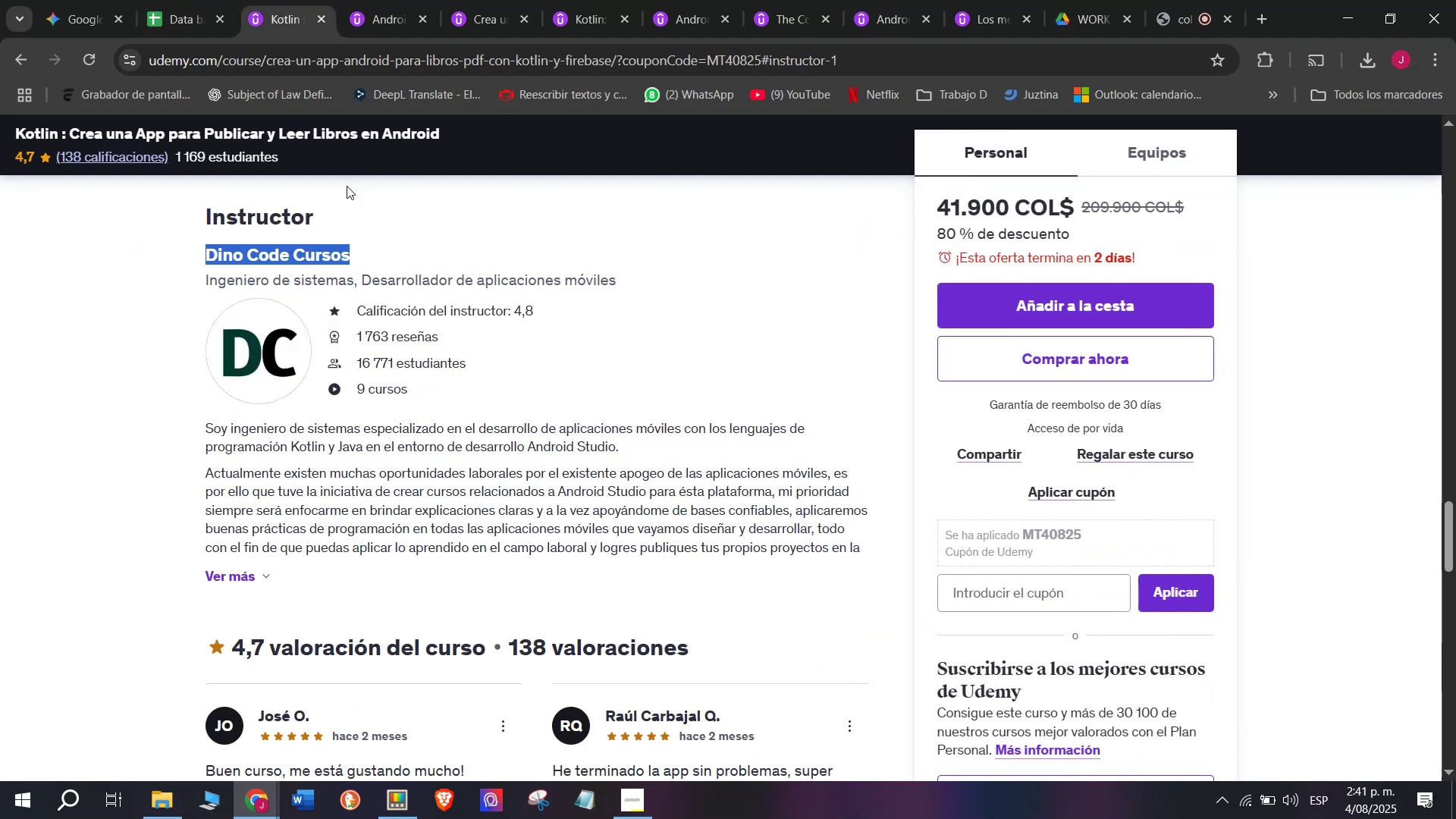 
key(Control+C)
 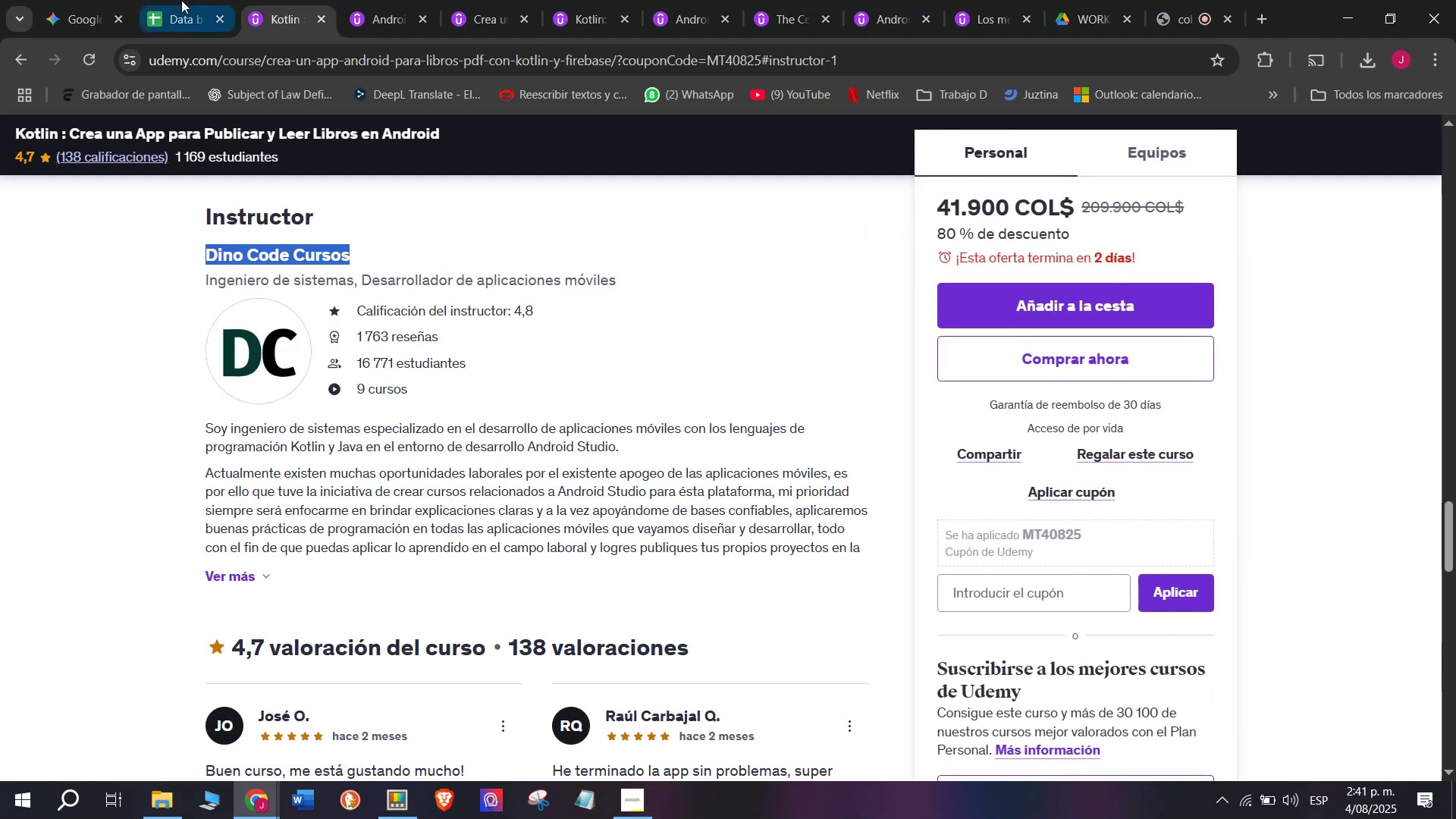 
left_click([181, 0])
 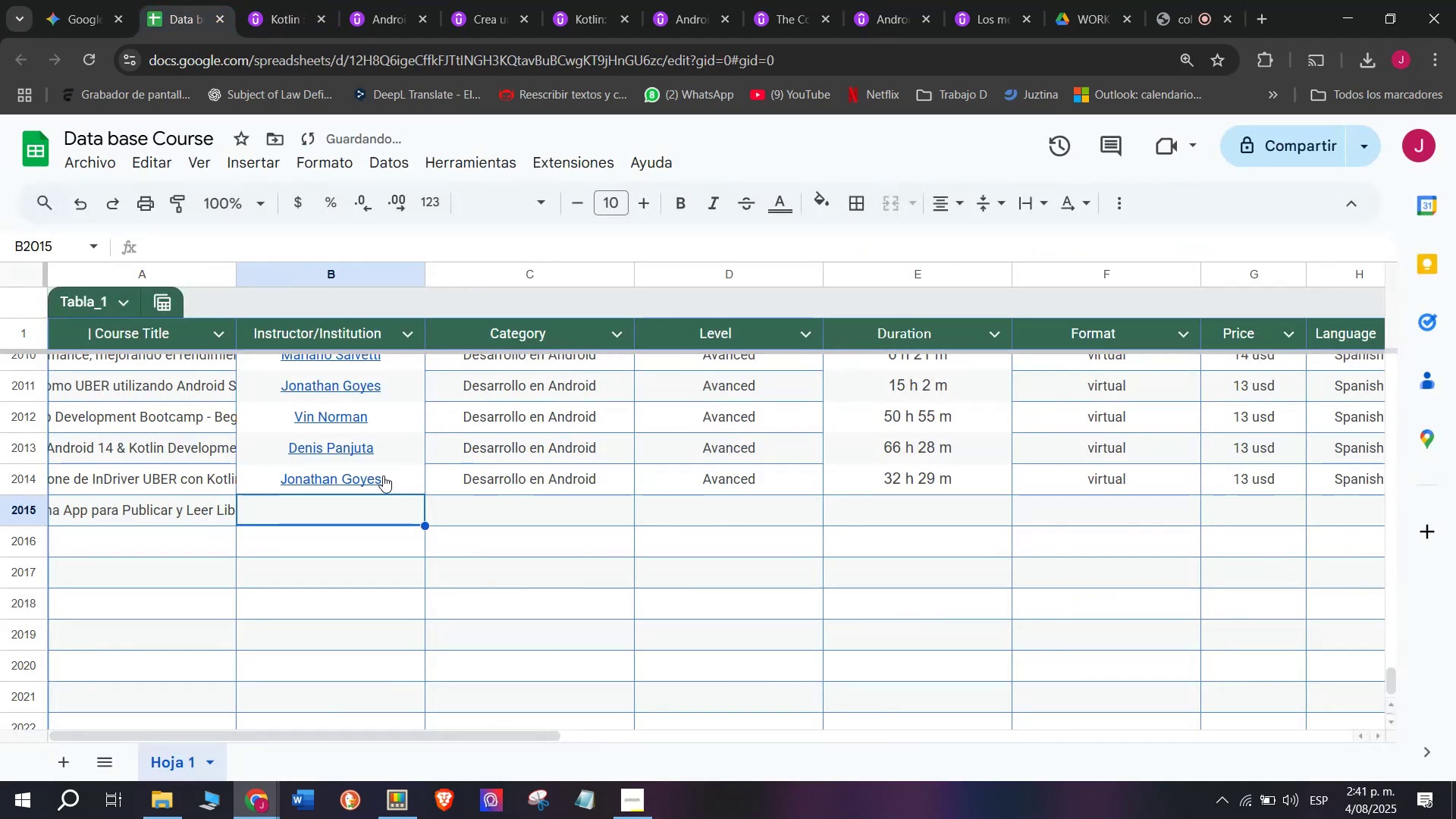 
key(Z)
 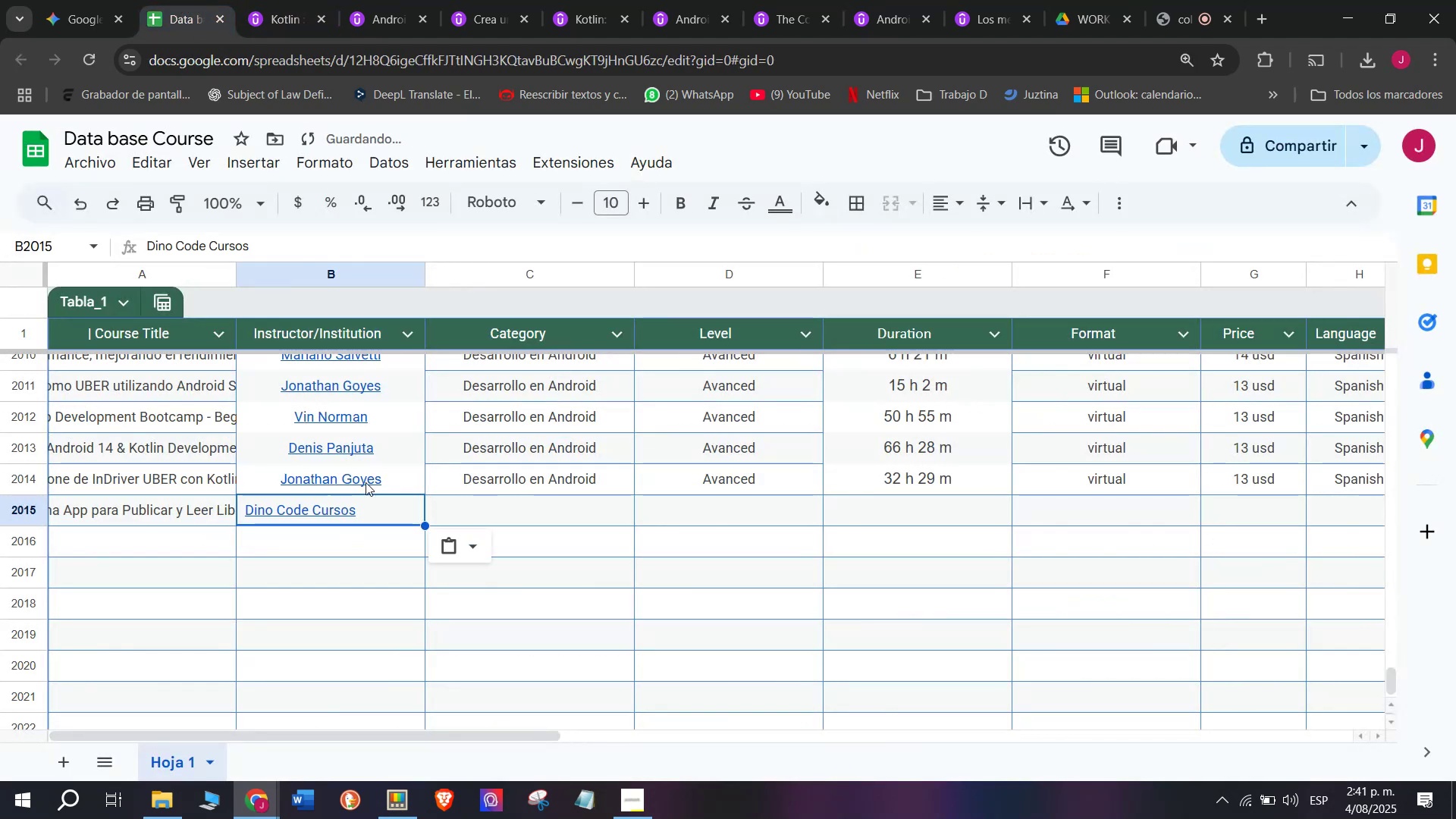 
key(Control+ControlLeft)
 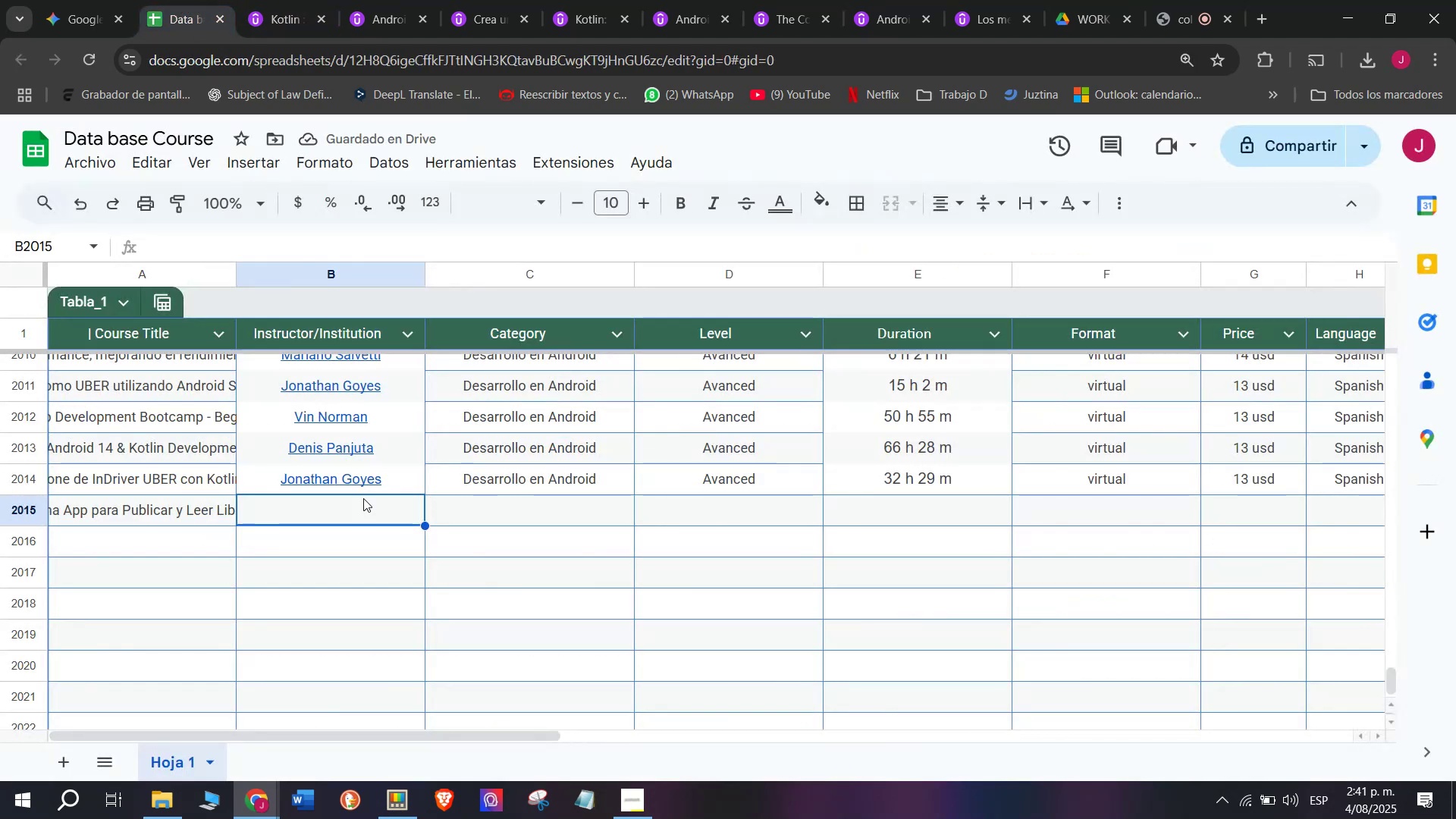 
key(Control+V)
 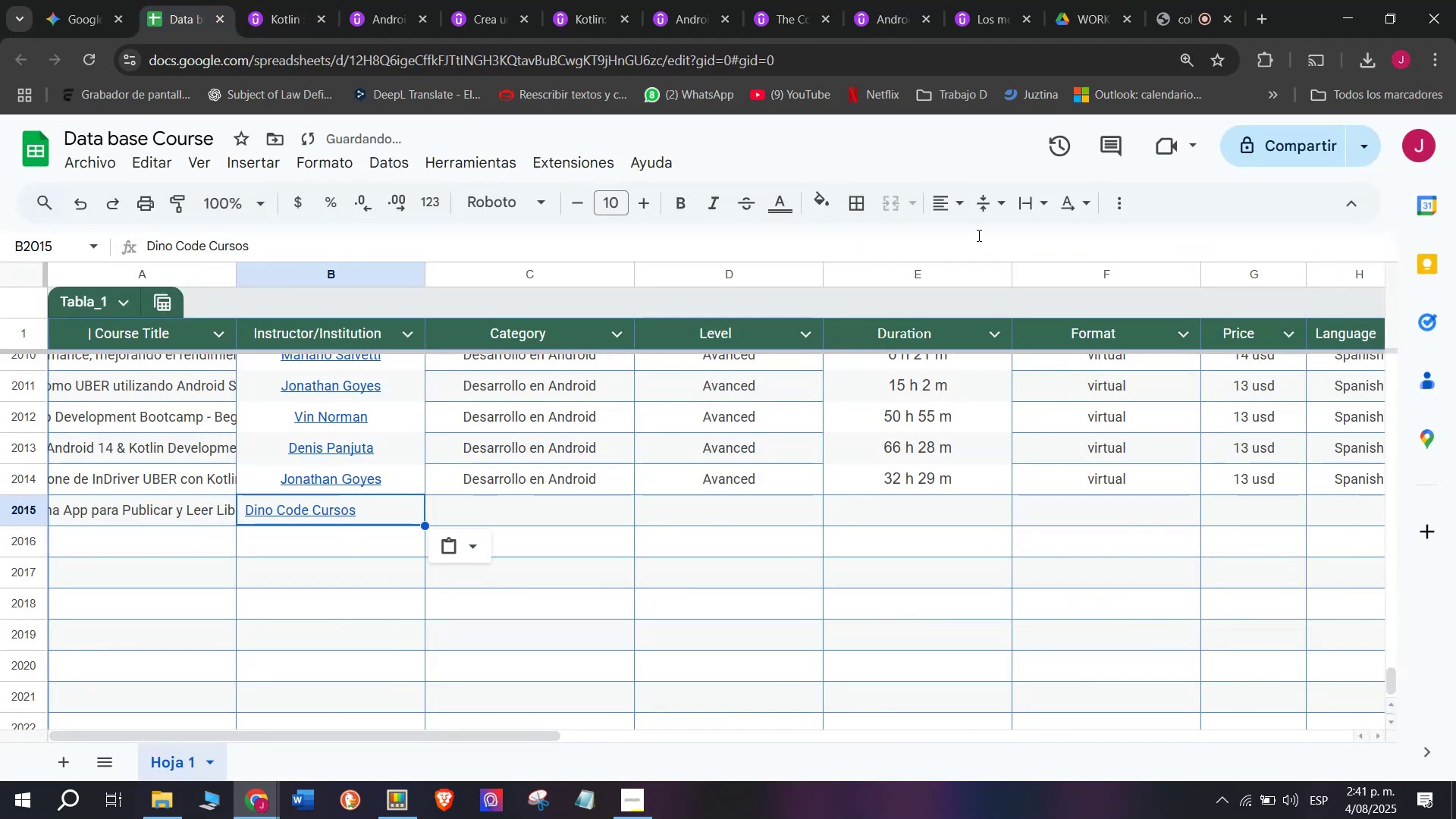 
left_click([959, 211])
 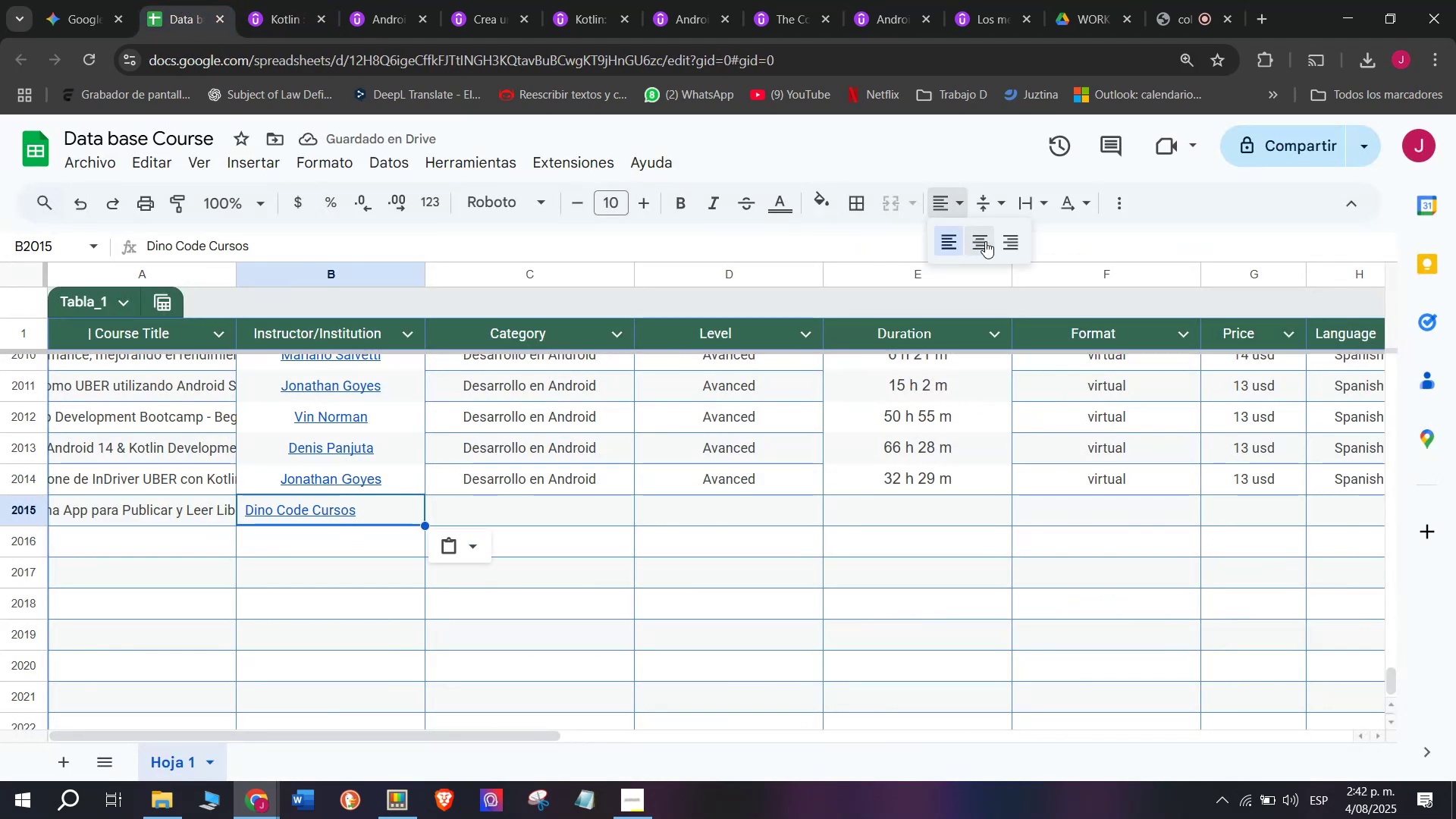 
left_click([985, 241])
 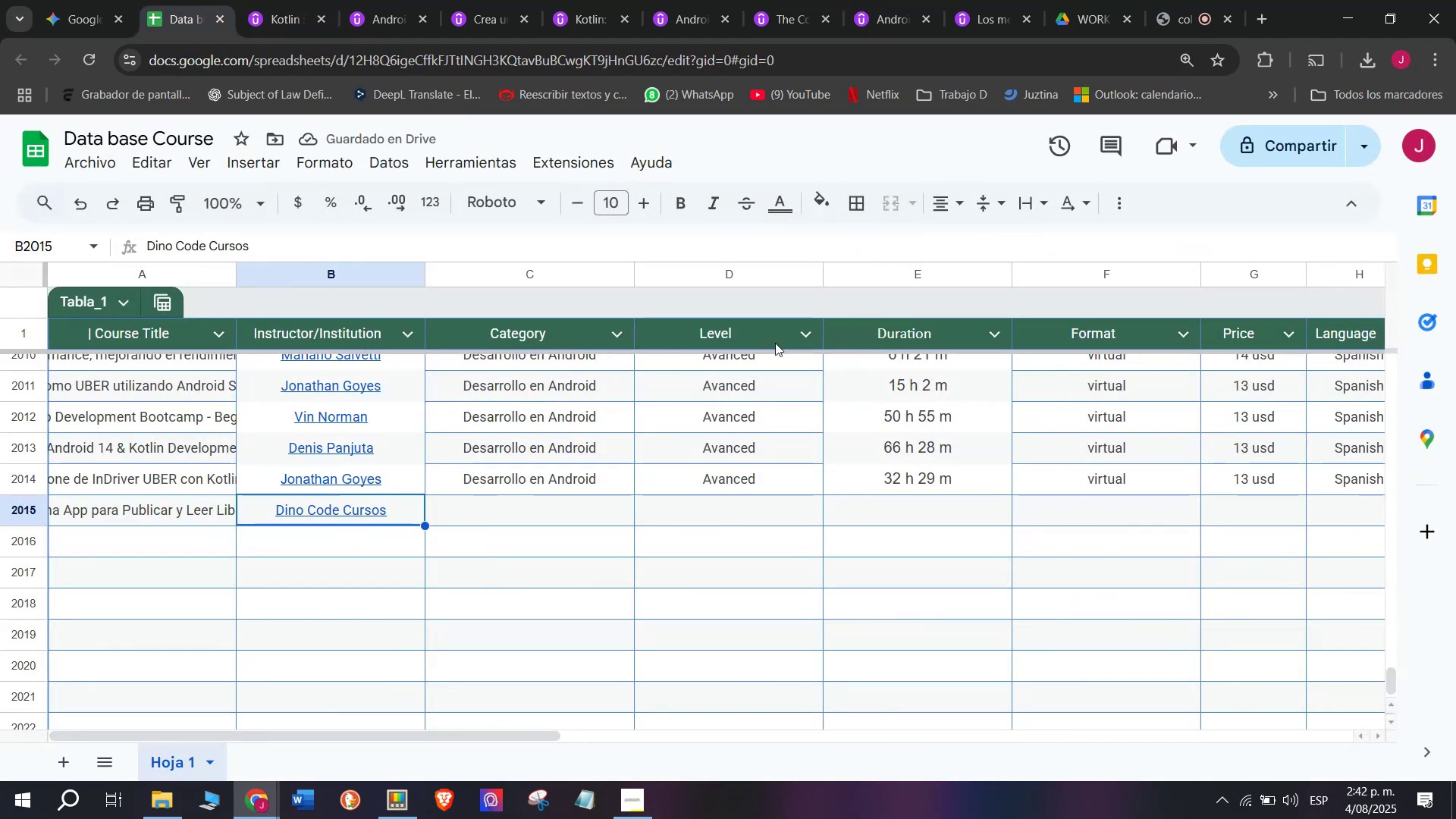 
wait(8.79)
 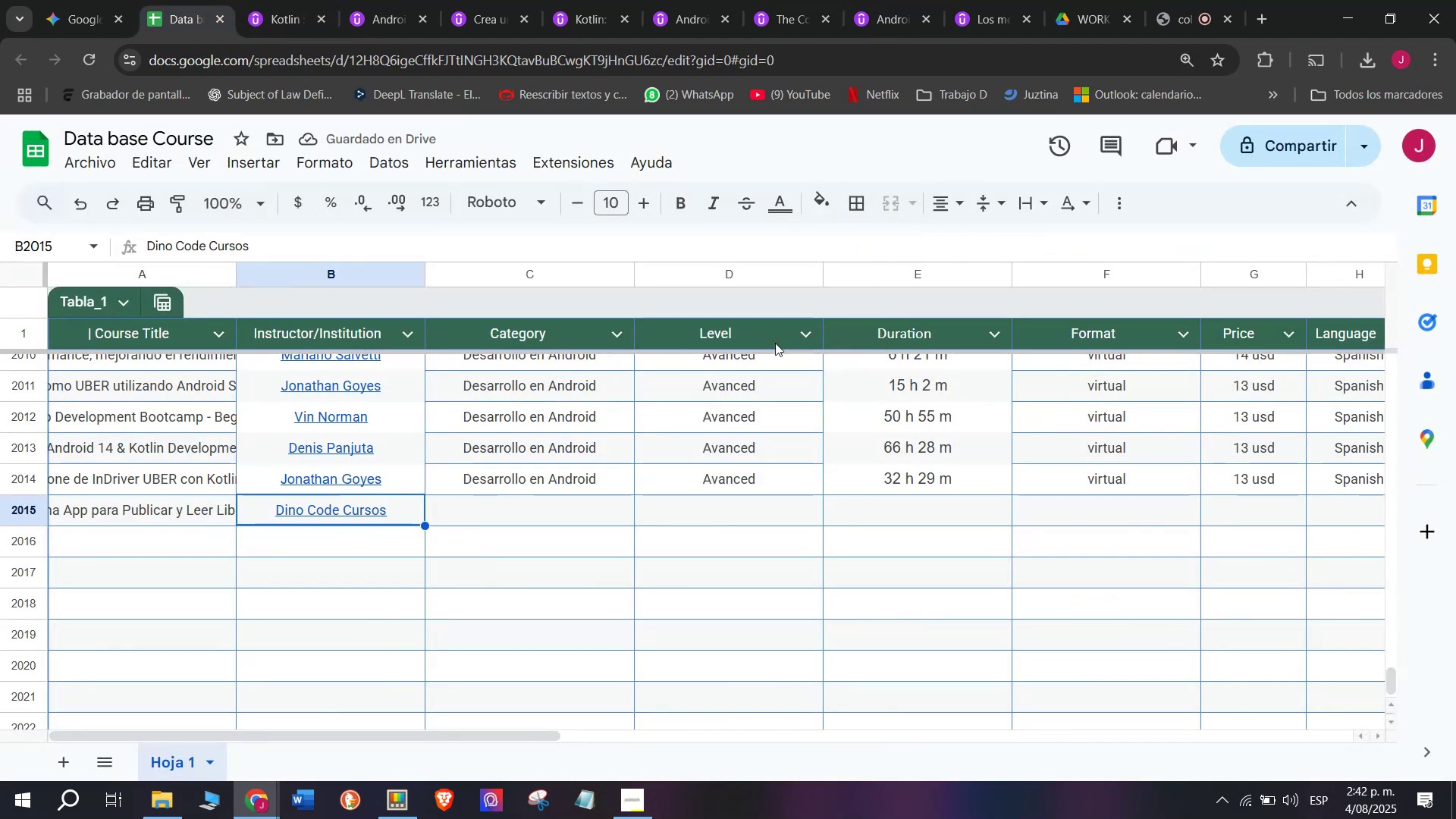 
left_click([598, 476])
 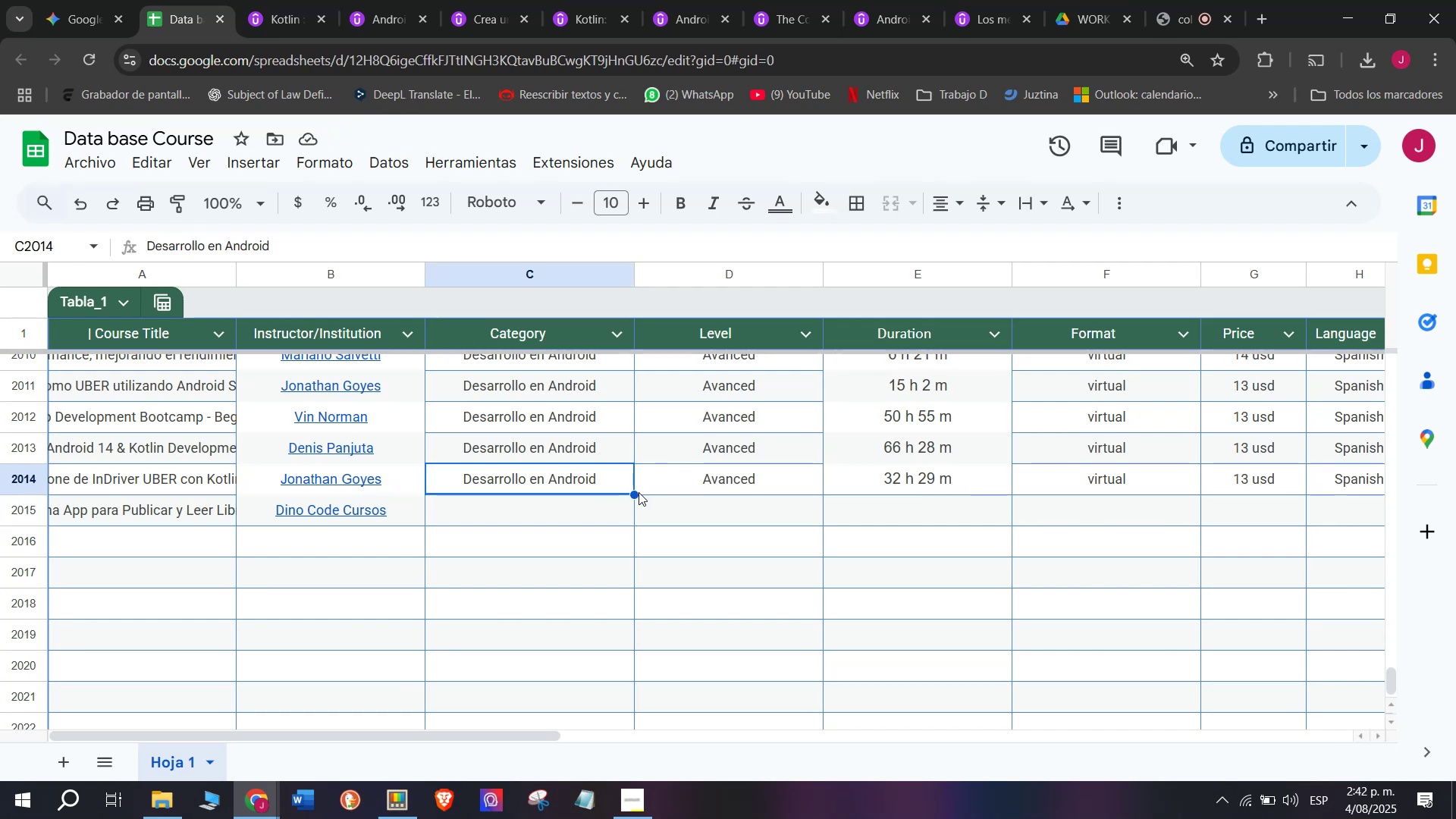 
left_click_drag(start_coordinate=[636, 494], to_coordinate=[622, 511])
 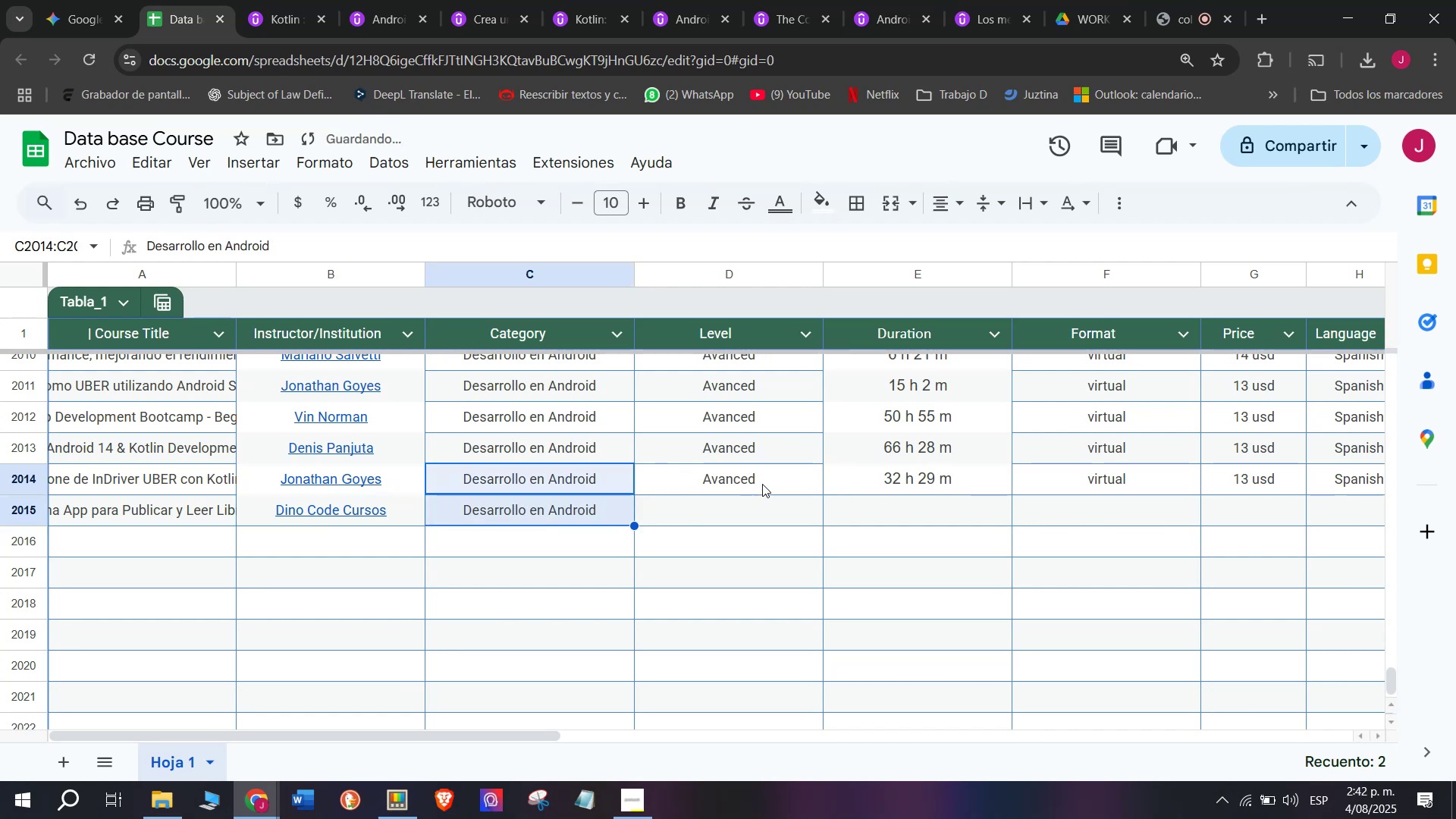 
left_click([762, 482])
 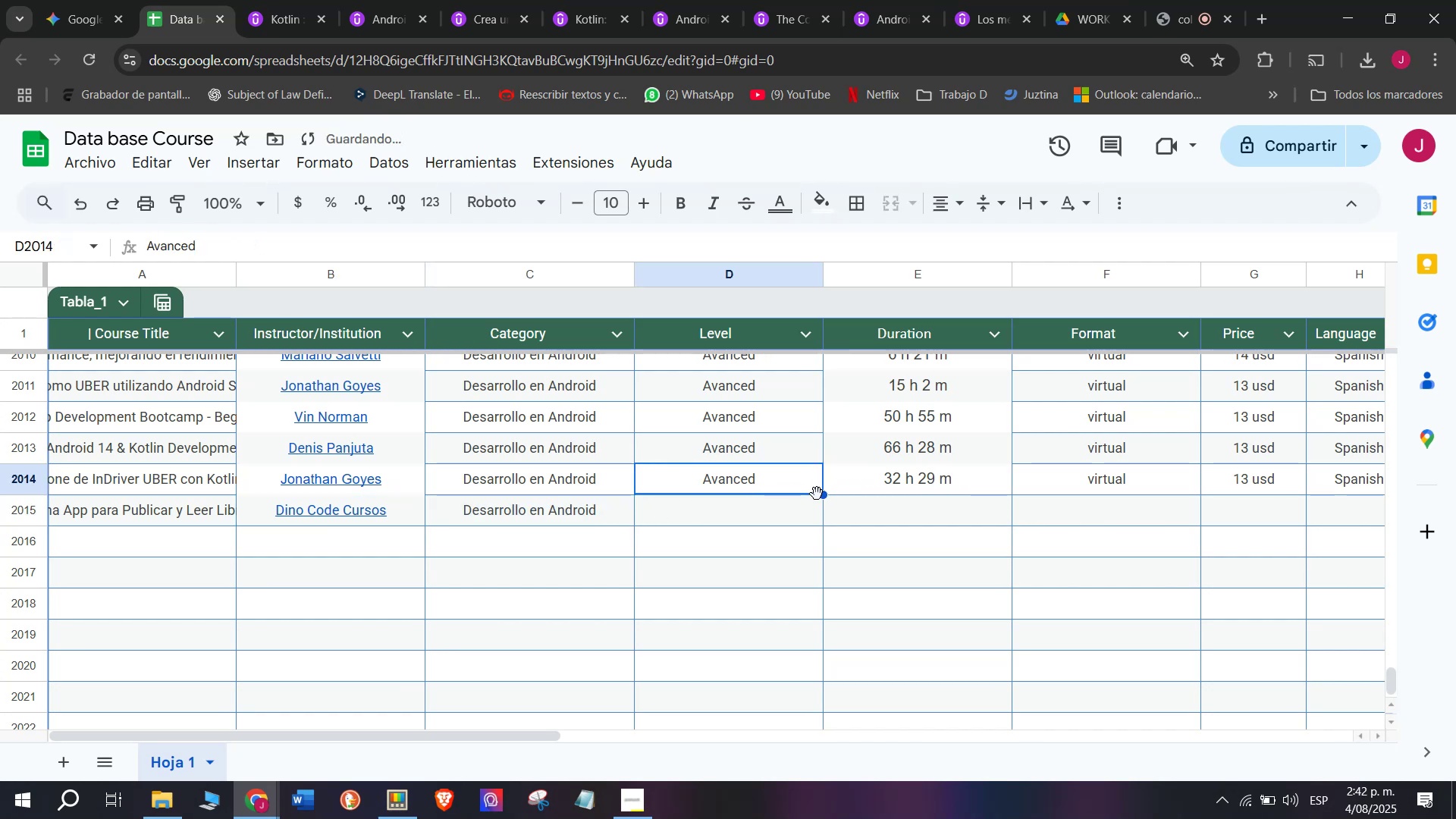 
left_click_drag(start_coordinate=[823, 494], to_coordinate=[810, 526])
 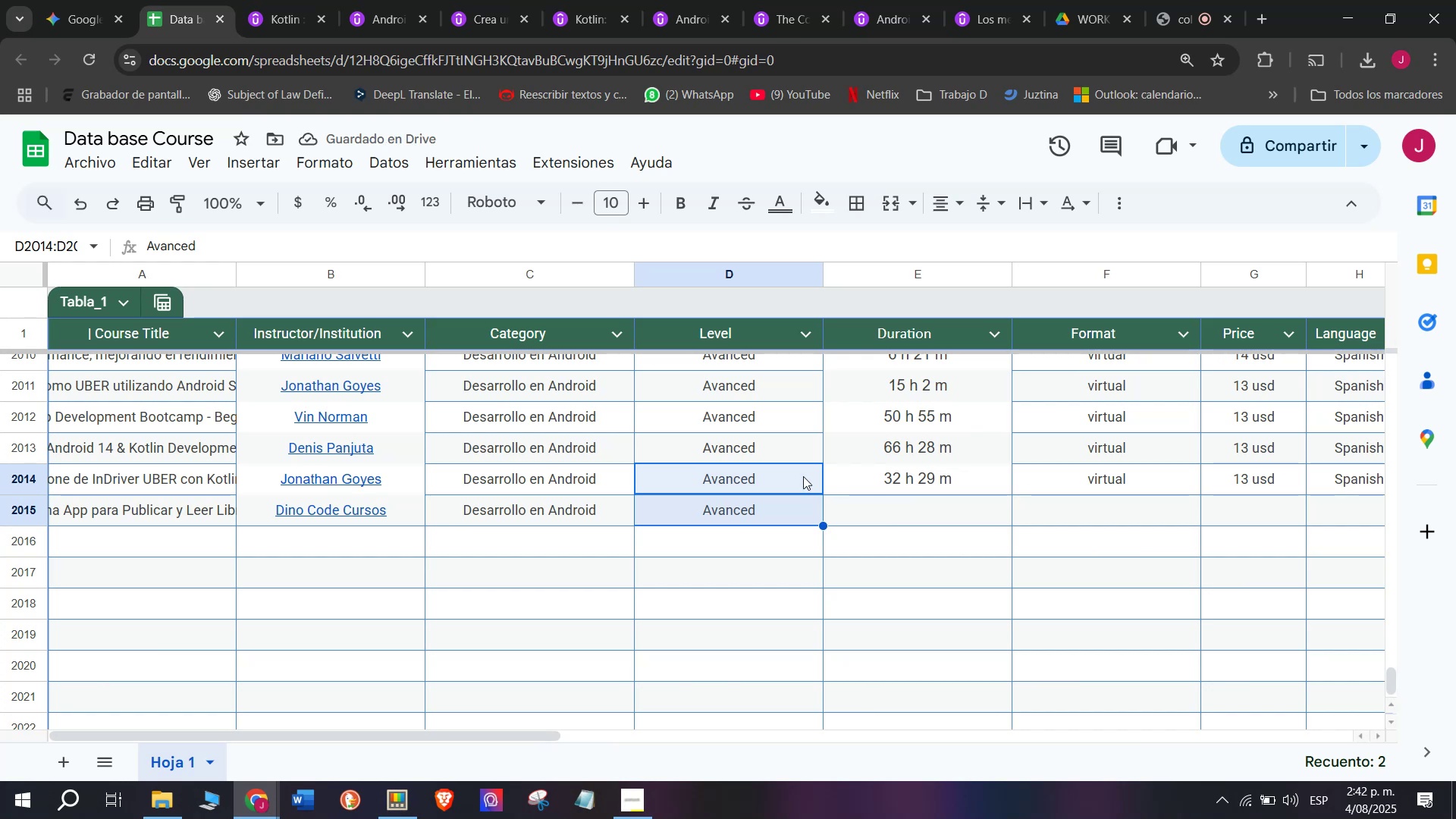 
left_click([907, 481])
 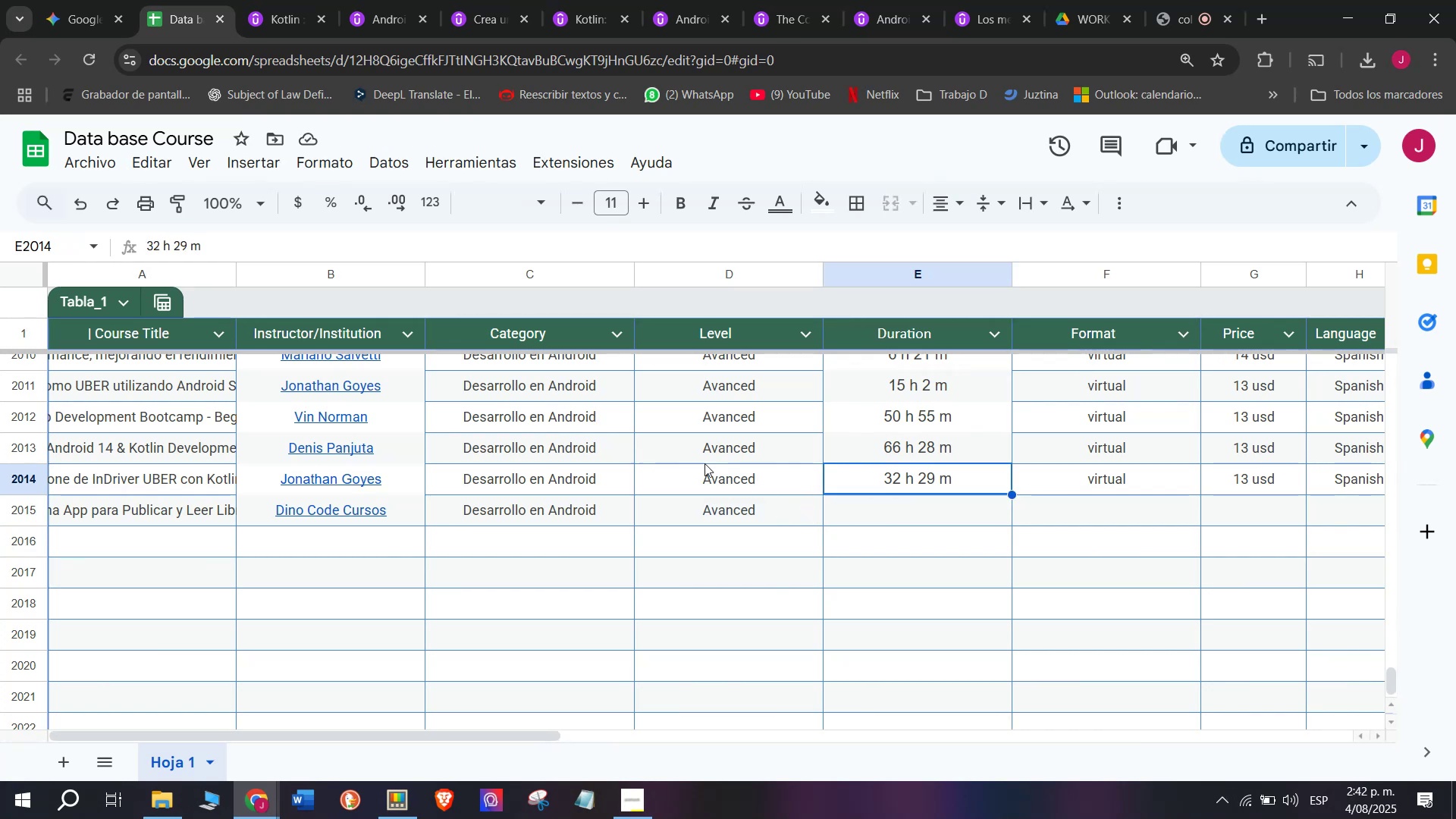 
key(Break)
 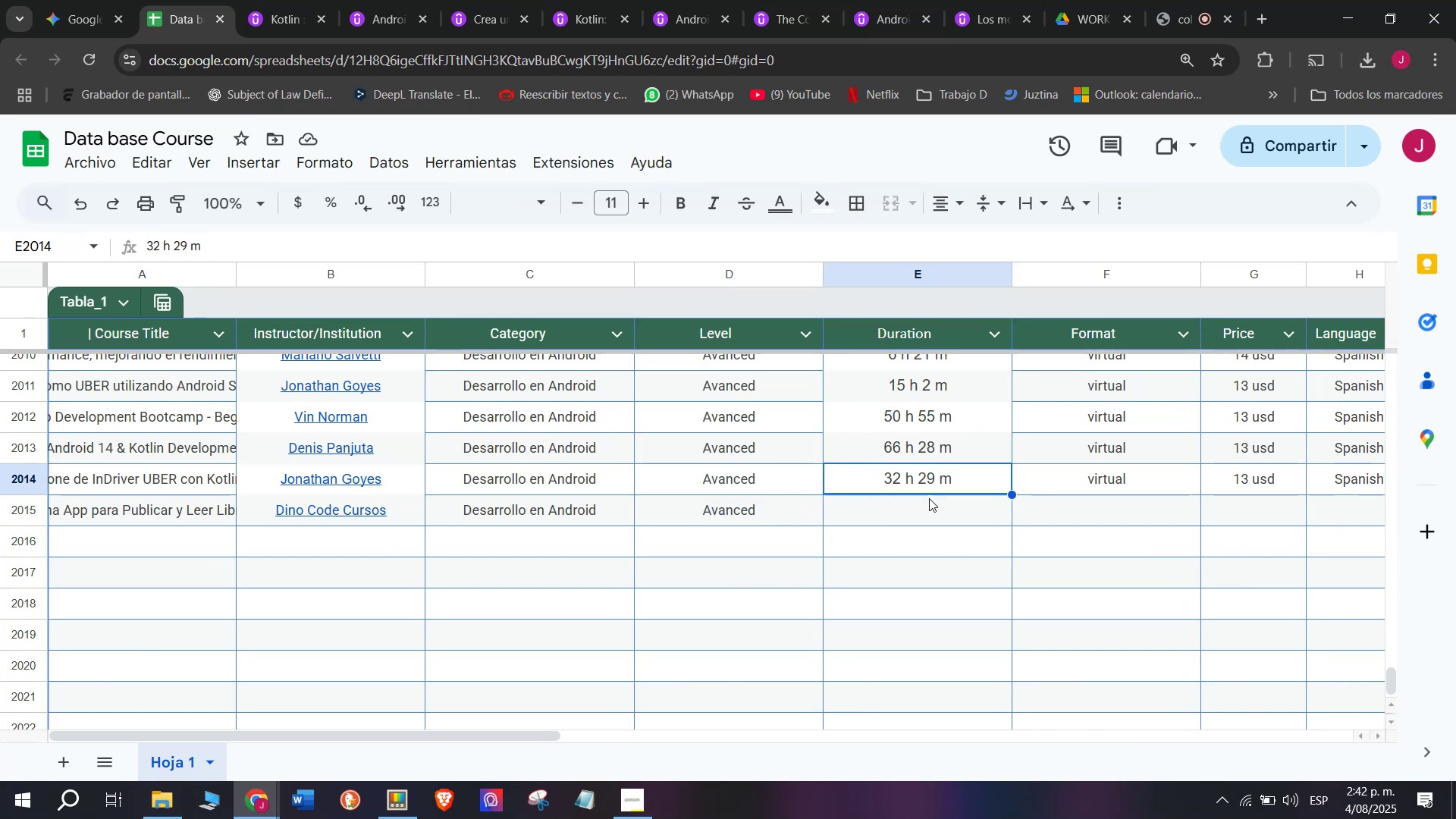 
key(Control+ControlLeft)
 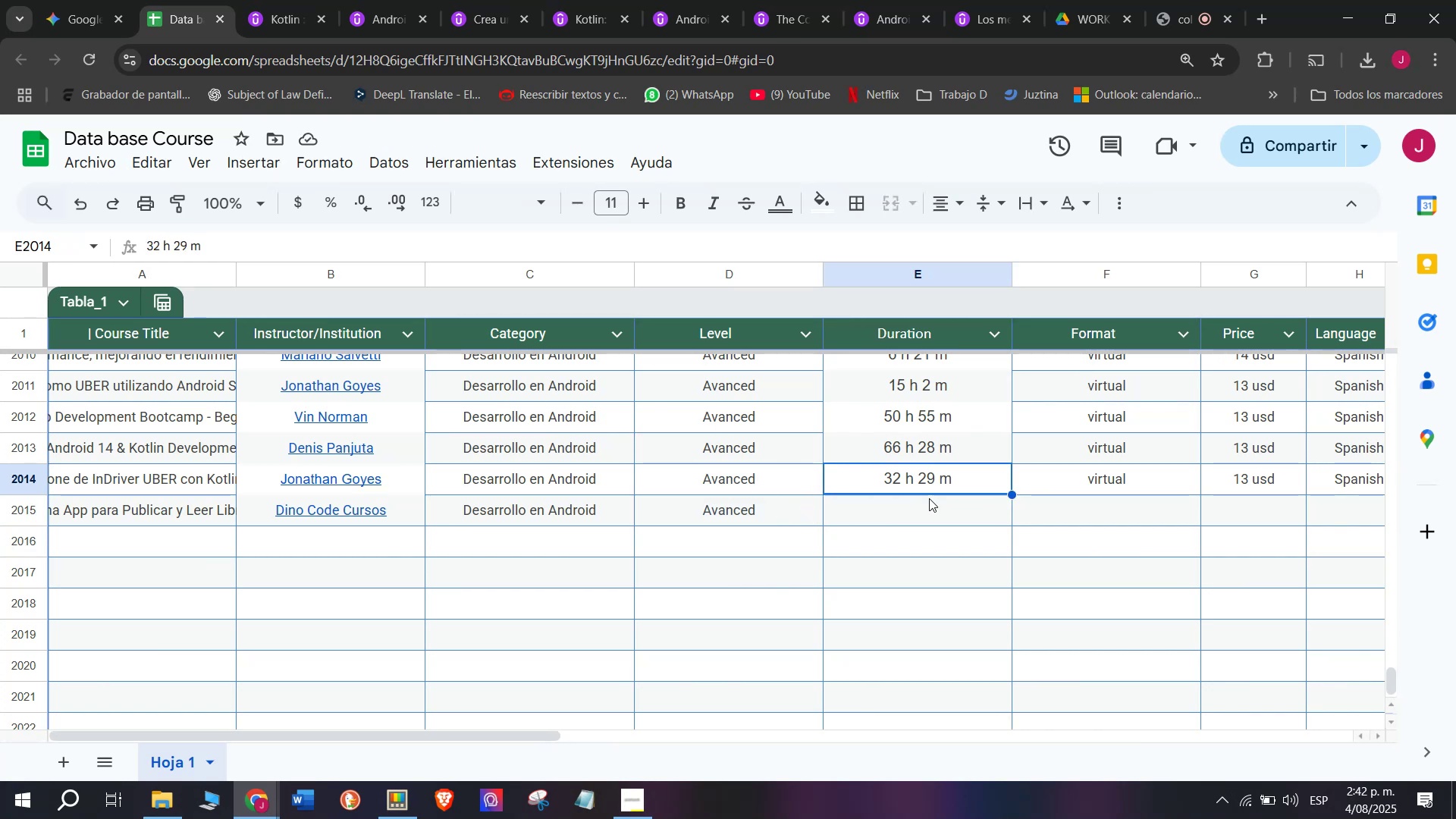 
key(Control+C)
 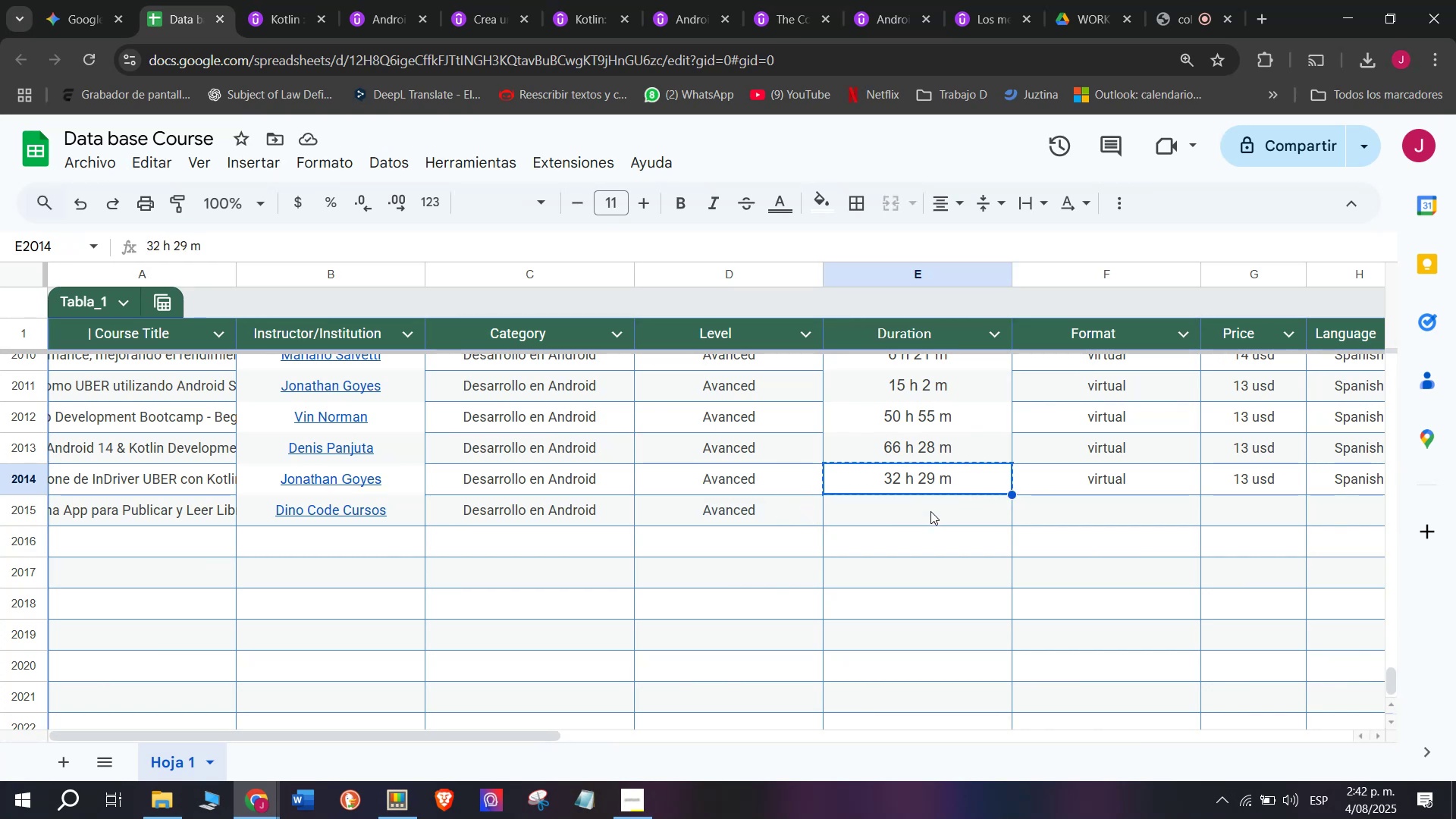 
left_click([930, 511])
 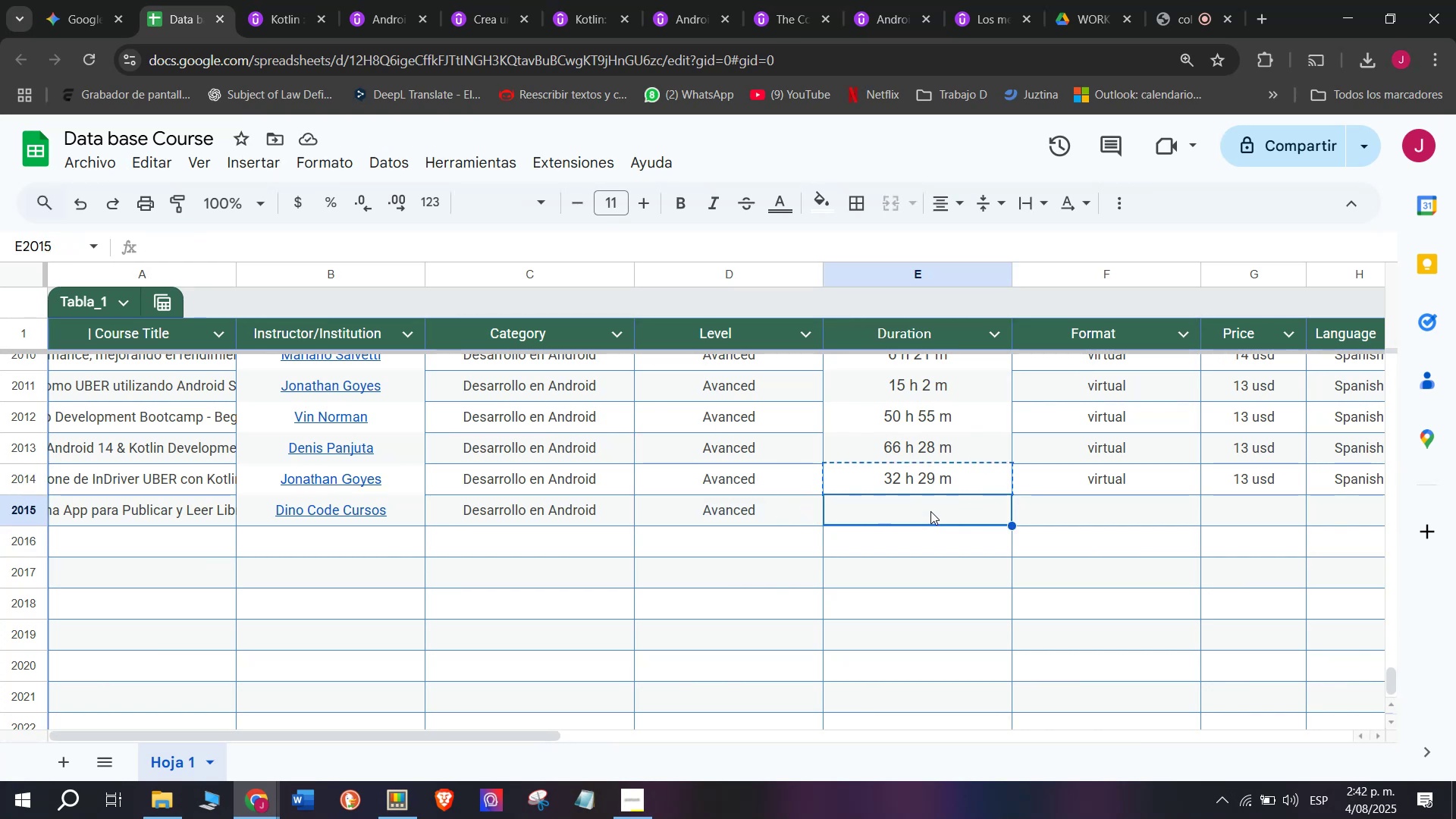 
key(Control+ControlLeft)
 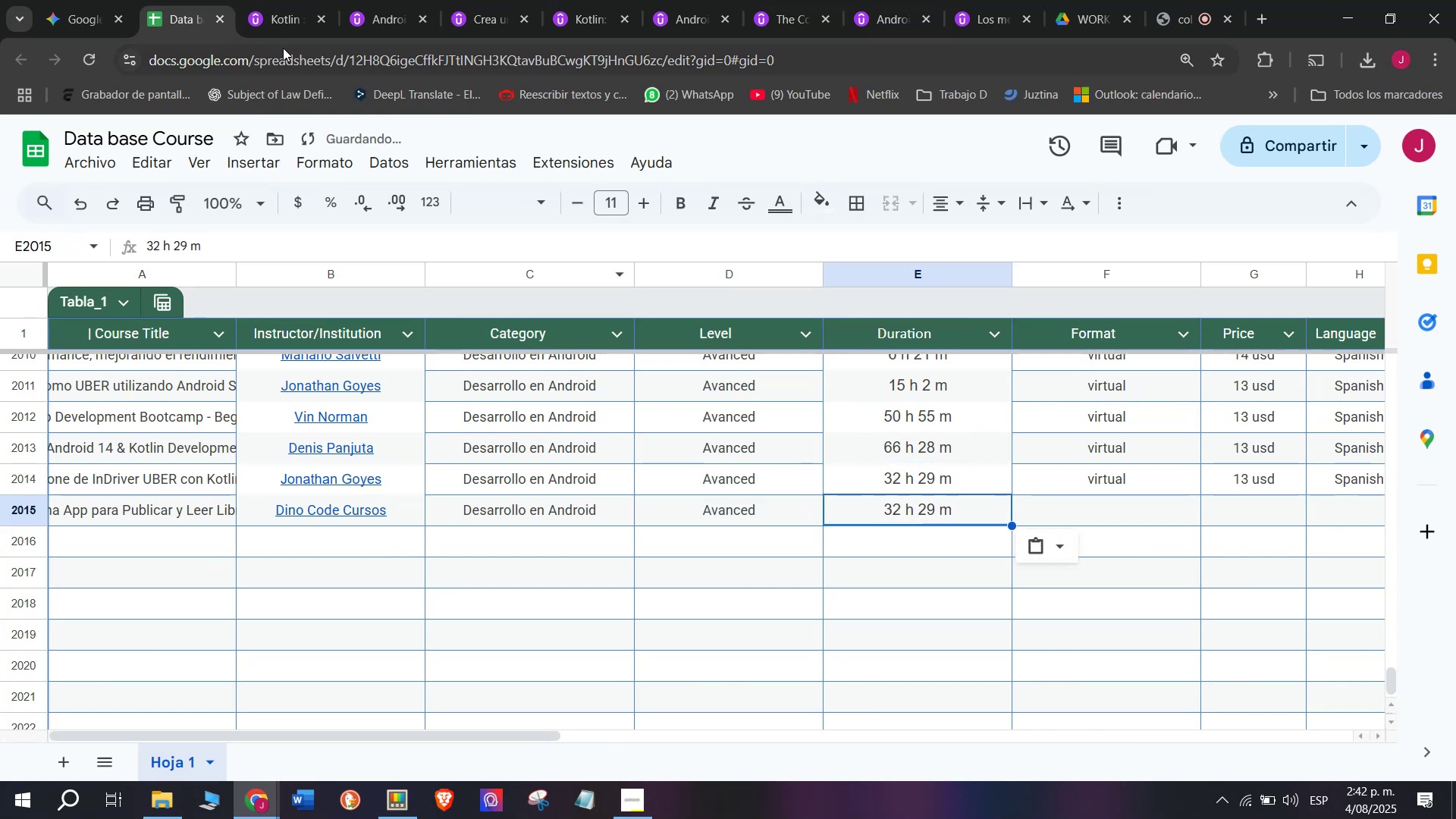 
key(Z)
 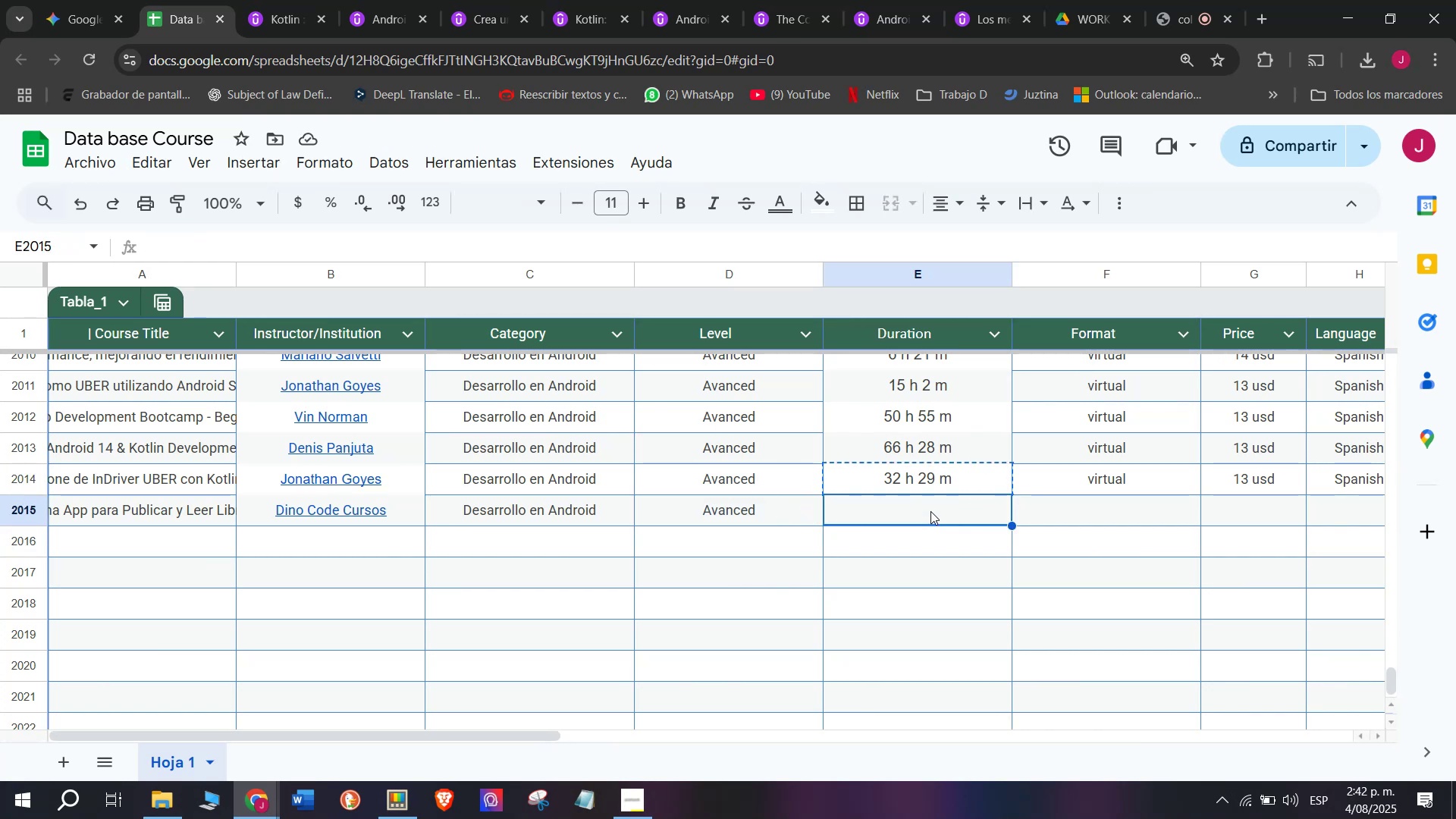 
key(Control+V)
 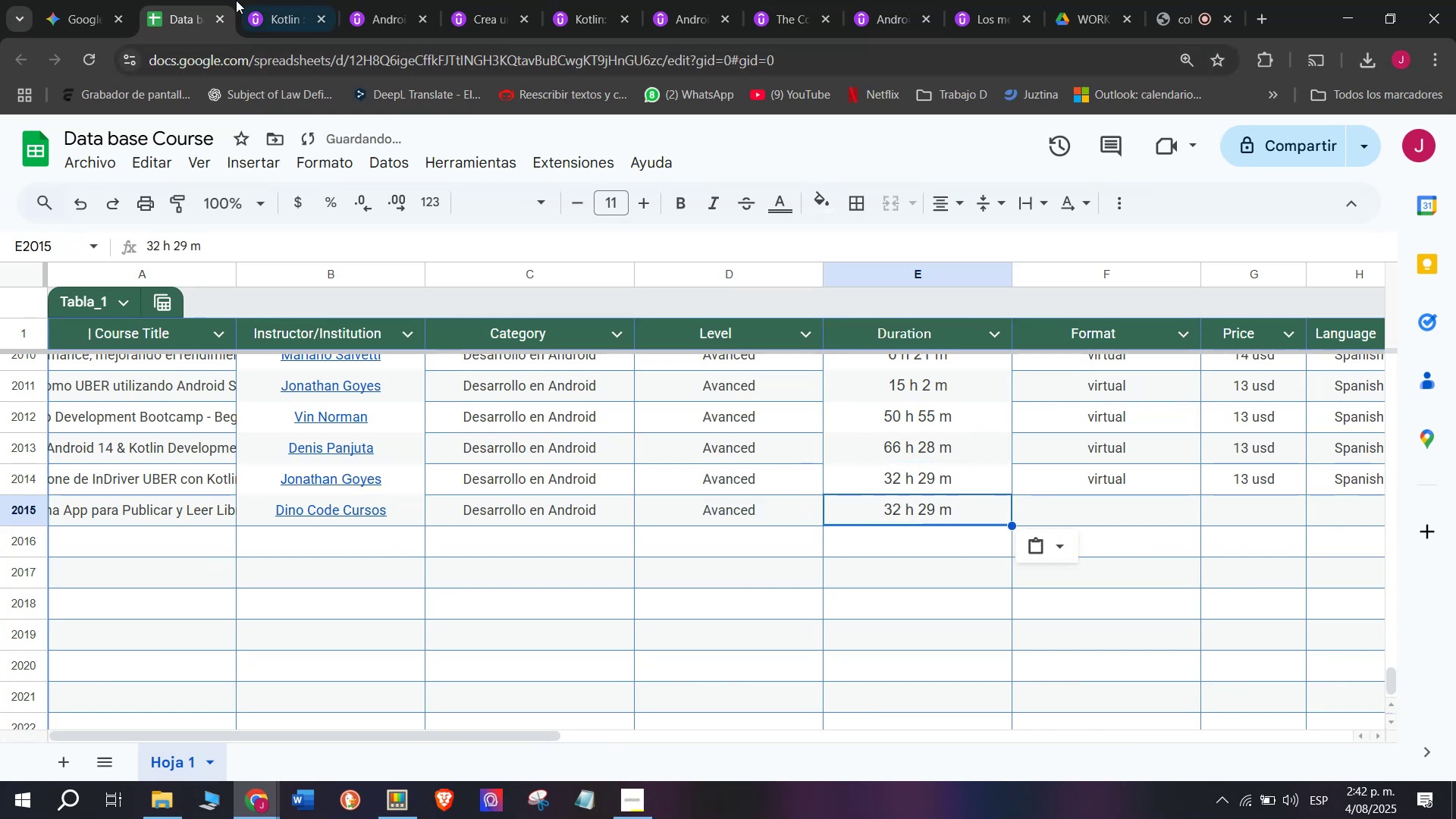 
left_click([265, 0])
 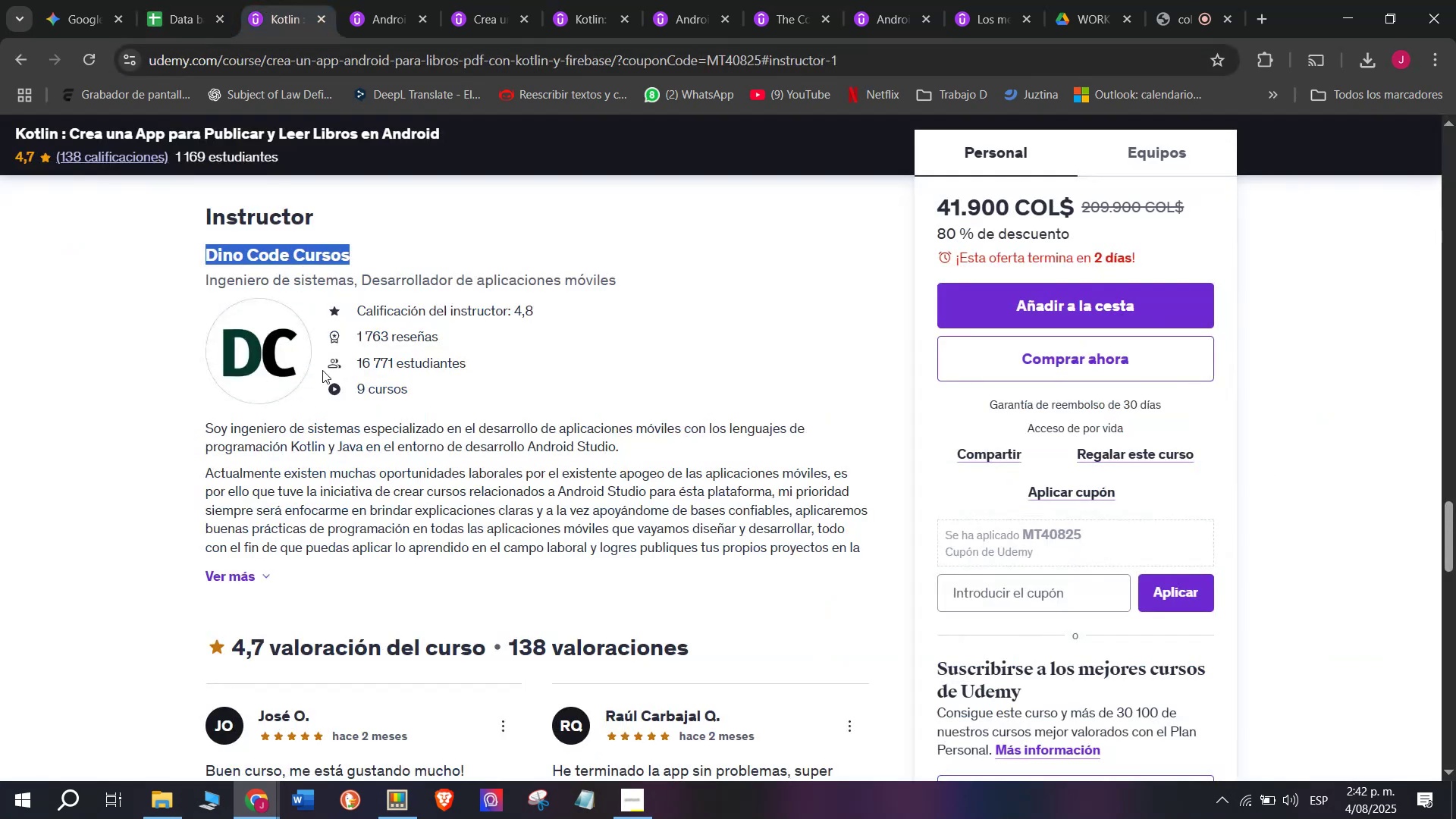 
scroll: coordinate [330, 456], scroll_direction: up, amount: 10.0
 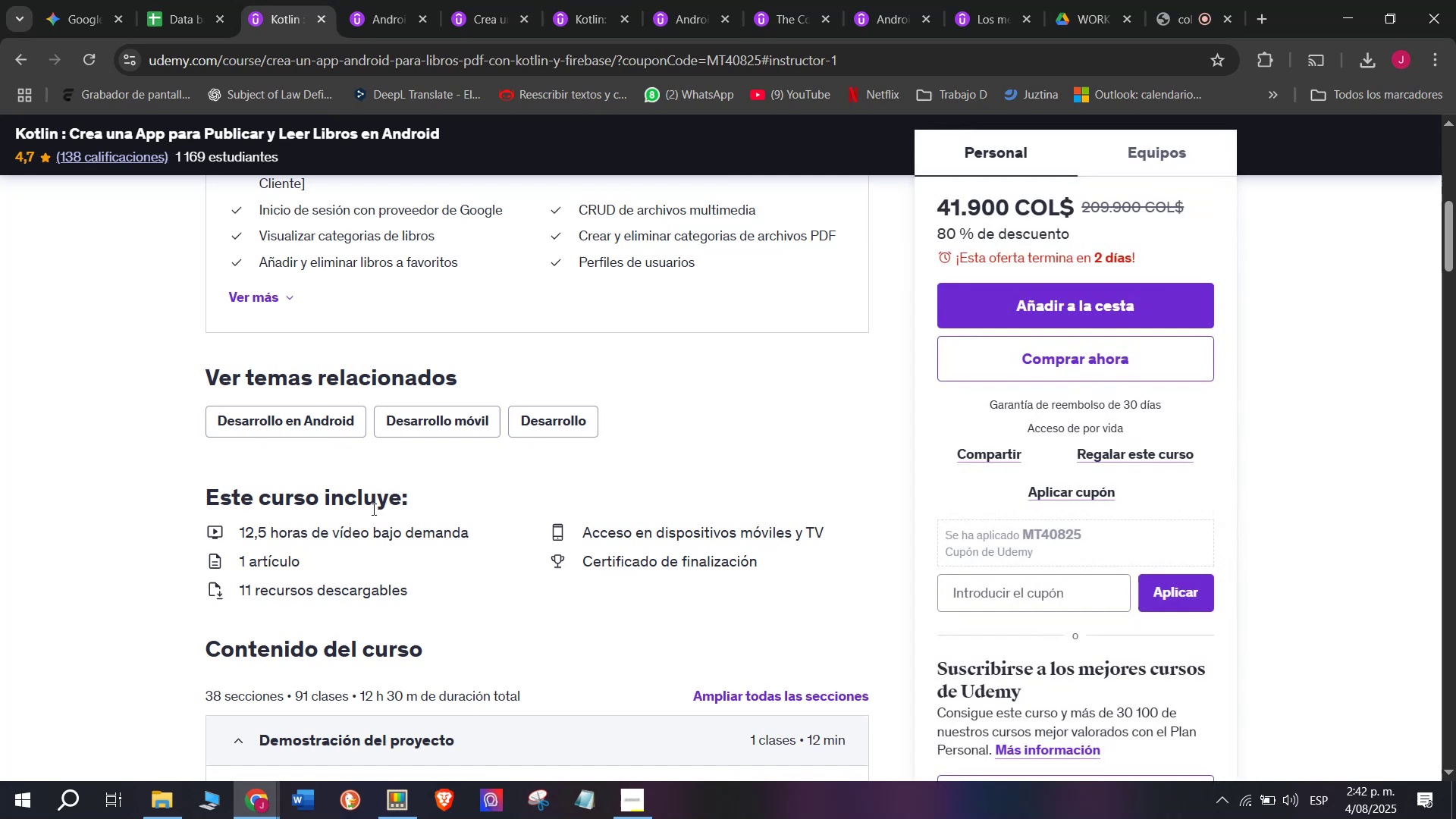 
scroll: coordinate [381, 530], scroll_direction: down, amount: 1.0
 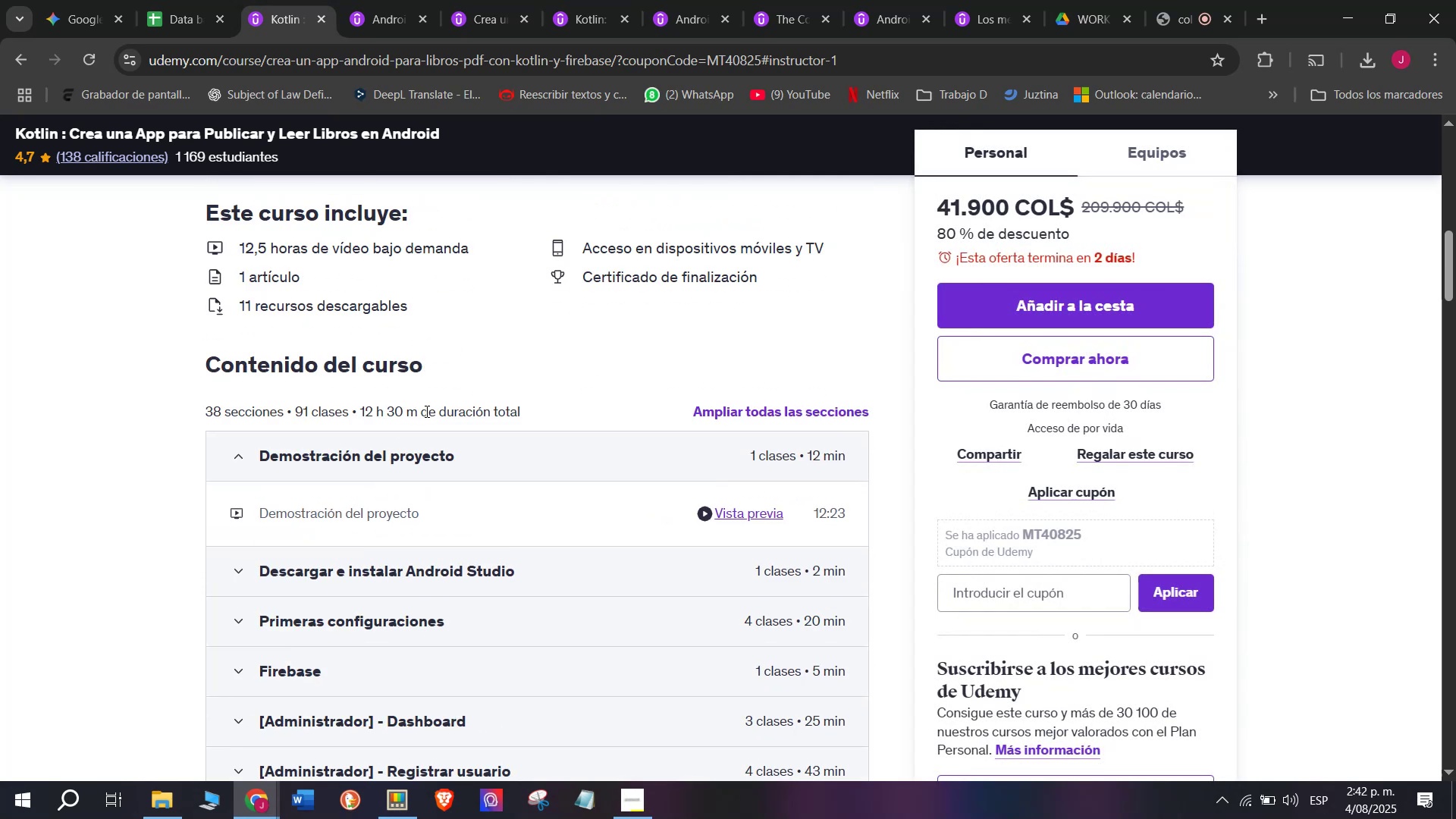 
left_click_drag(start_coordinate=[417, 411], to_coordinate=[362, 406])
 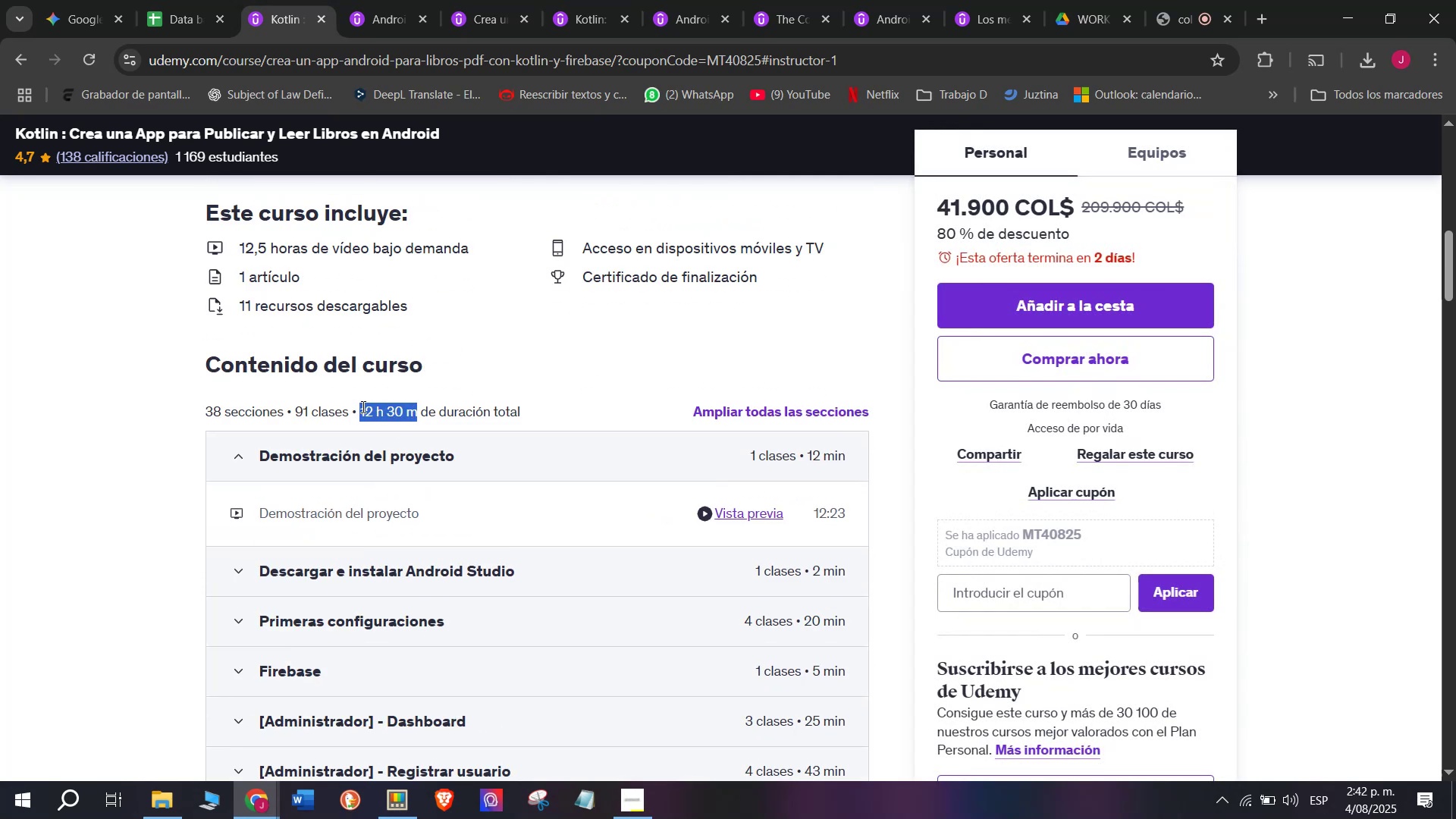 
key(Break)
 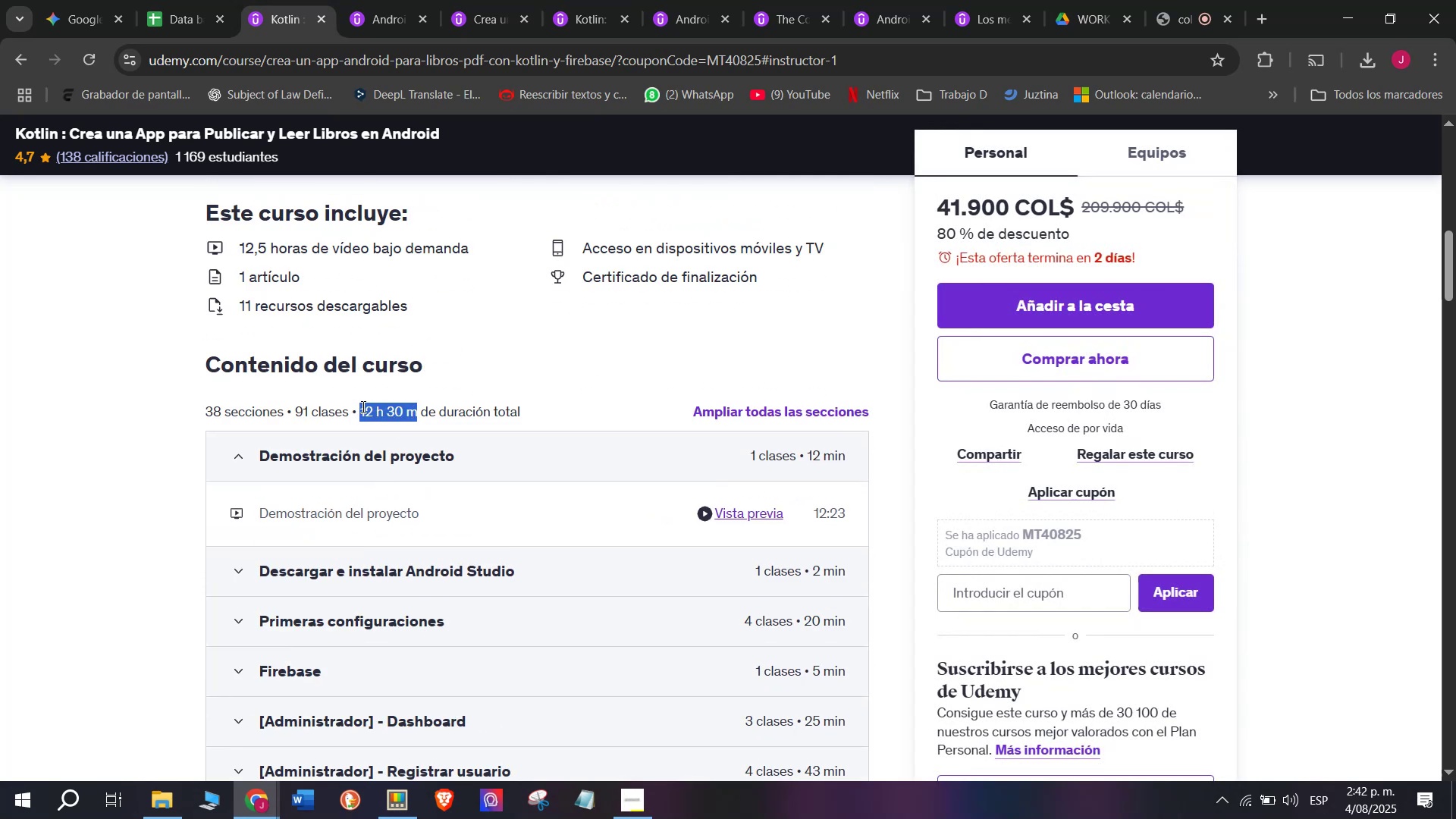 
key(Control+ControlLeft)
 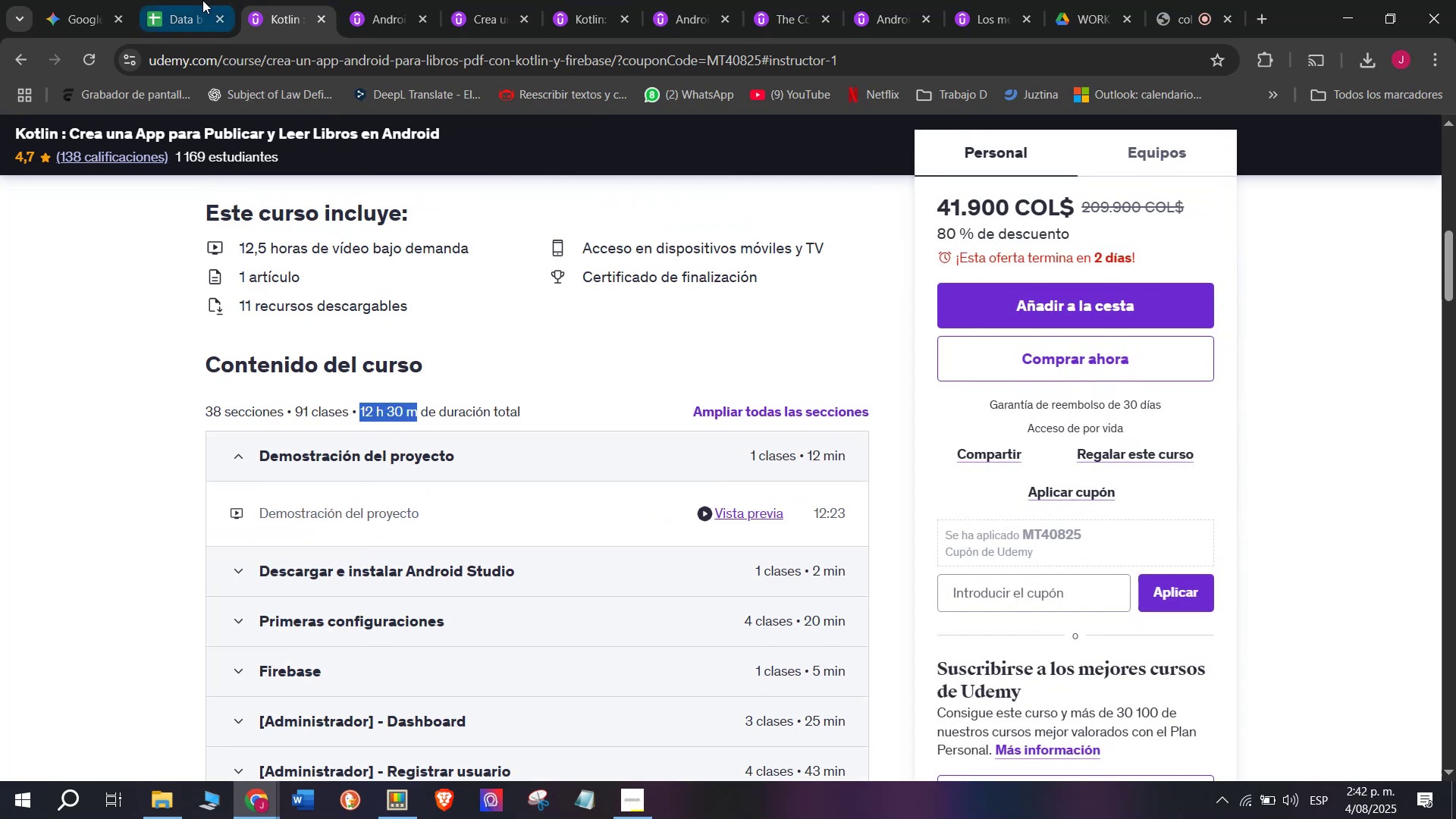 
key(Control+C)
 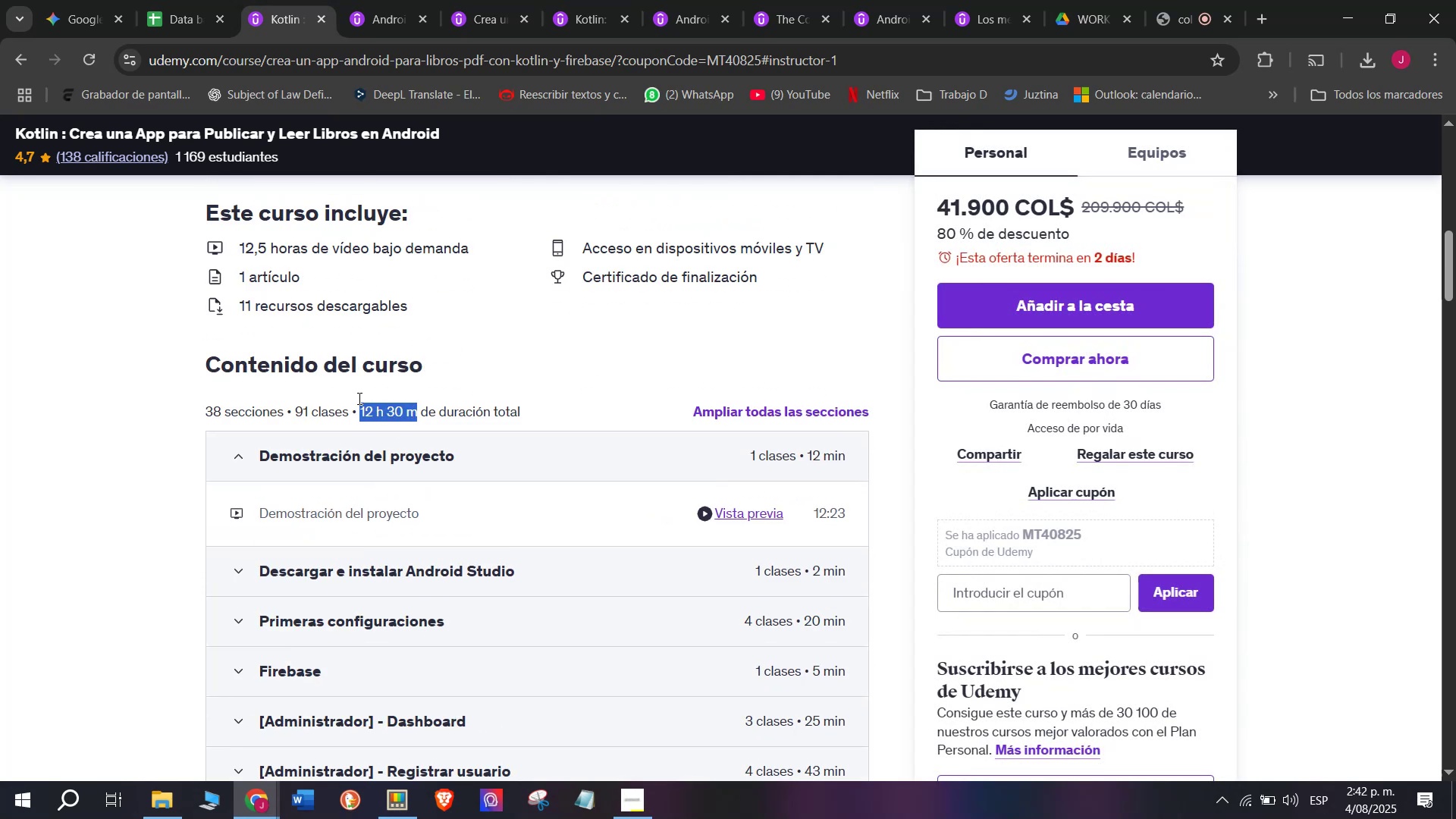 
key(Control+ControlLeft)
 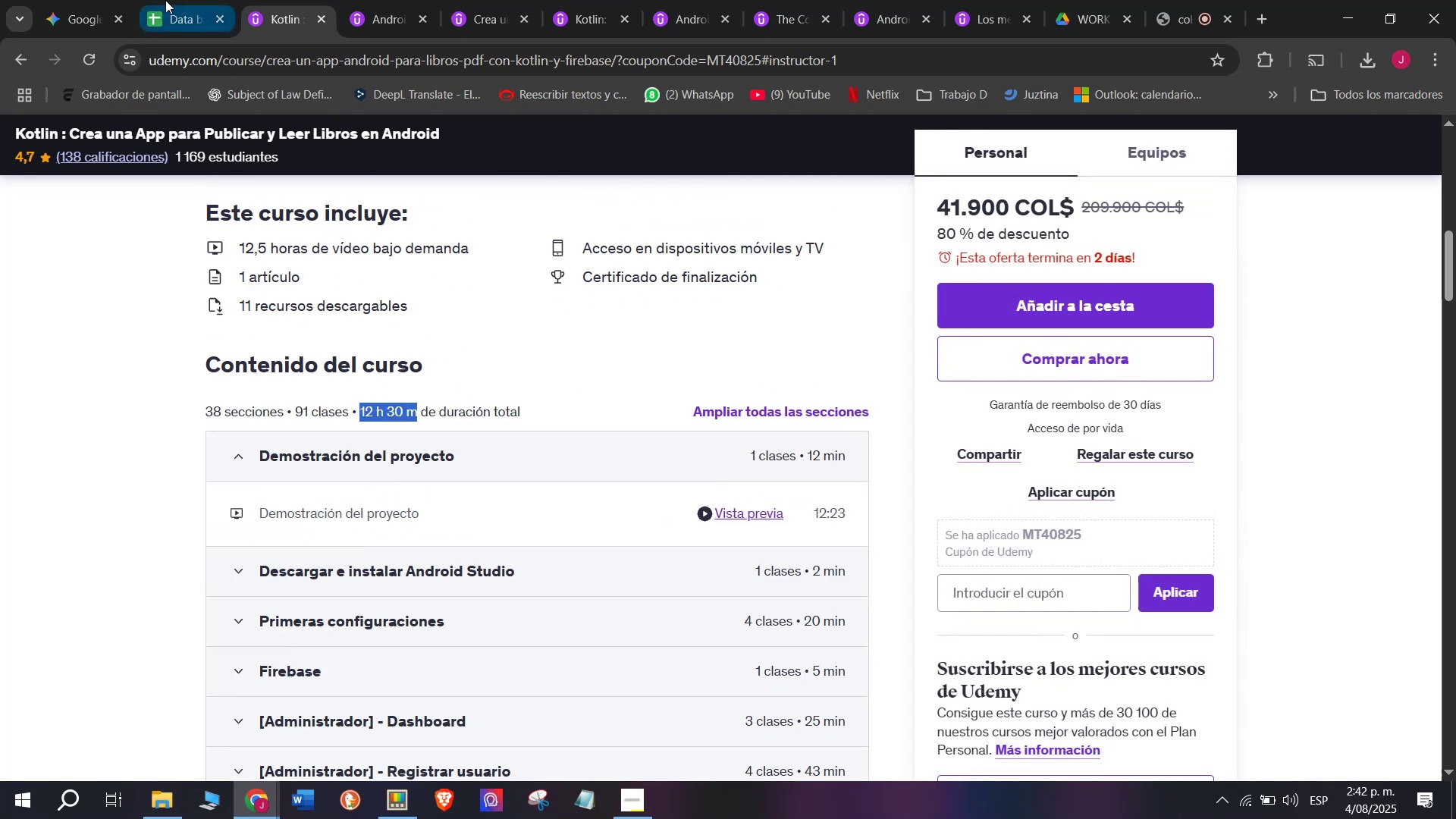 
key(Break)
 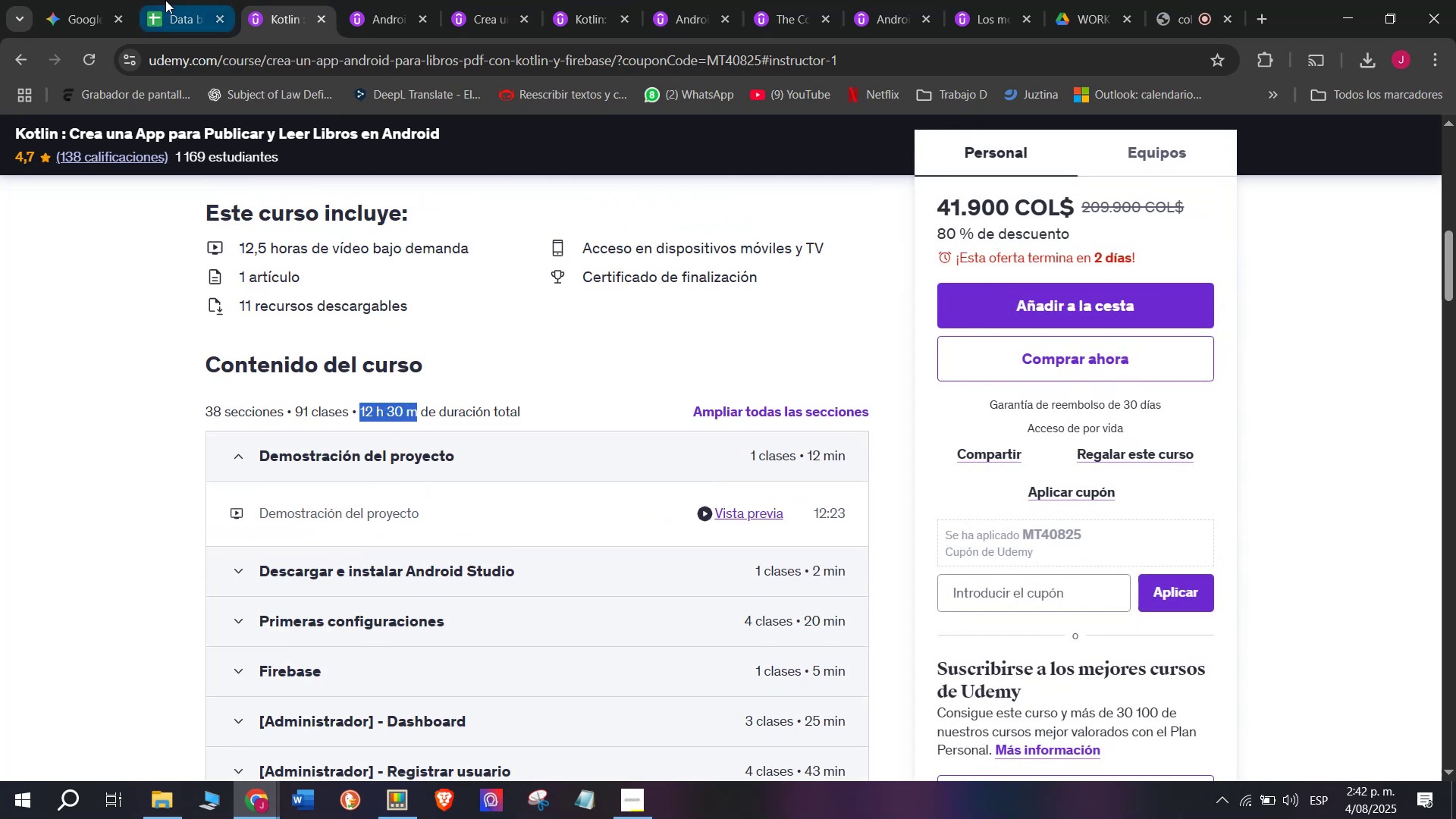 
key(Control+C)
 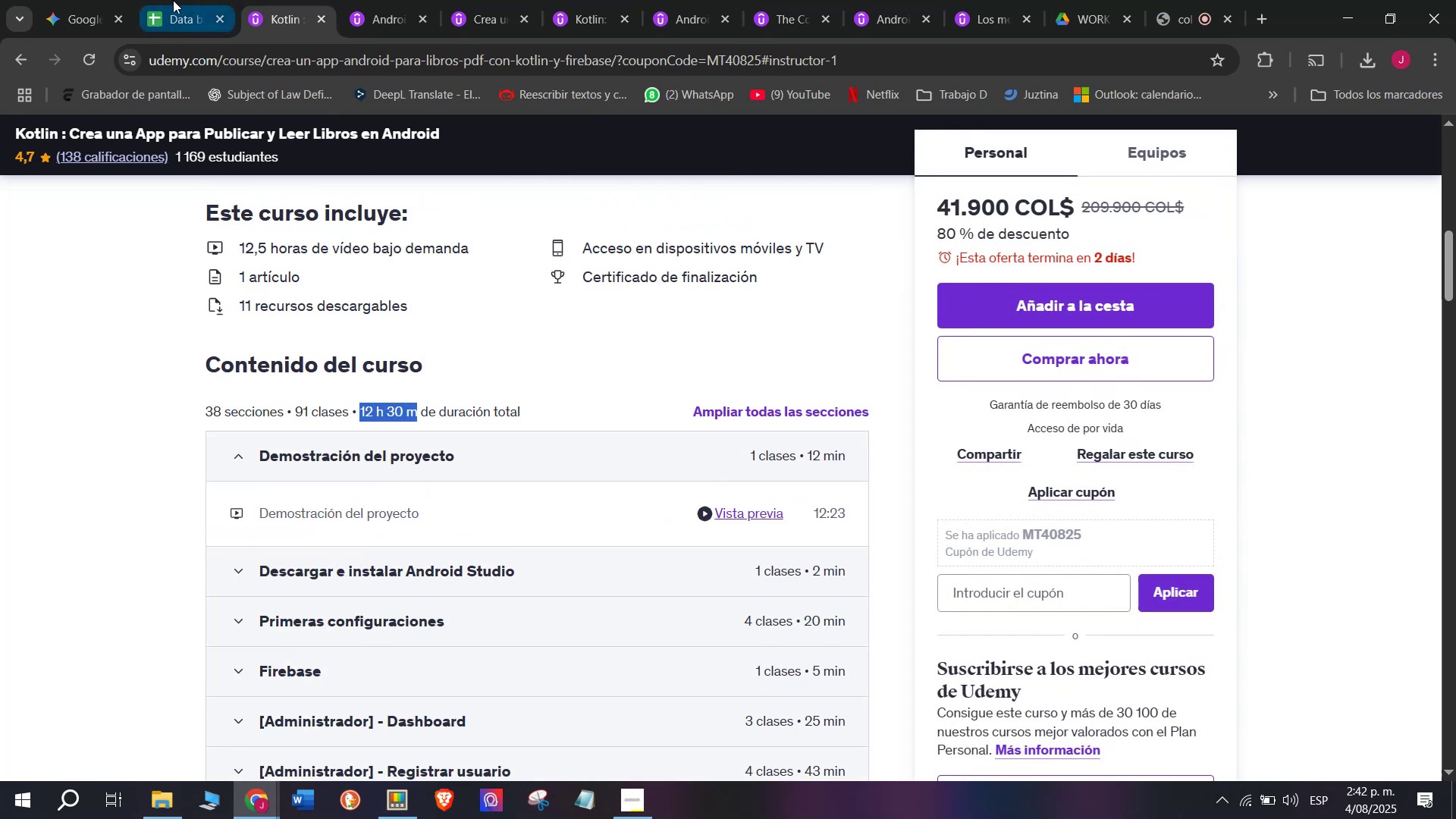 
left_click([165, 0])
 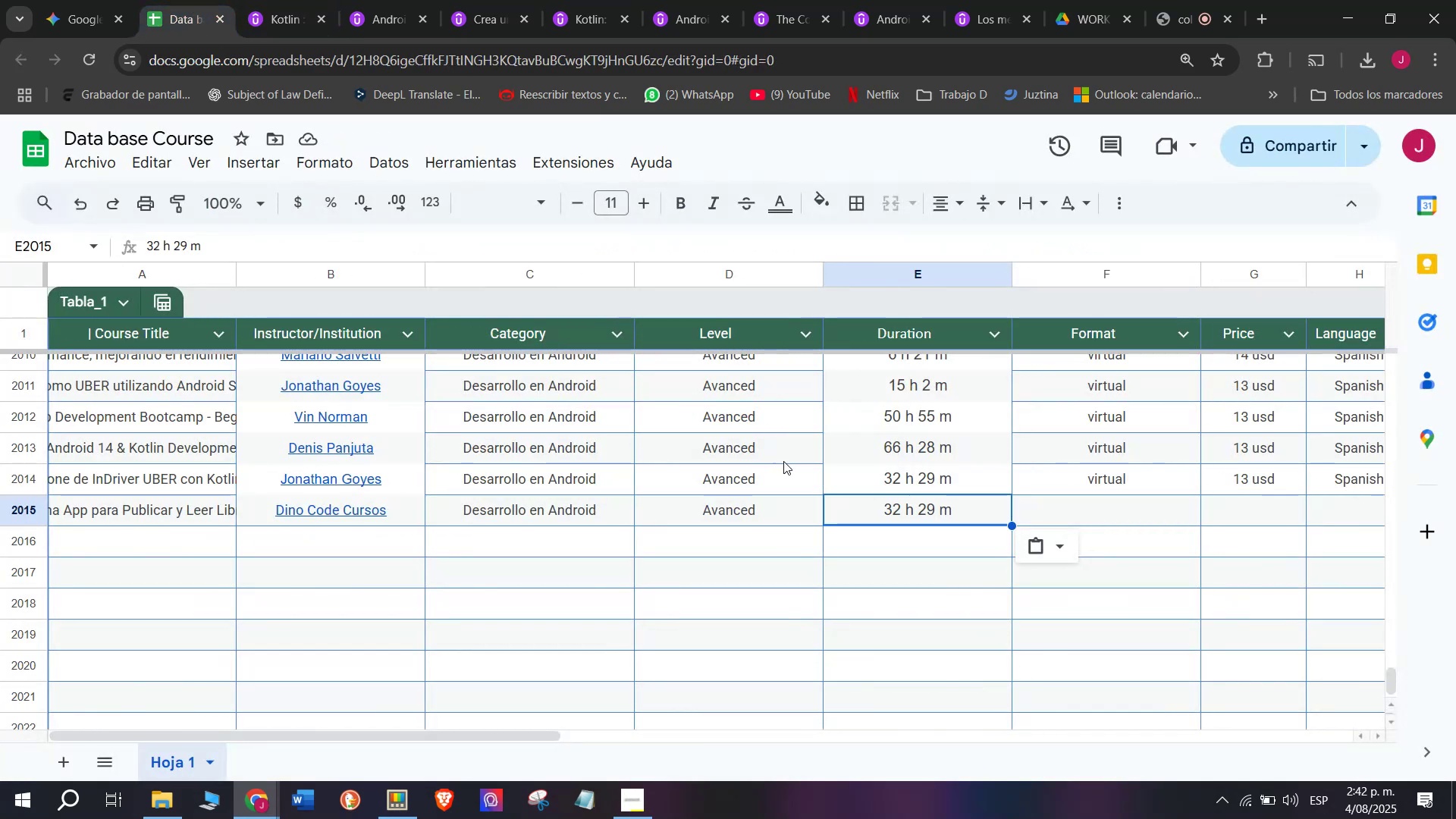 
key(Z)
 